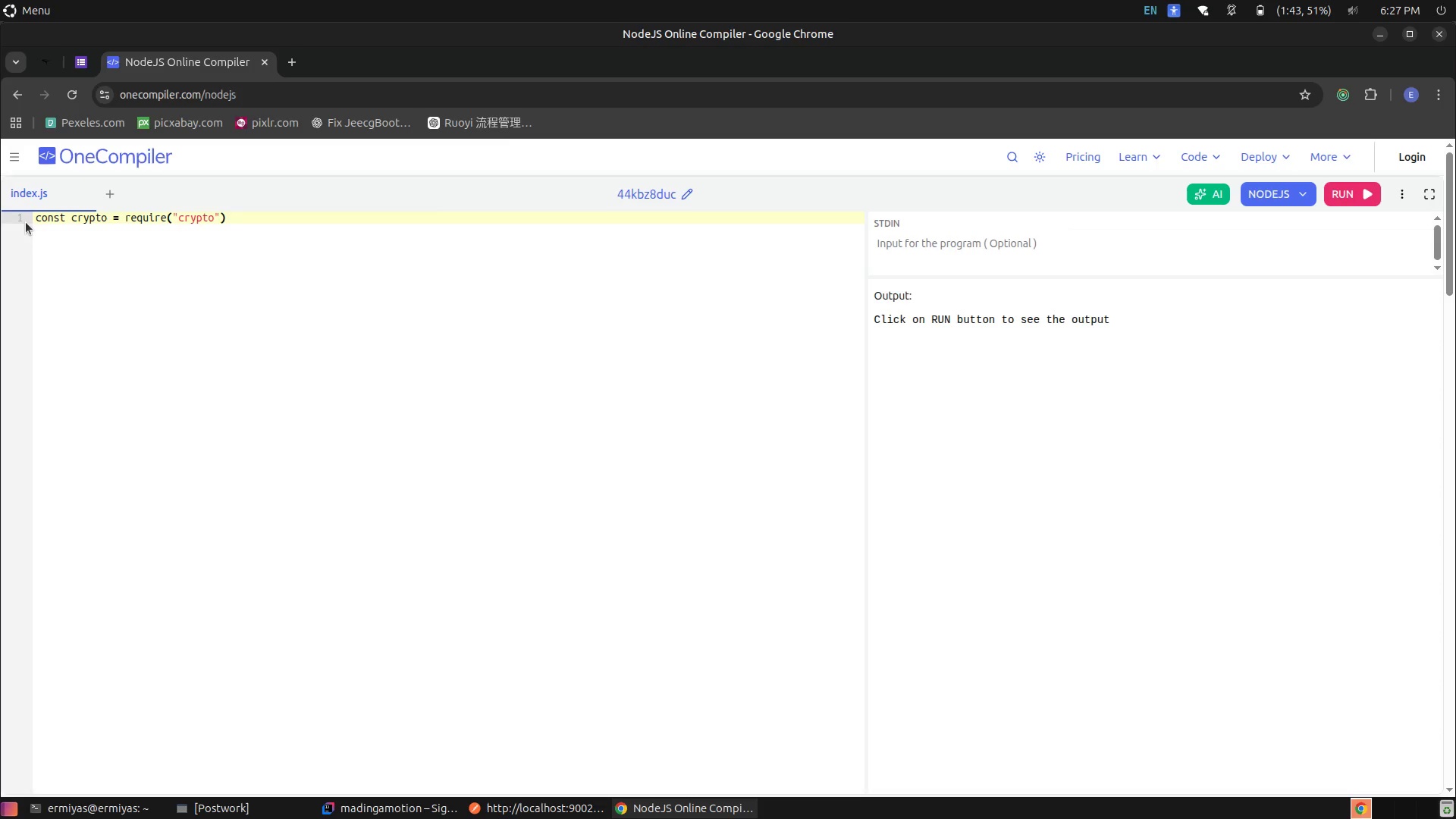 
key(ArrowRight)
 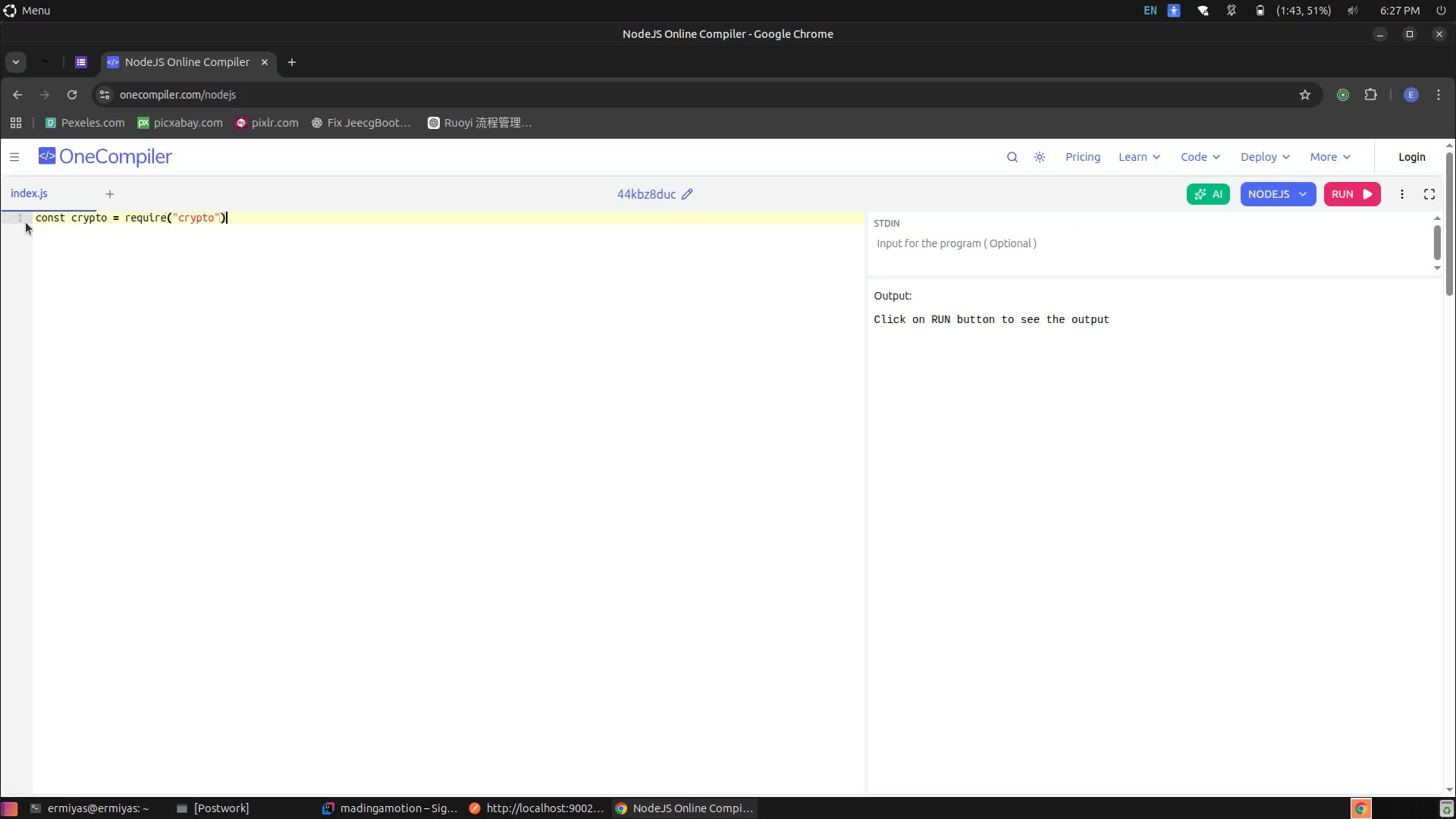 
key(ArrowRight)
 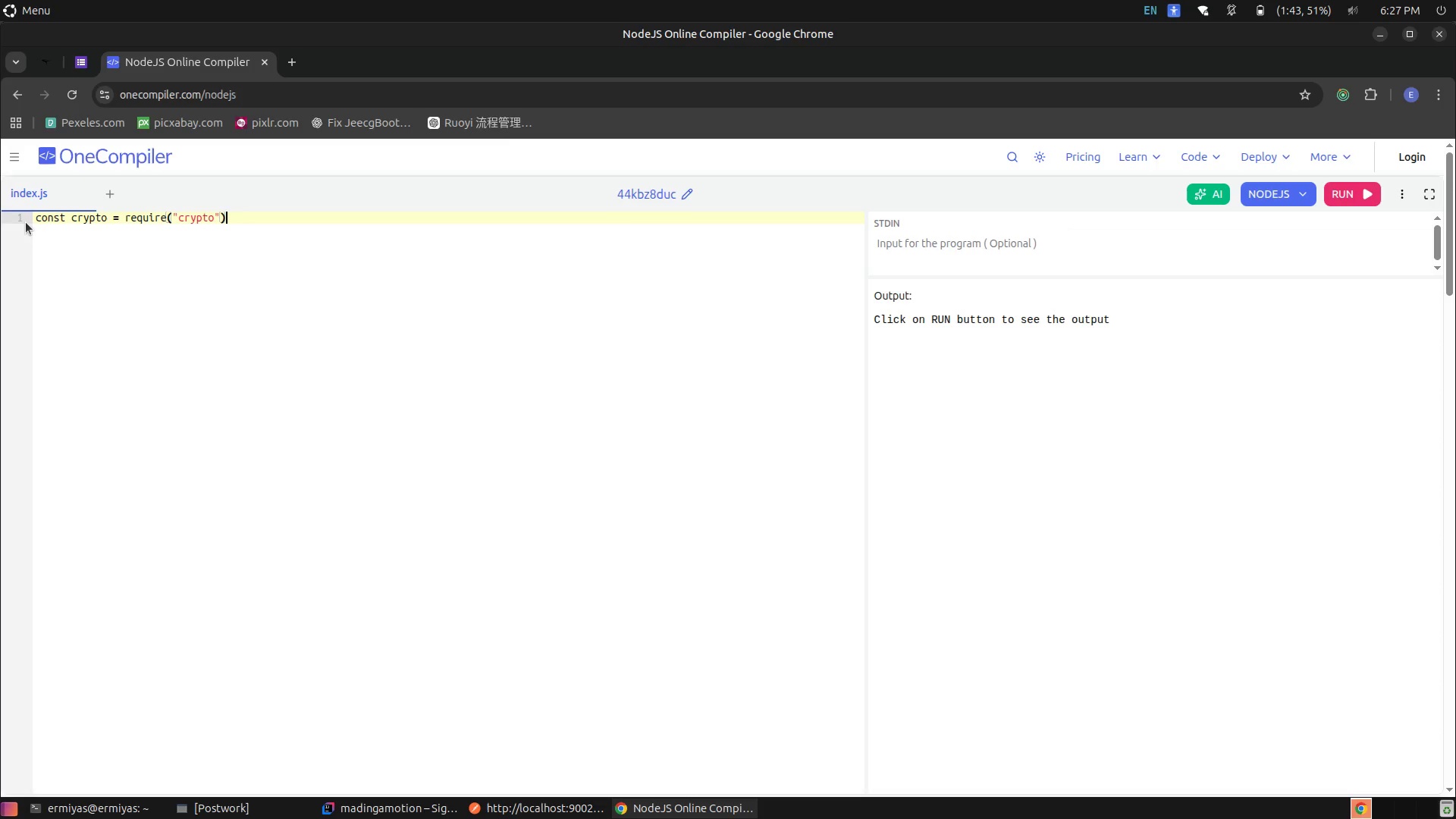 
key(Semicolon)
 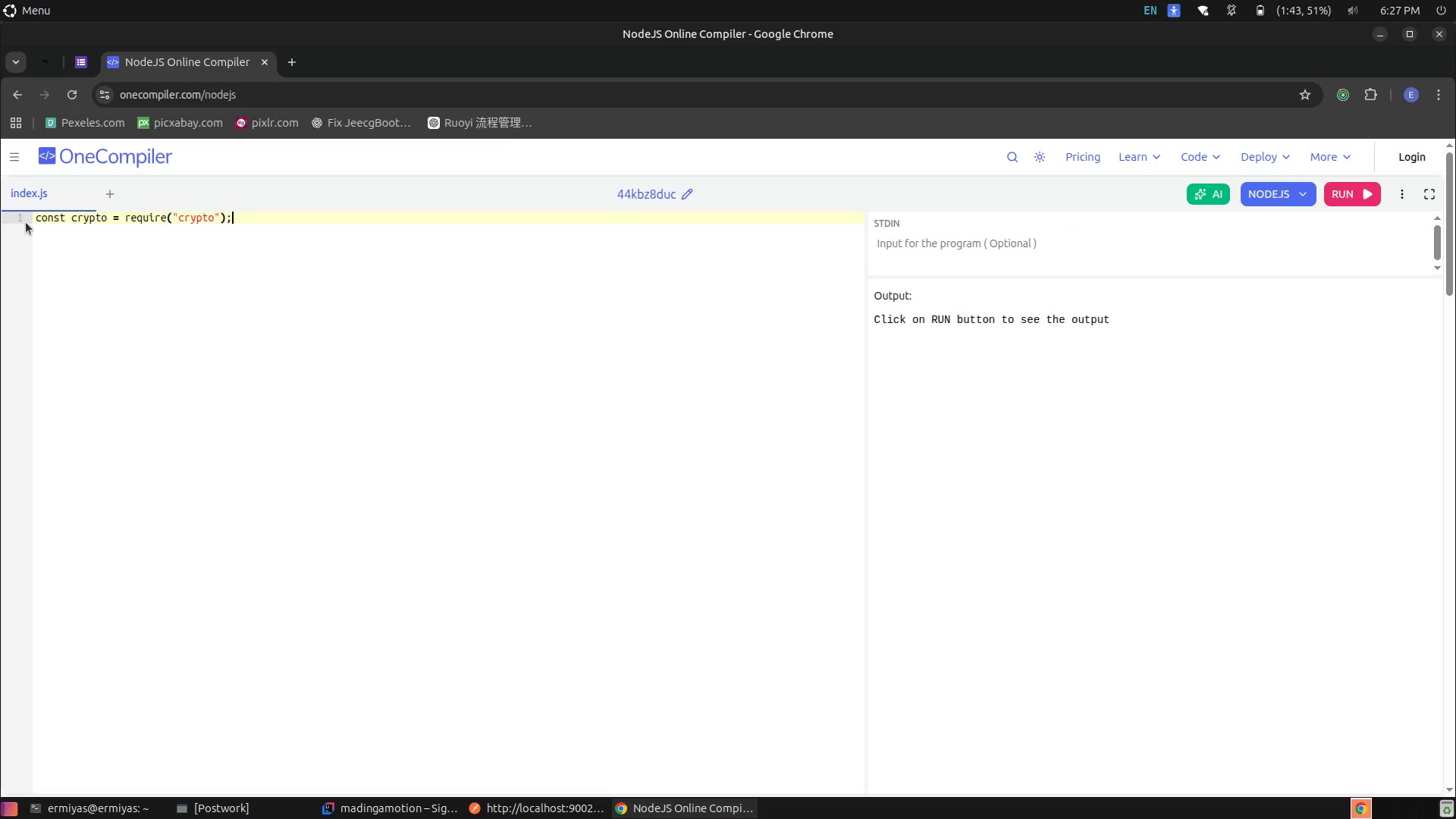 
key(Enter)
 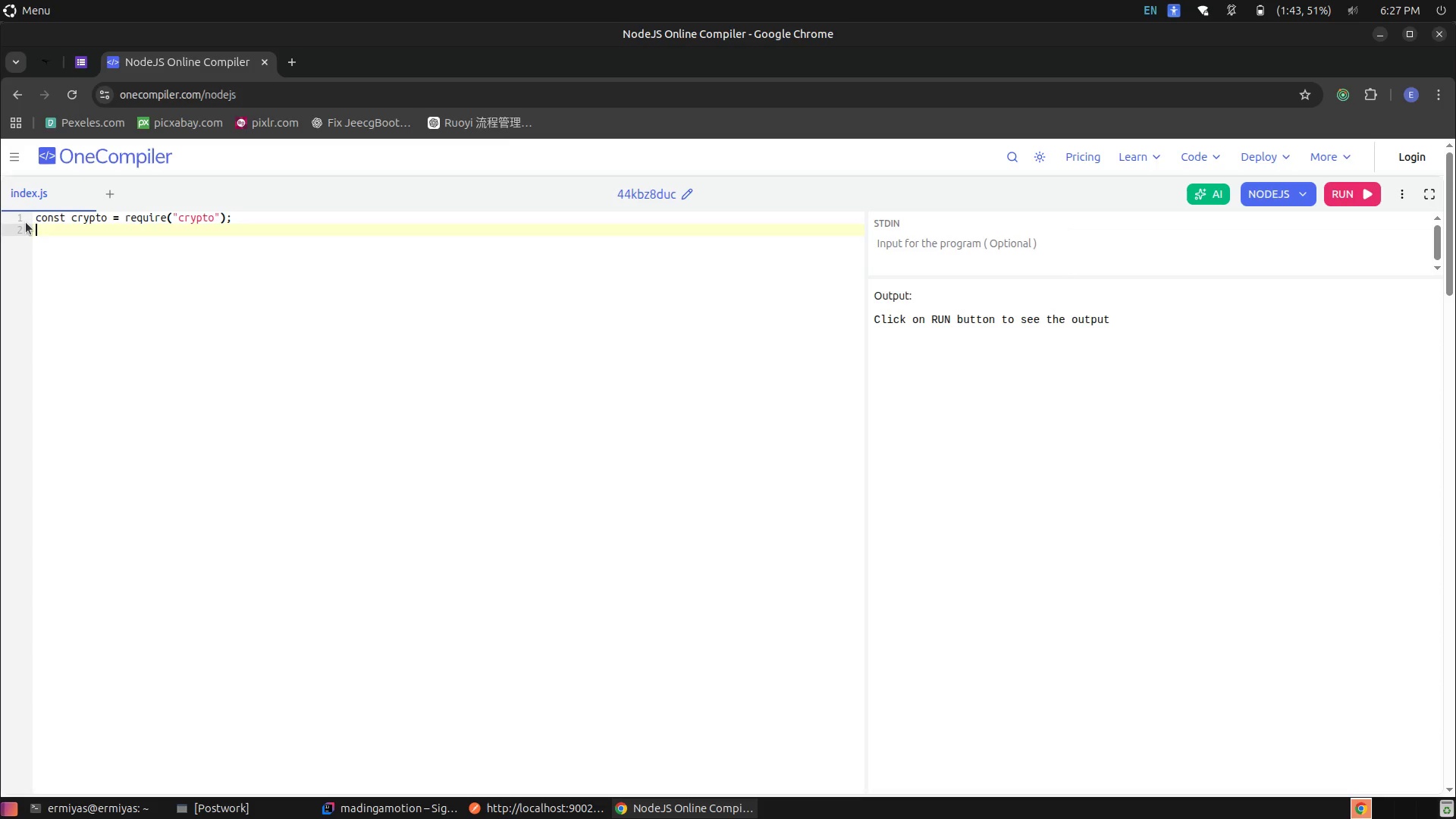 
key(Enter)
 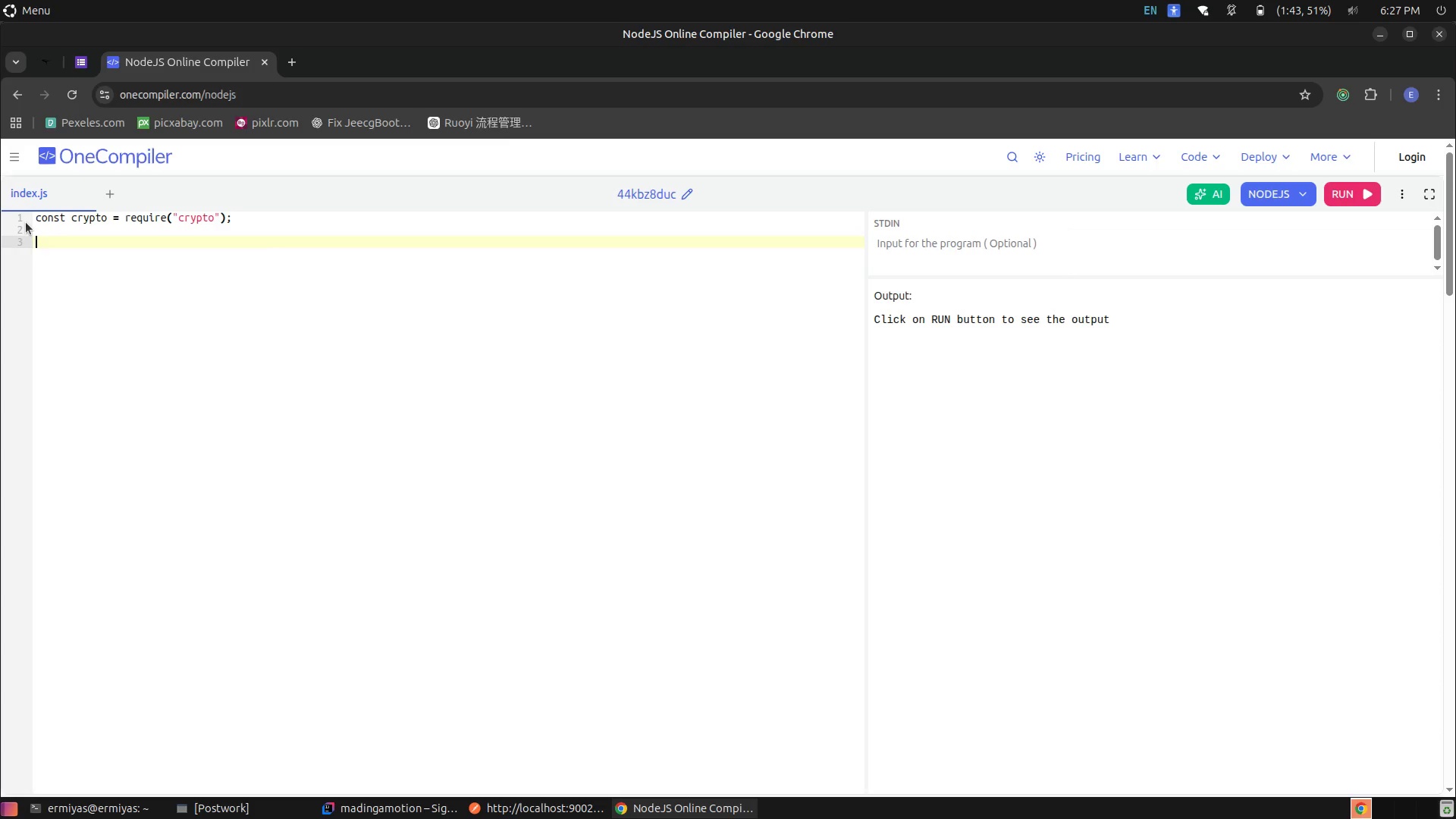 
type(cons)
key(Tab)
type( )
 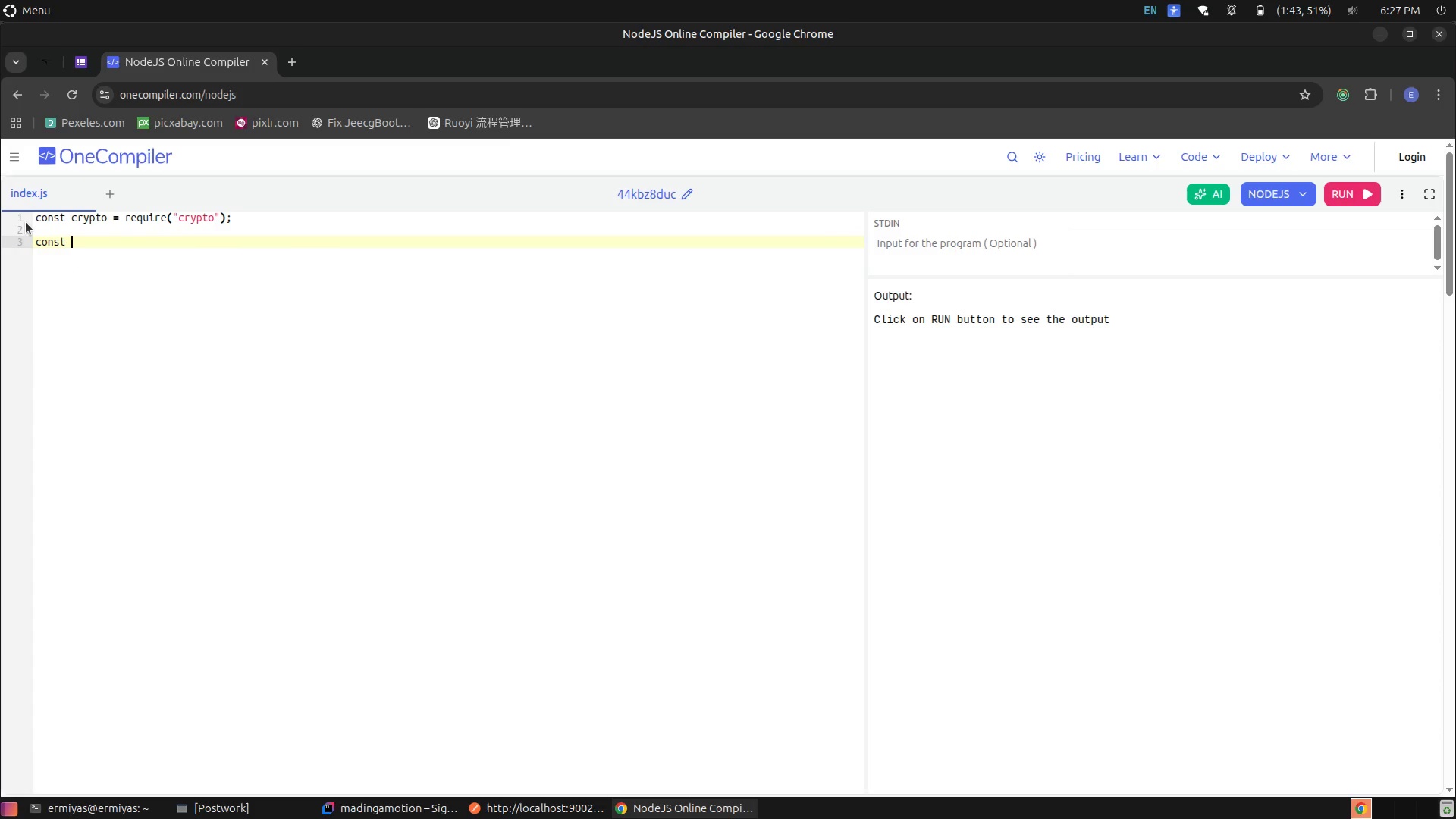 
wait(6.61)
 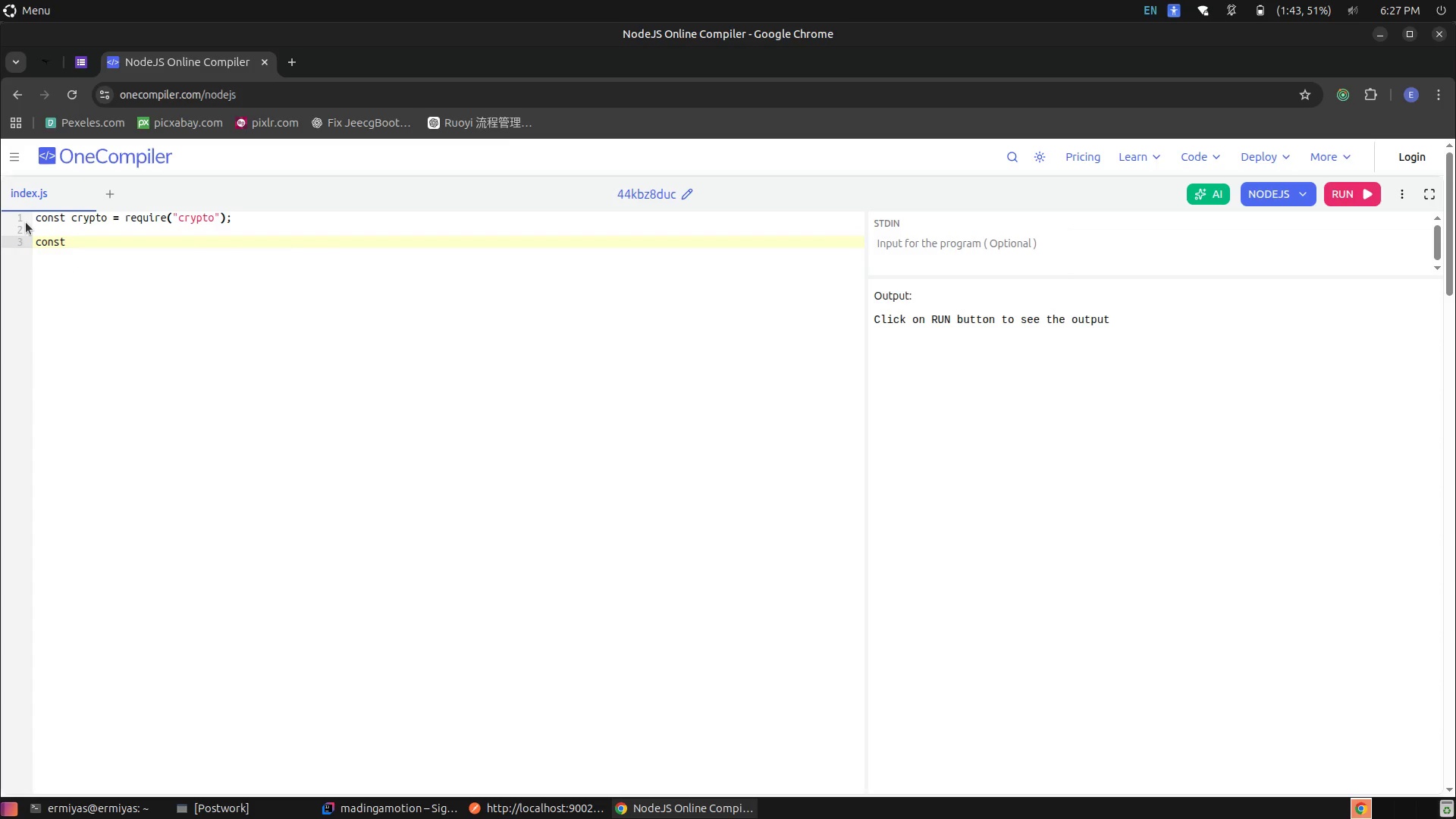 
type(se)
key(Tab)
key(Backspace)
type(cret = = )
key(Backspace)
key(Backspace)
type("my-secret-ky)
 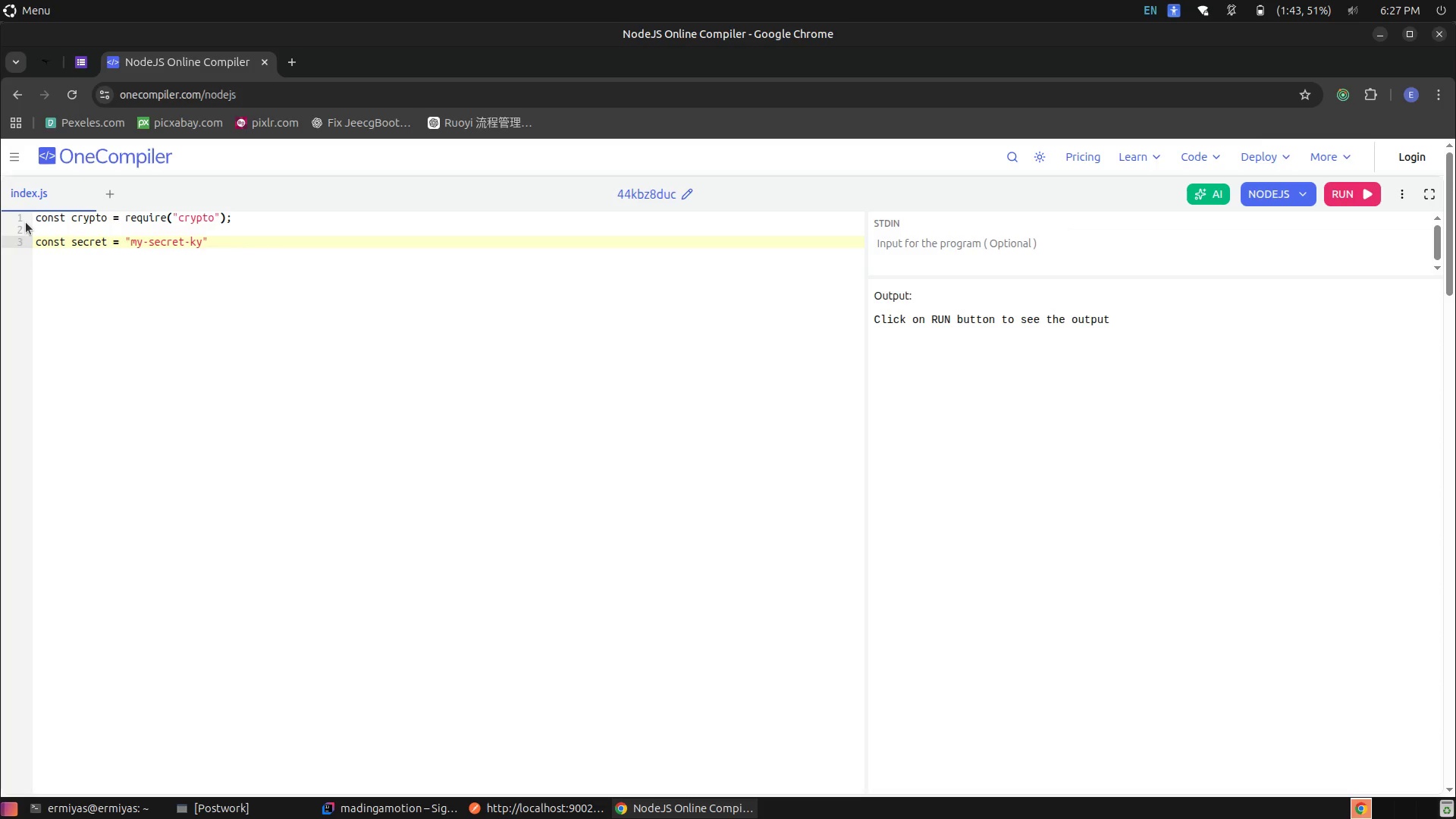 
key(ArrowLeft)
 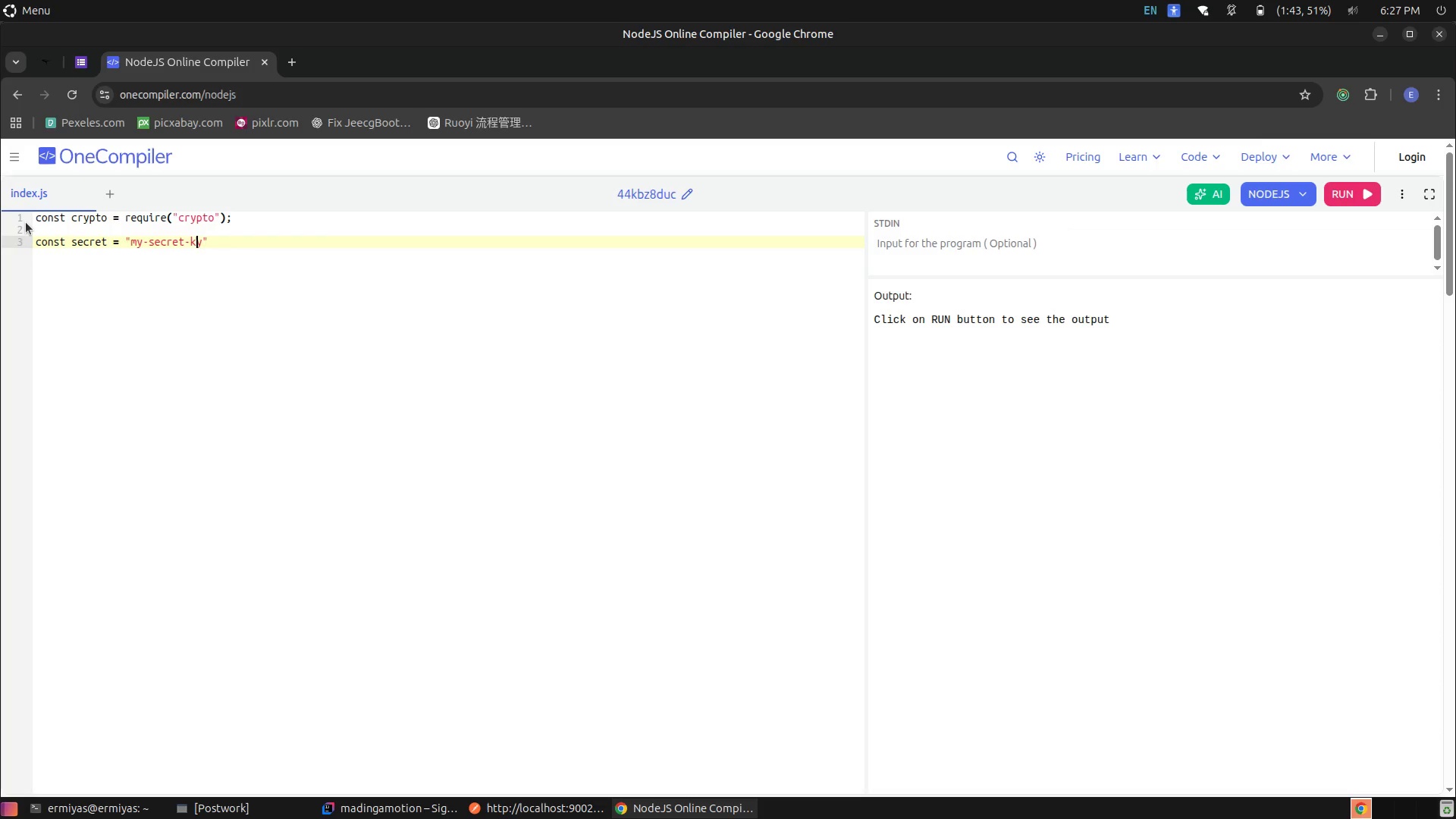 
key(W)
 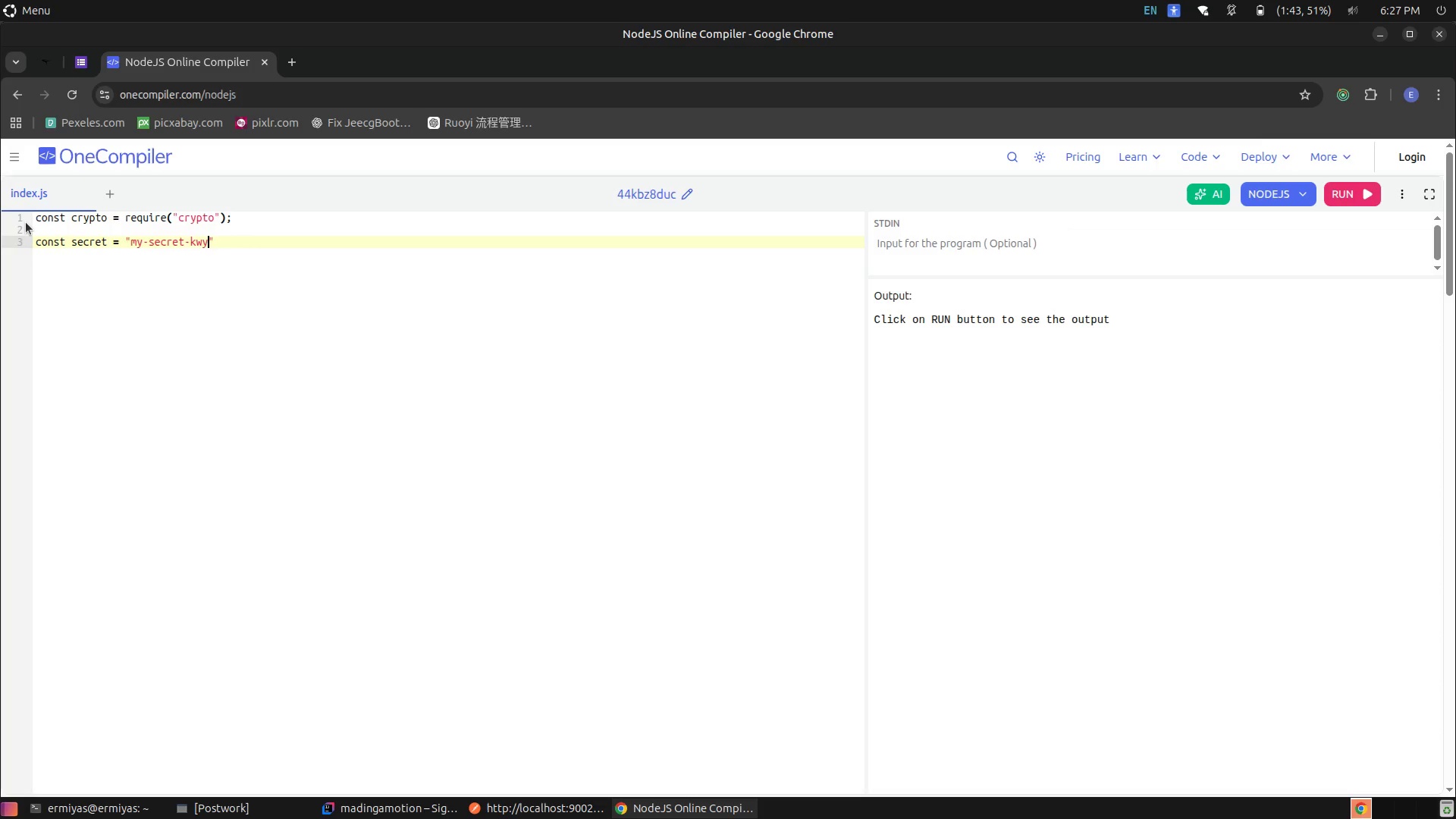 
key(ArrowRight)
 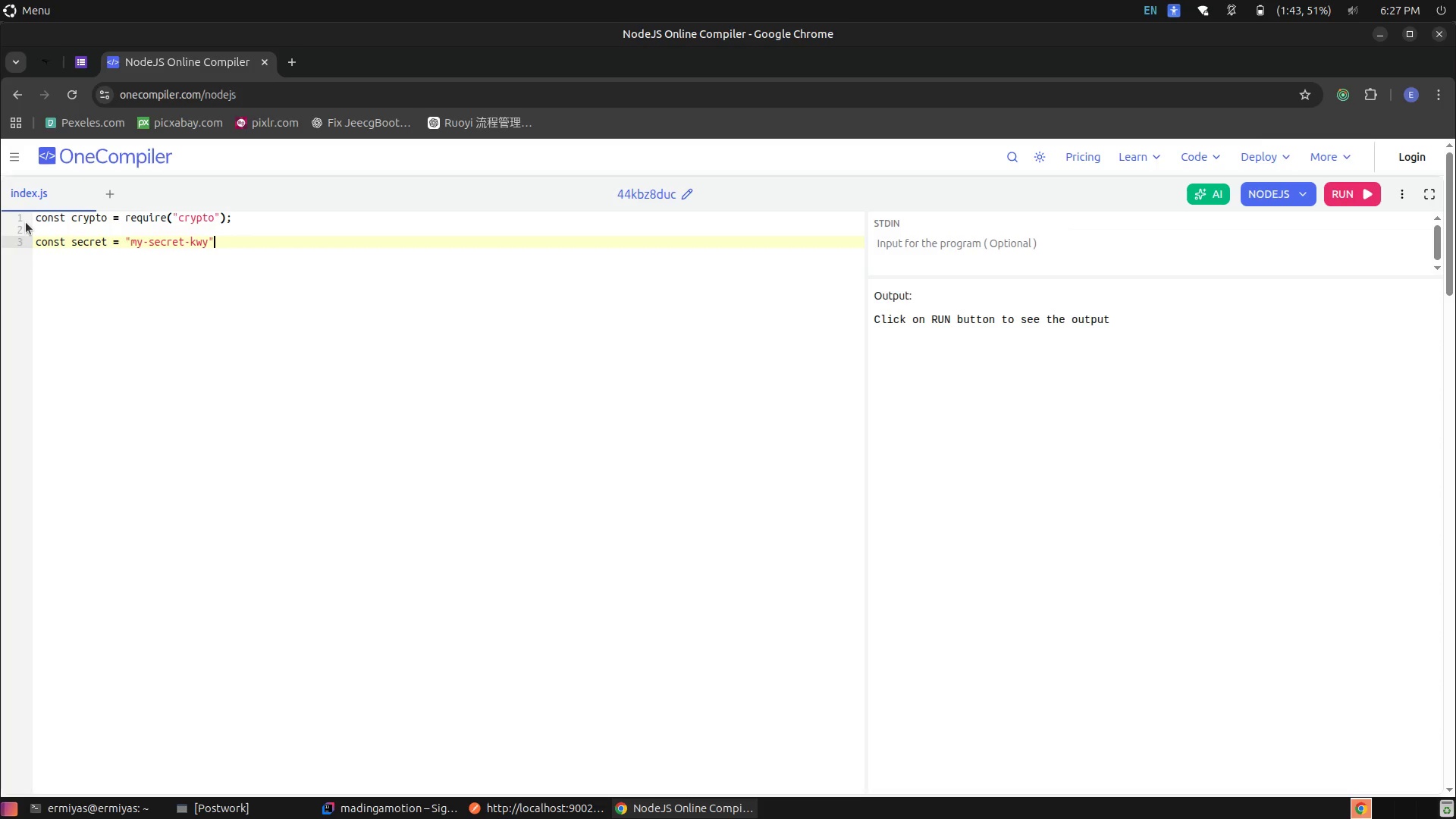 
key(ArrowRight)
 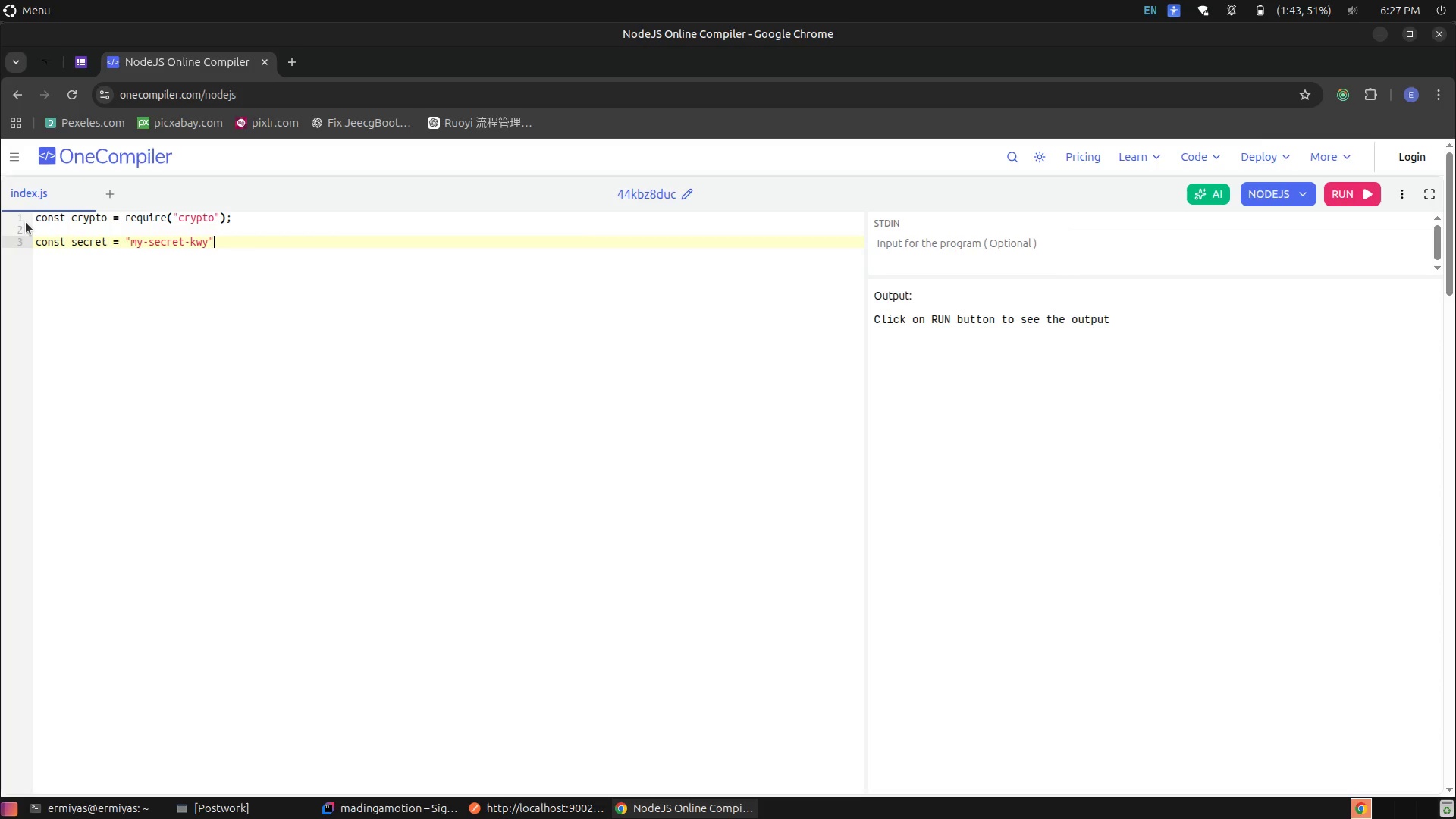 
key(ArrowLeft)
 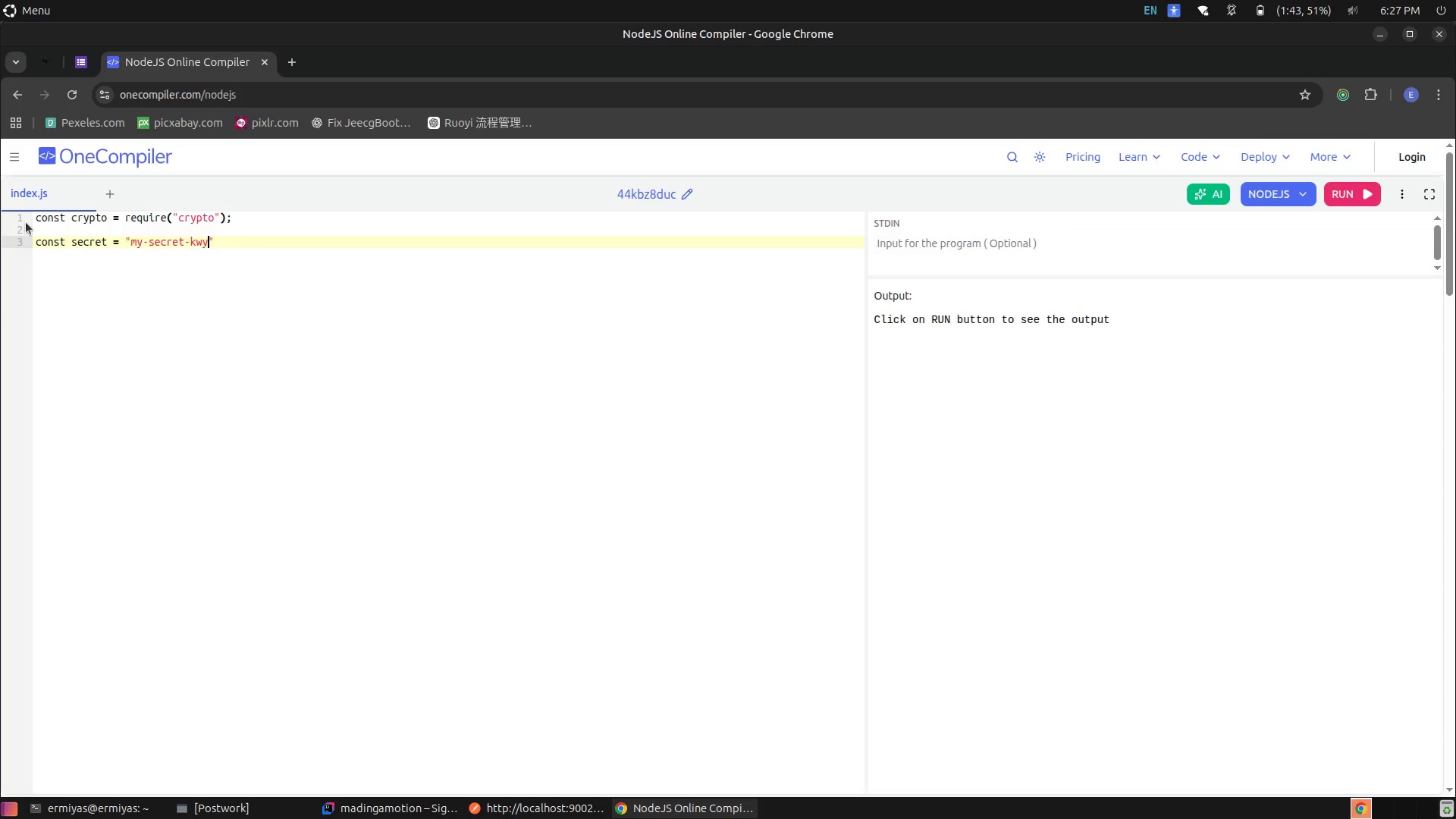 
key(ArrowLeft)
 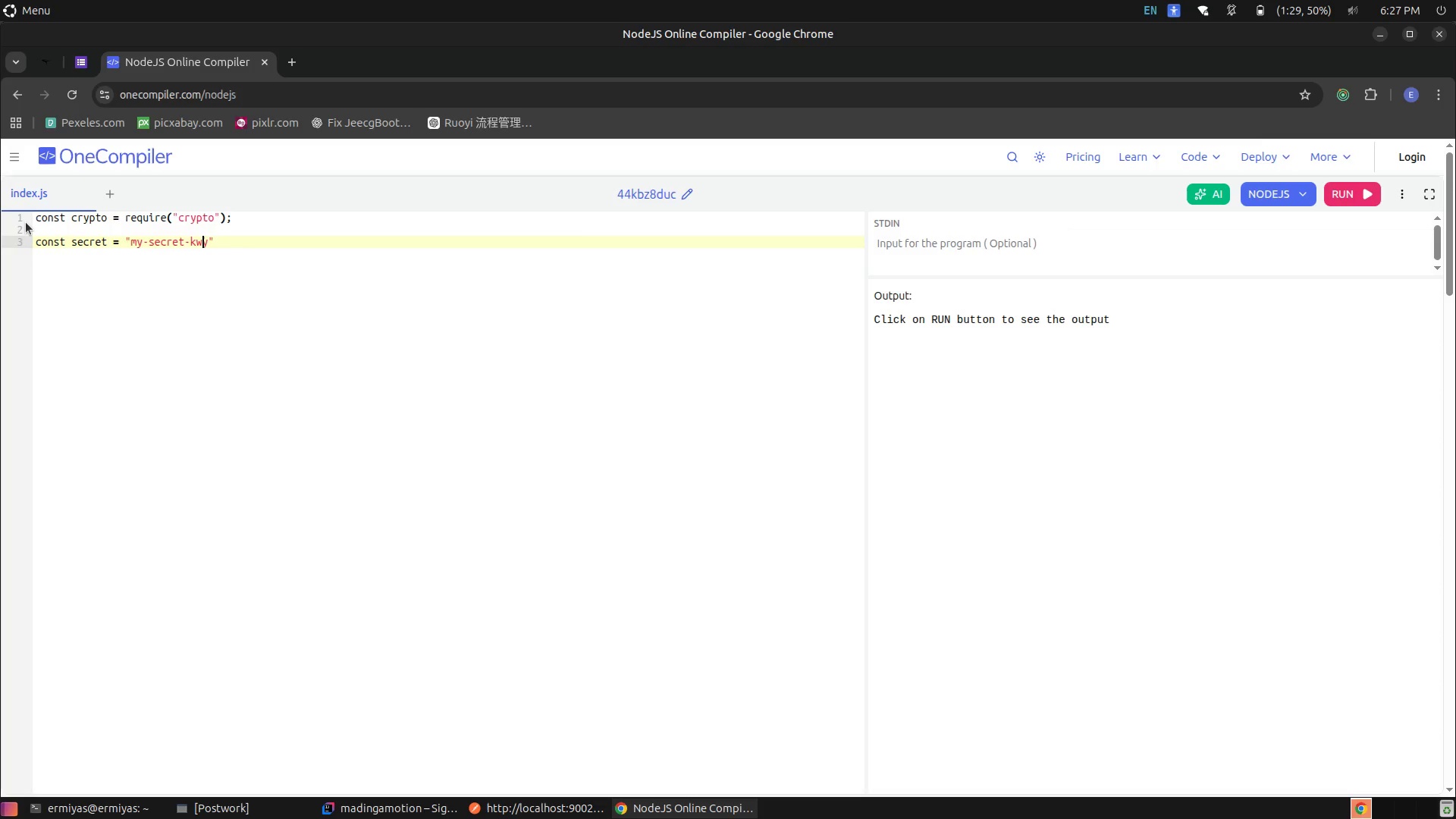 
key(Backspace)
 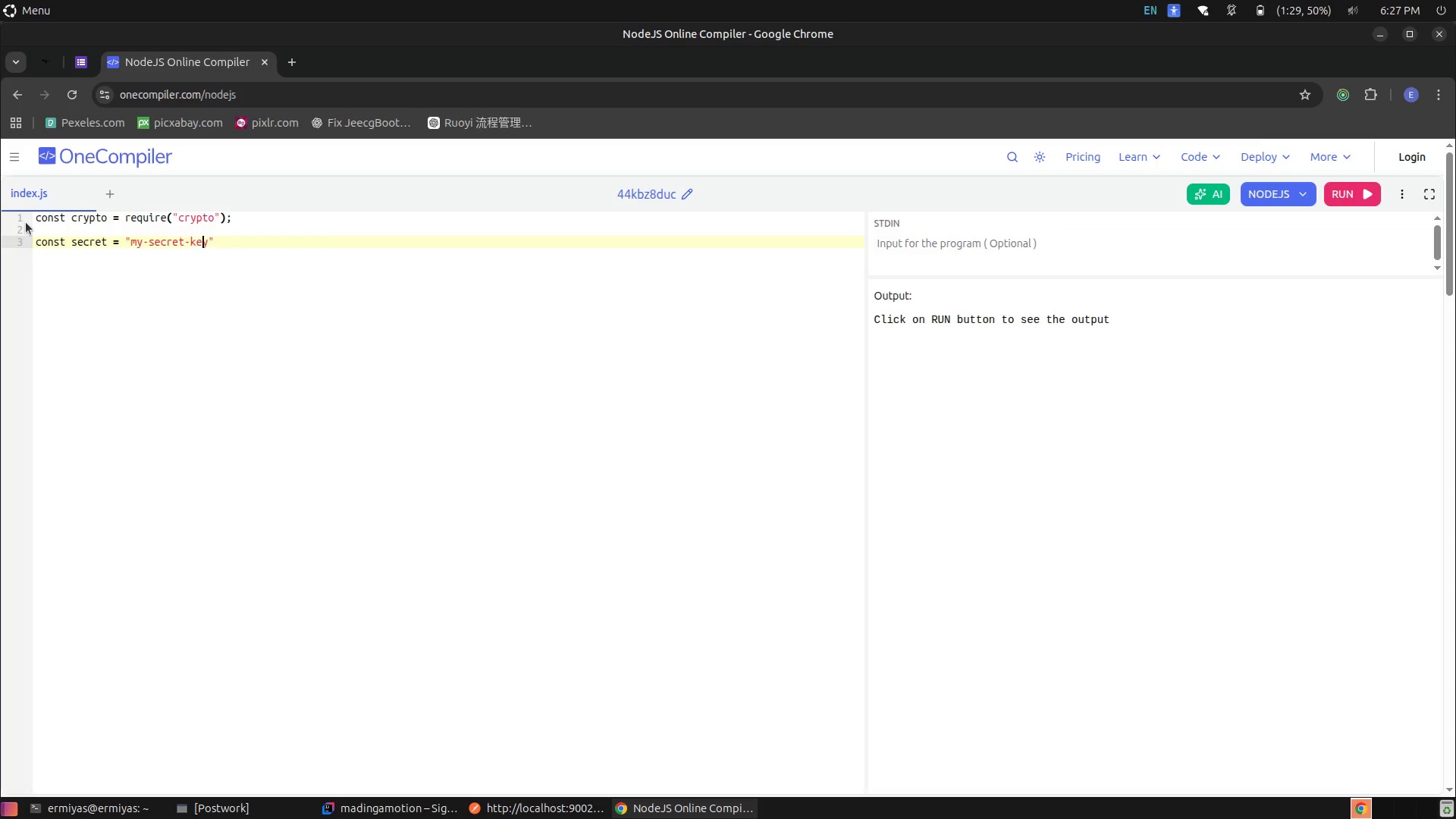 
key(E)
 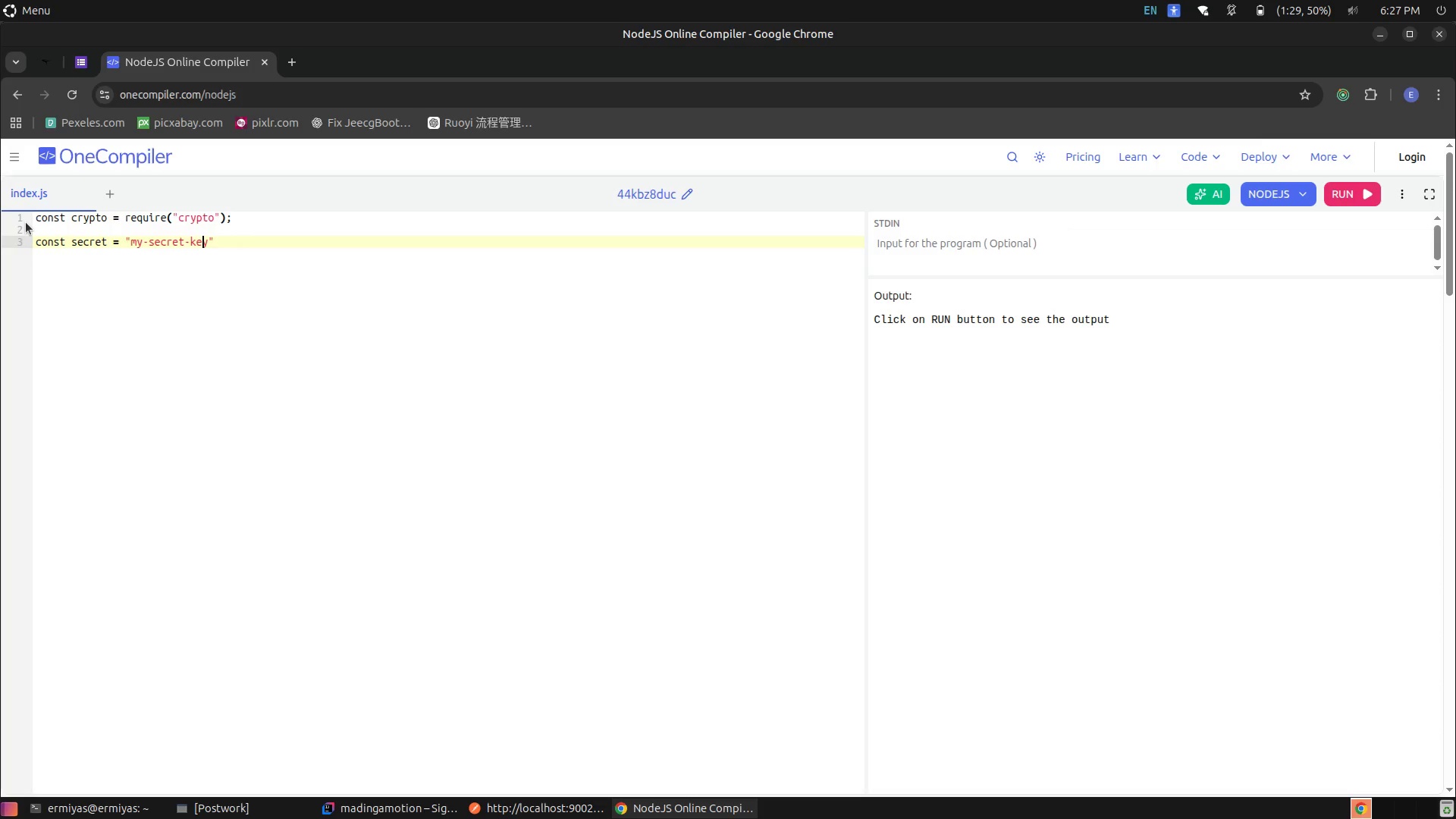 
key(ArrowRight)
 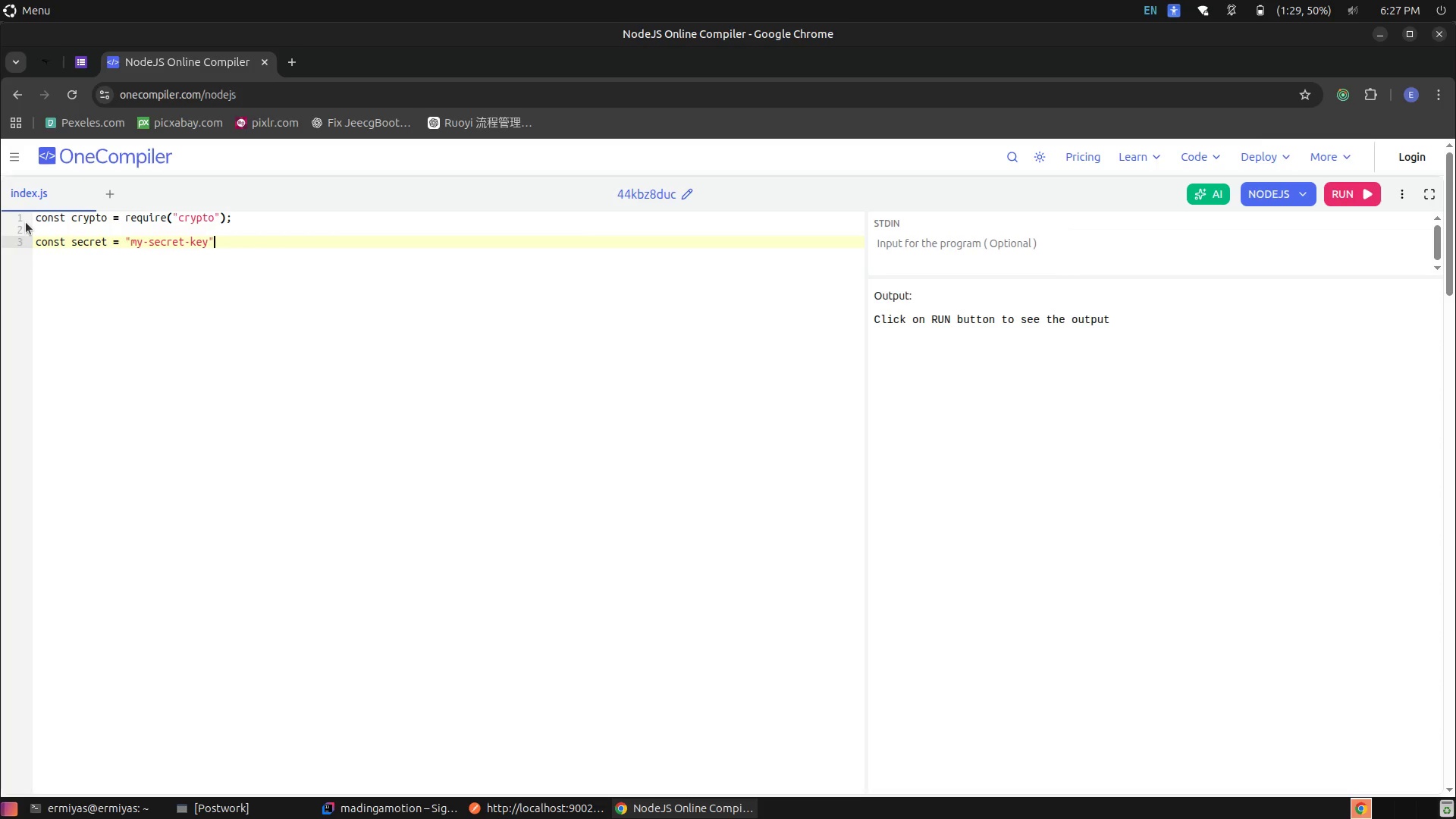 
key(ArrowRight)
 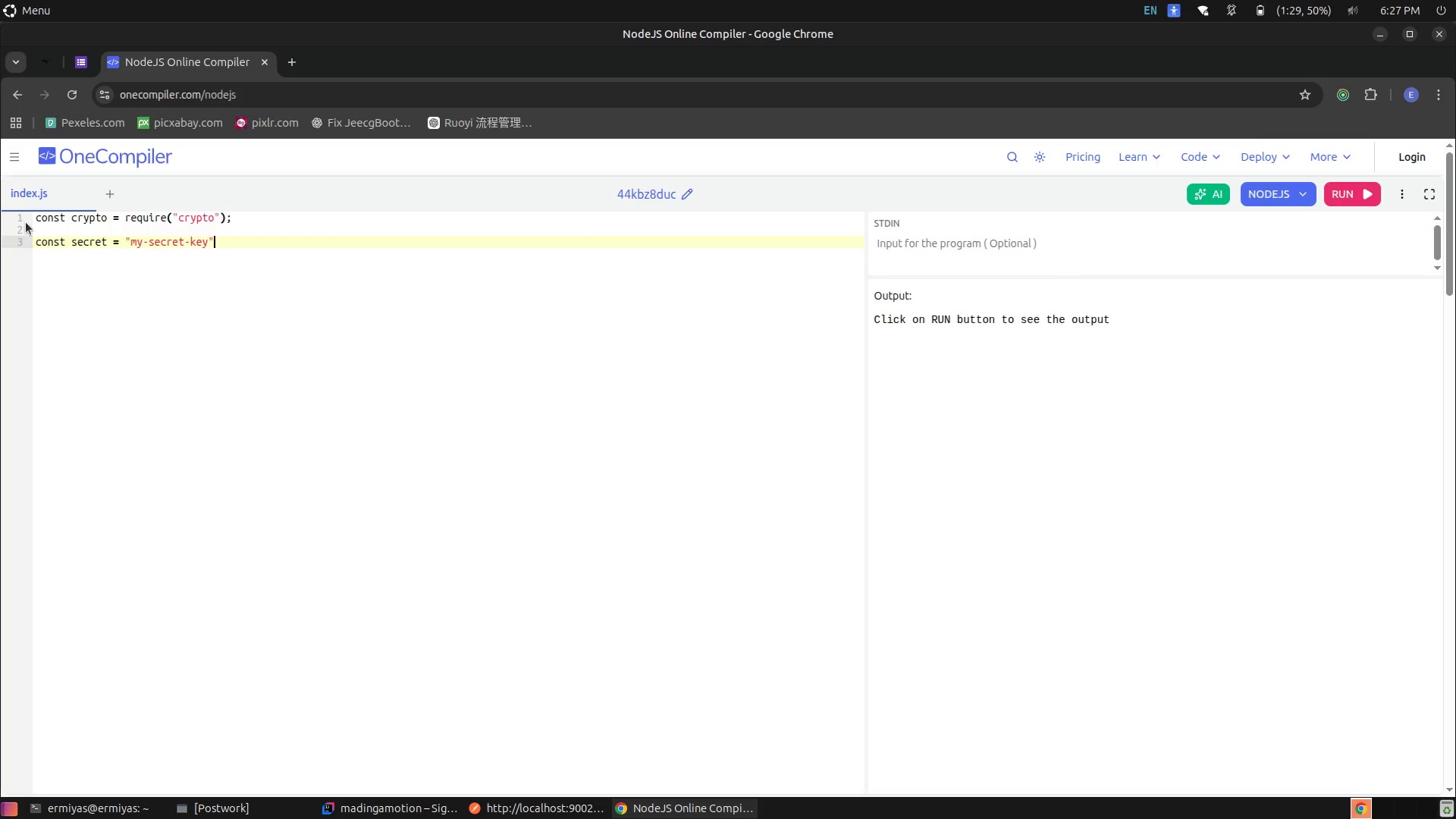 
key(Semicolon)
 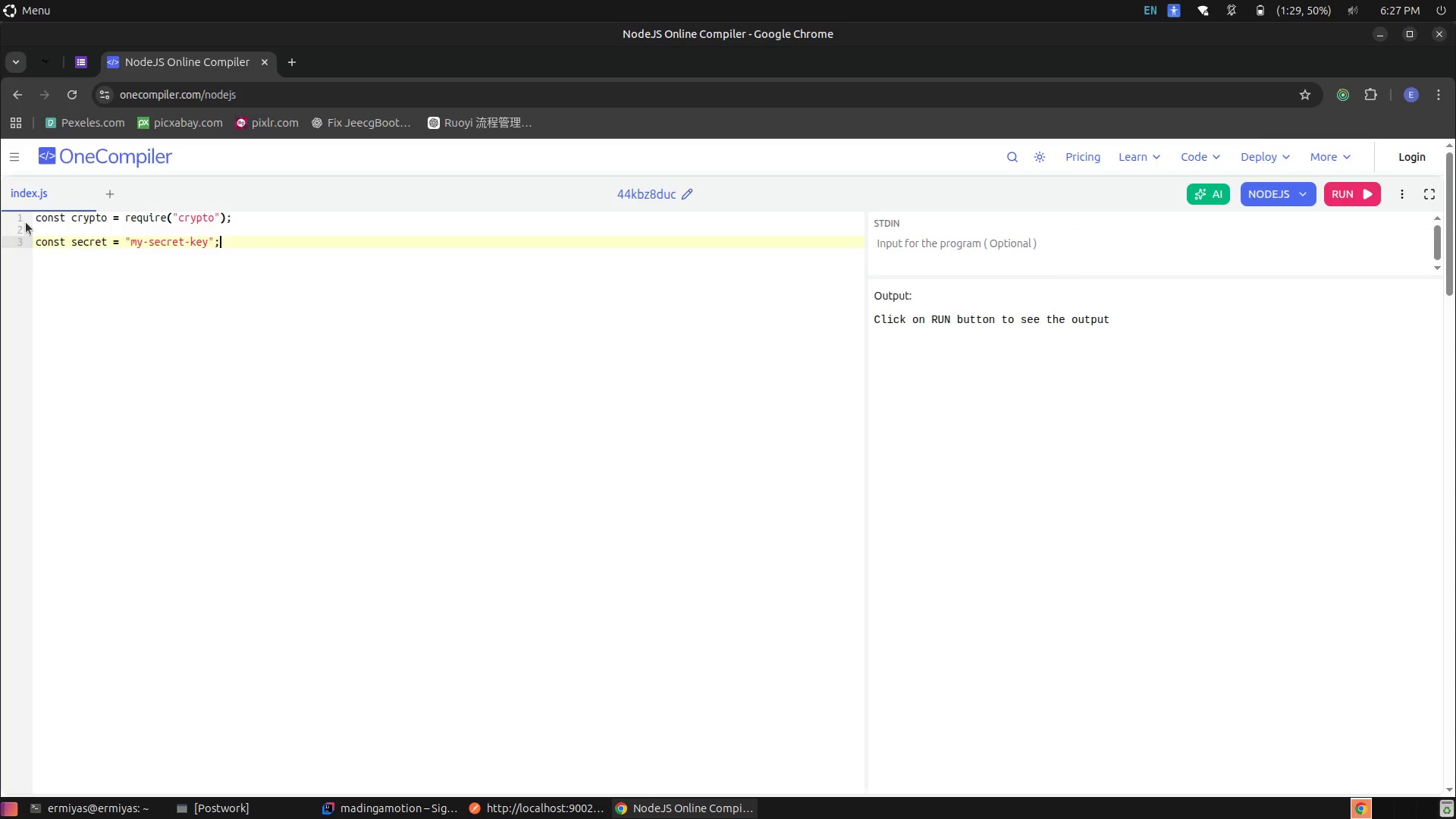 
key(Enter)
 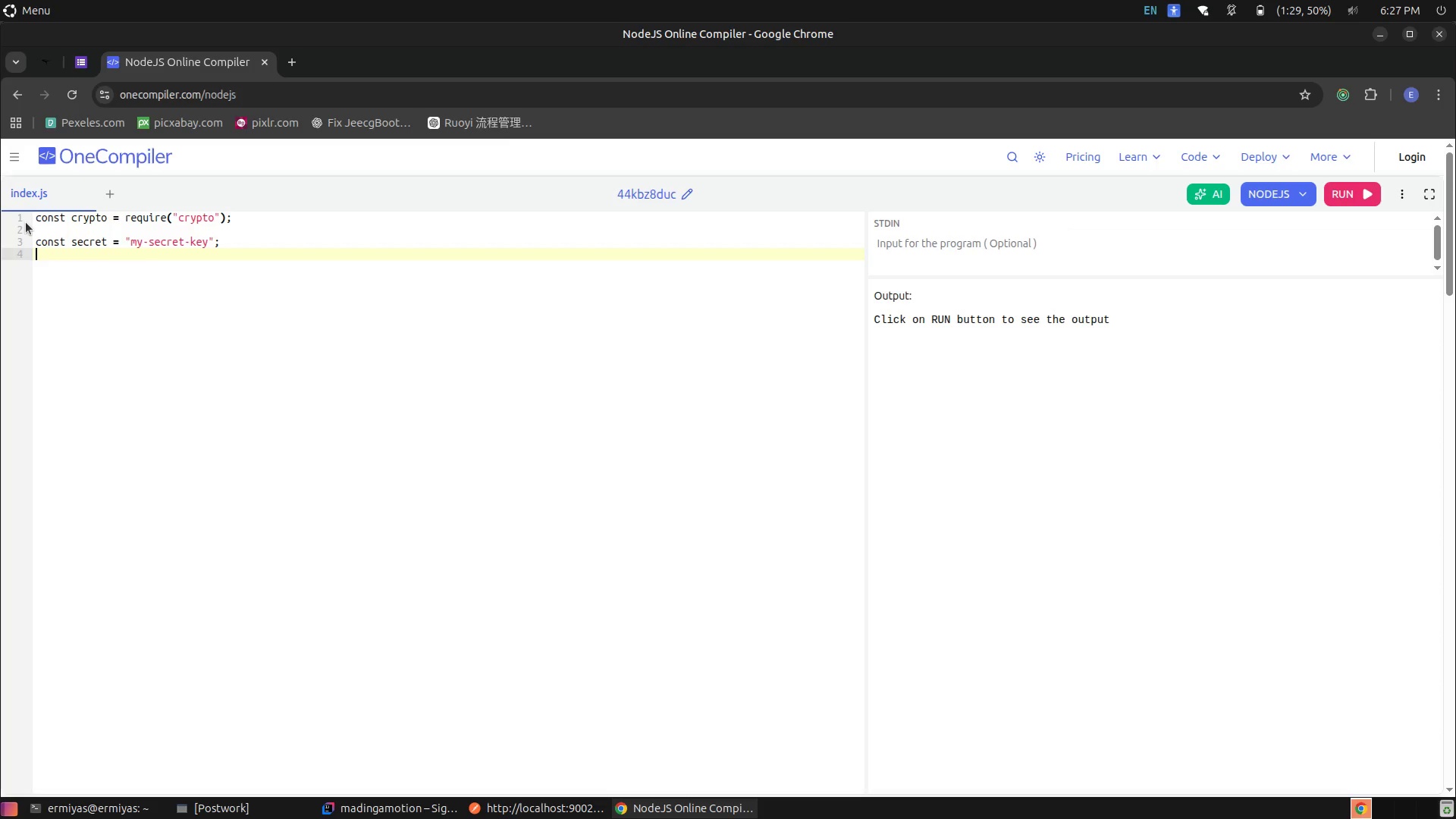 
type(c)
key(Tab)
type( pay)
key(Tab)
 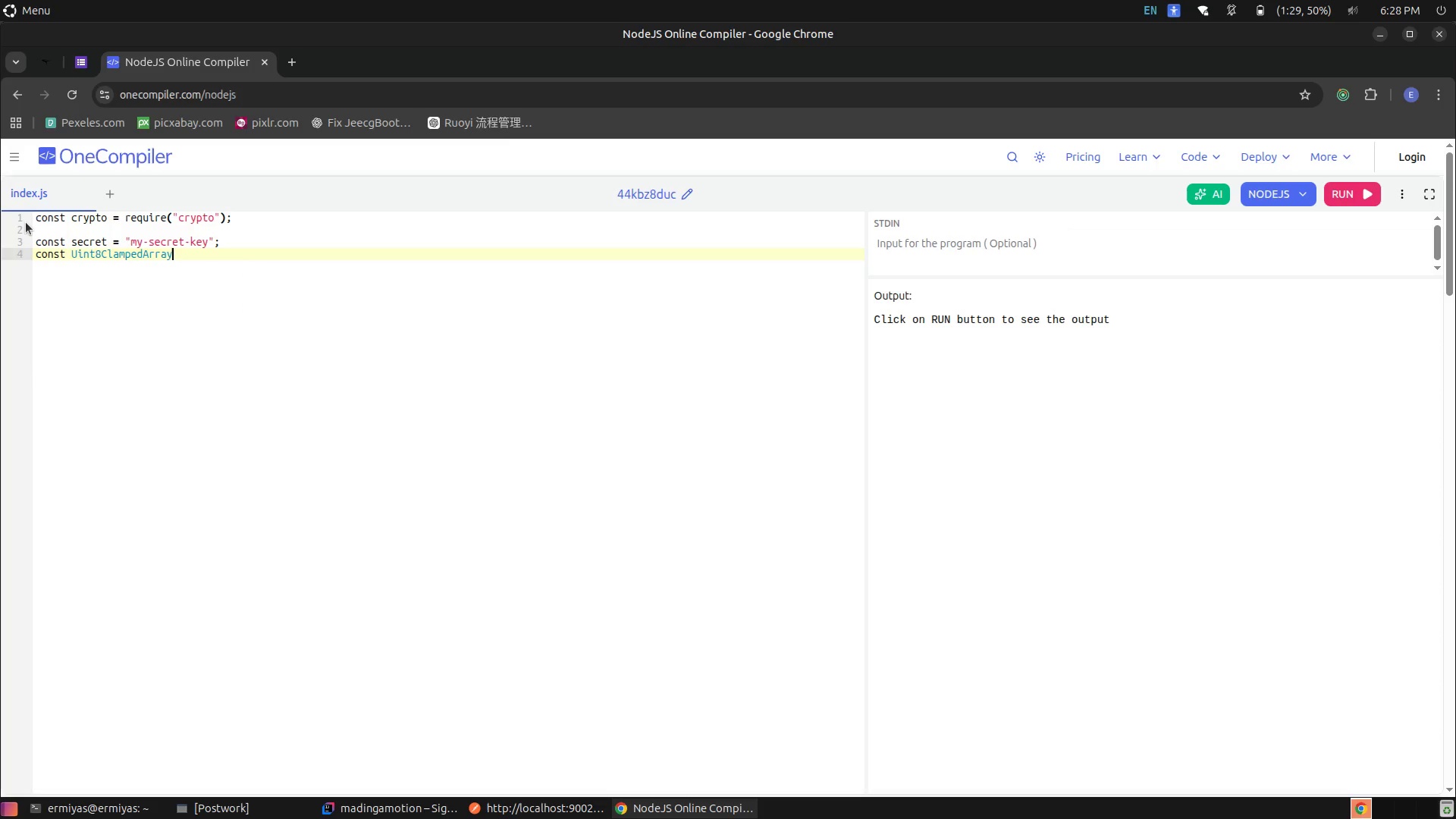 
key(Control+Z)
 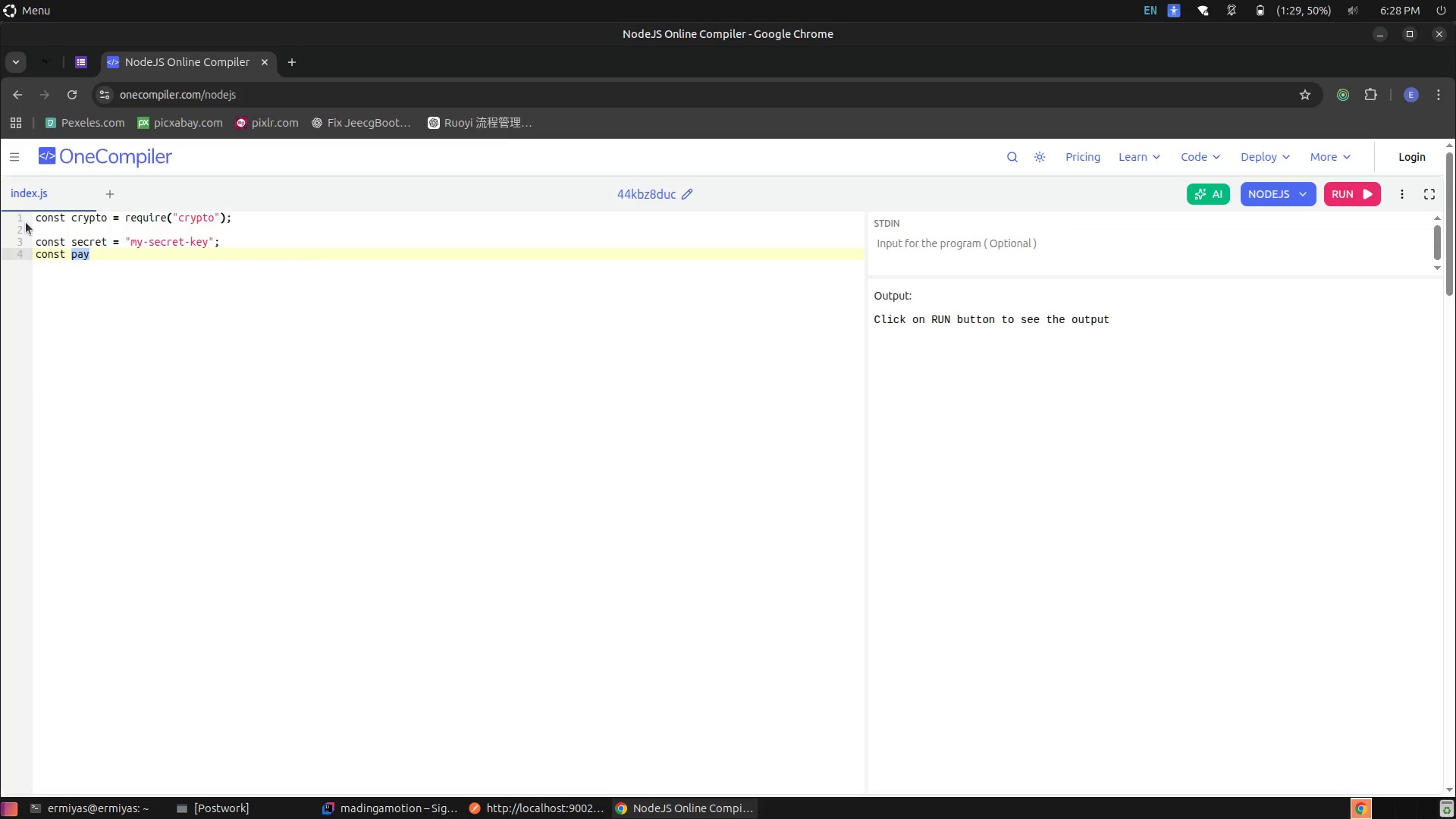 
type(load)
key(Backspace)
key(Backspace)
key(Backspace)
key(Backspace)
type(payload = J)
key(Tab)
type(.strinf)
key(Backspace)
type(f)
key(Backspace)
type(gfy())
 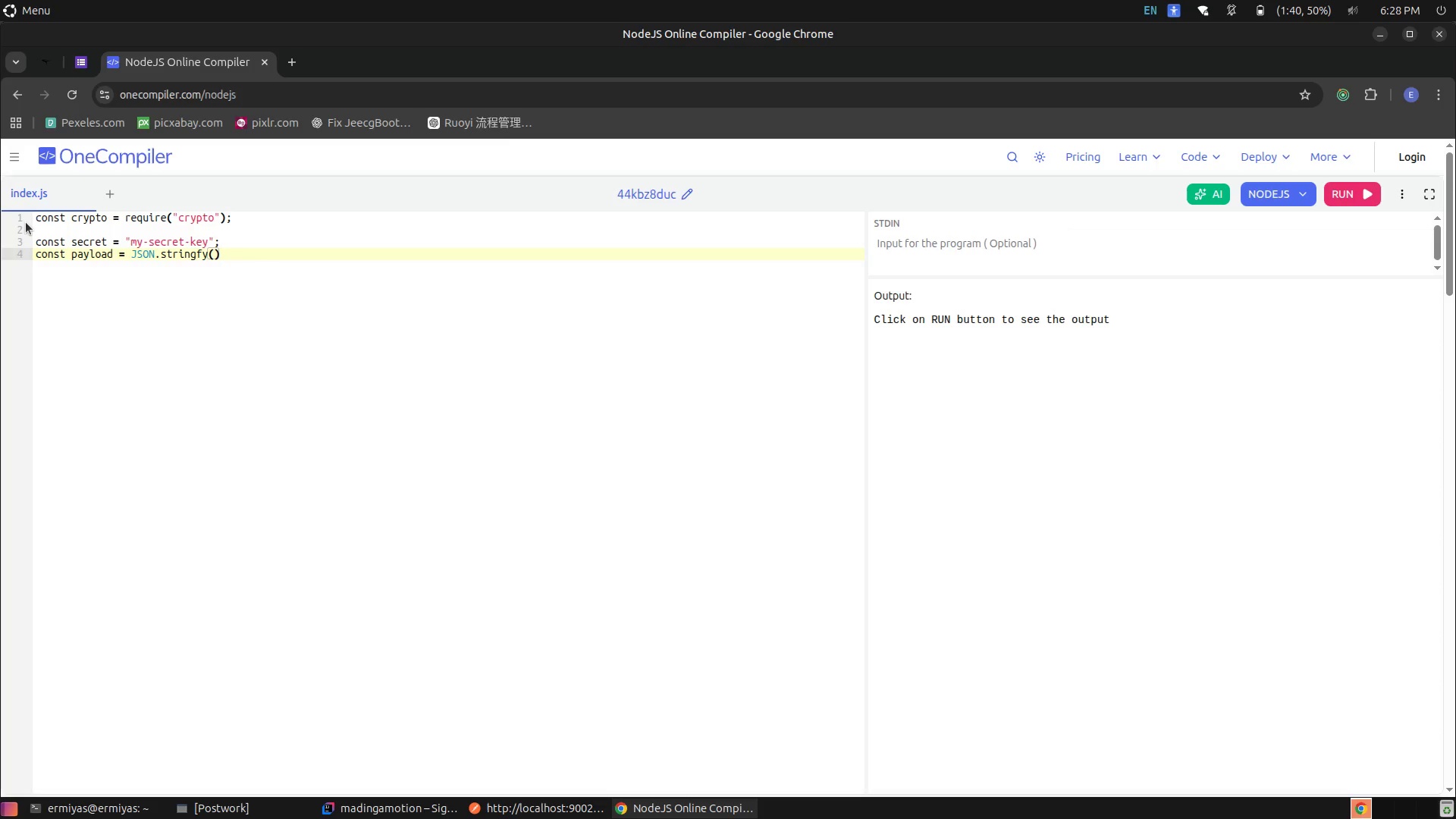 
key(ArrowLeft)
 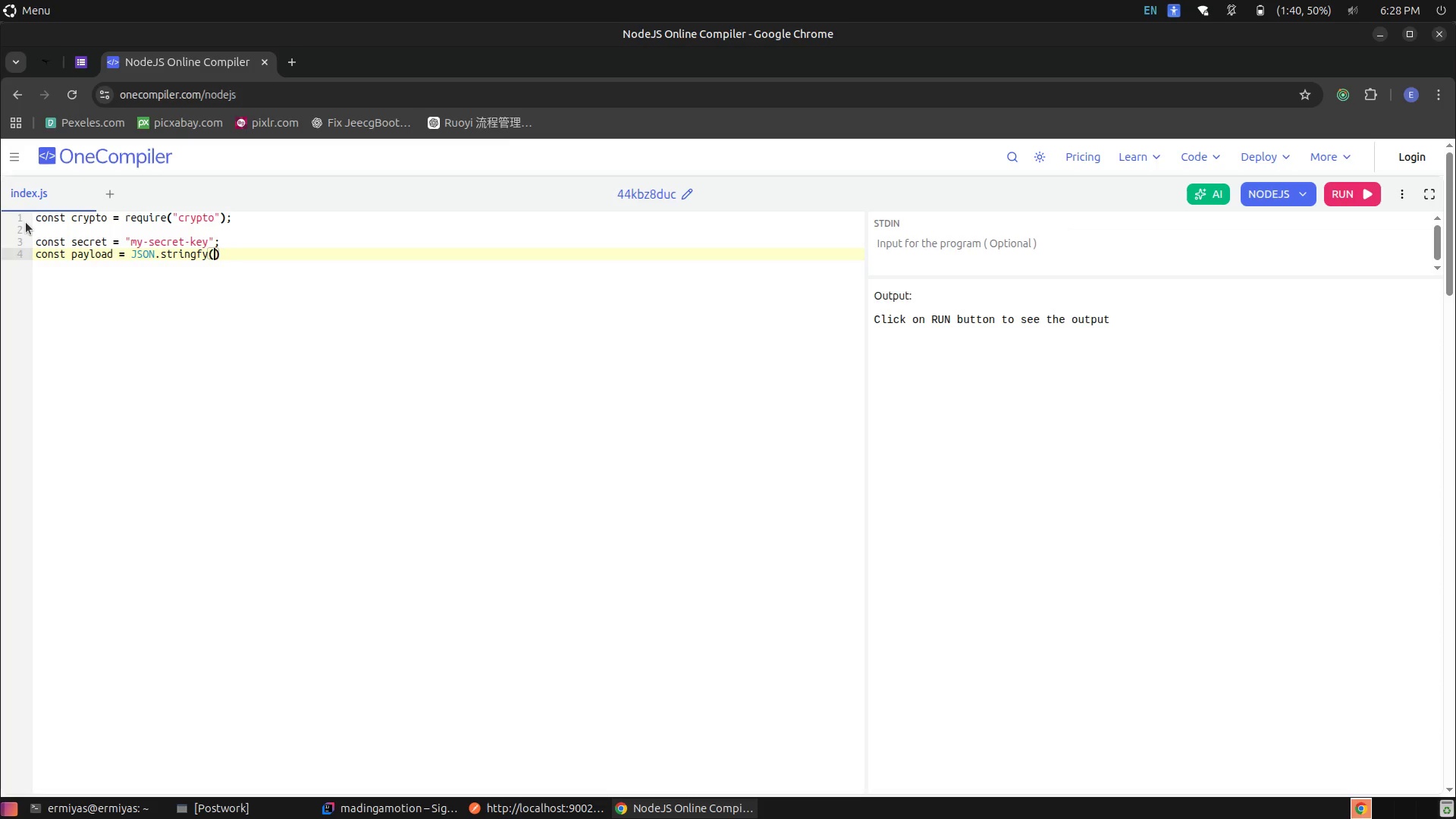 
key(ArrowLeft)
 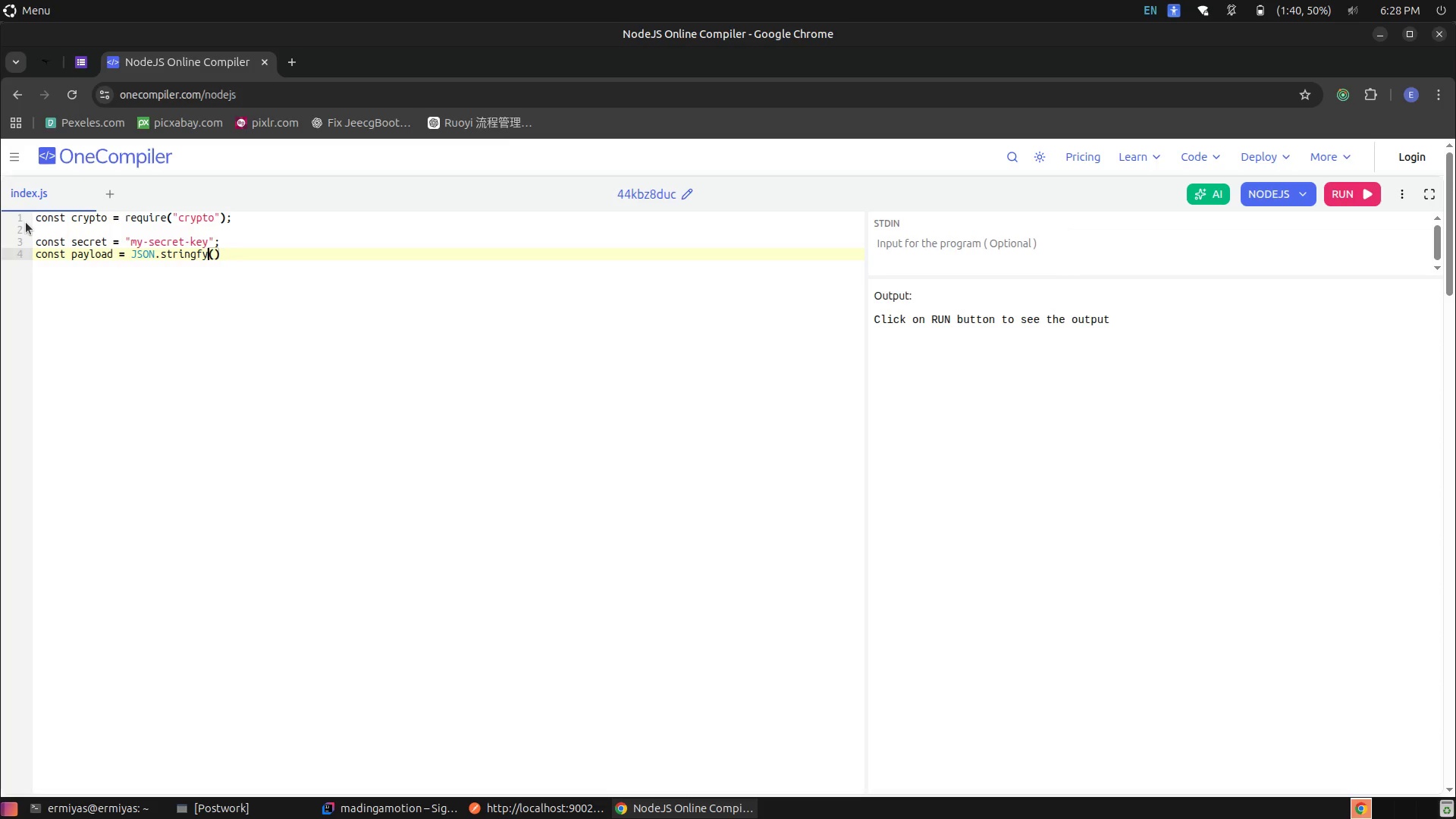 
key(ArrowLeft)
 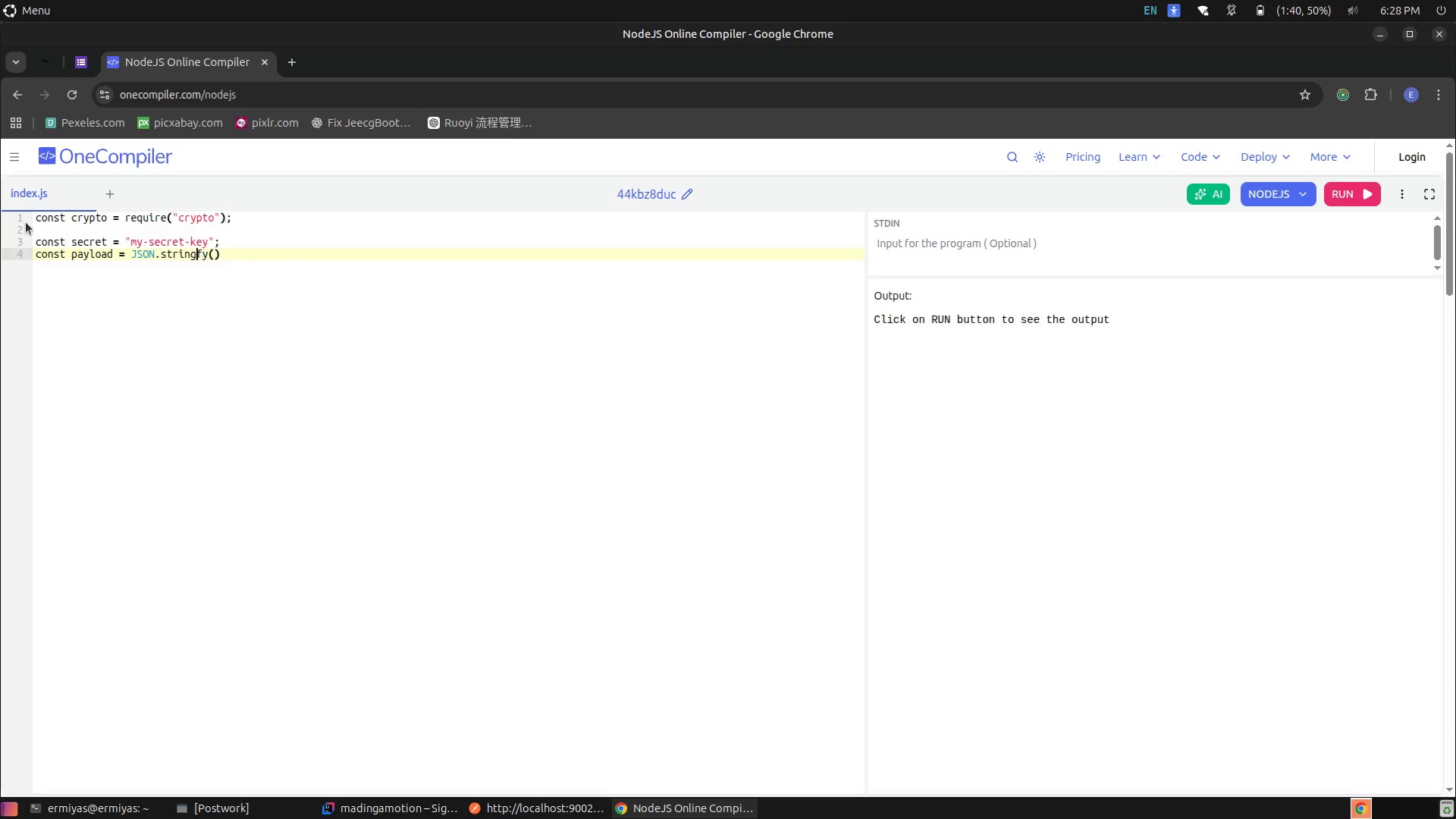 
key(ArrowLeft)
 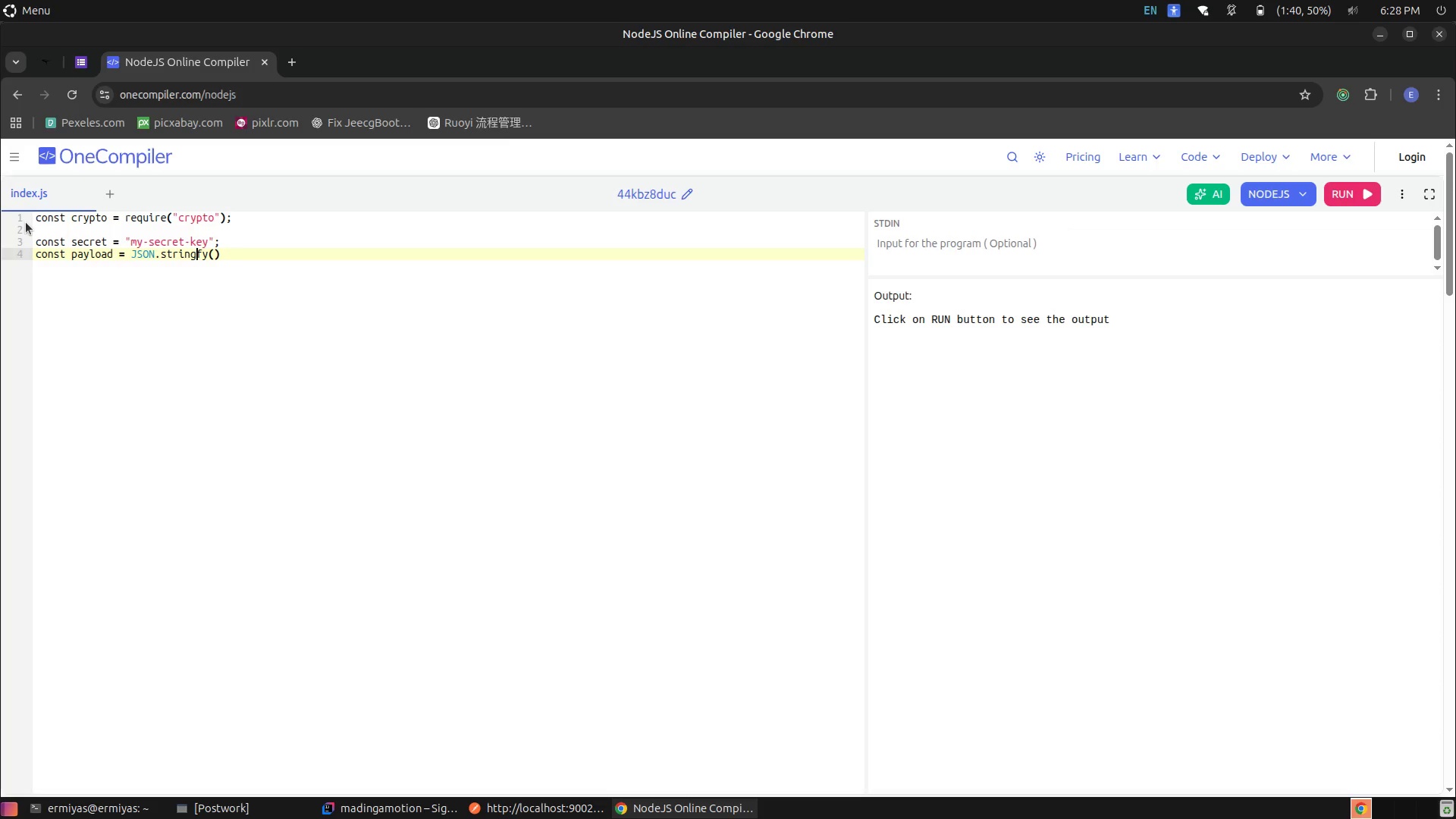 
key(I)
 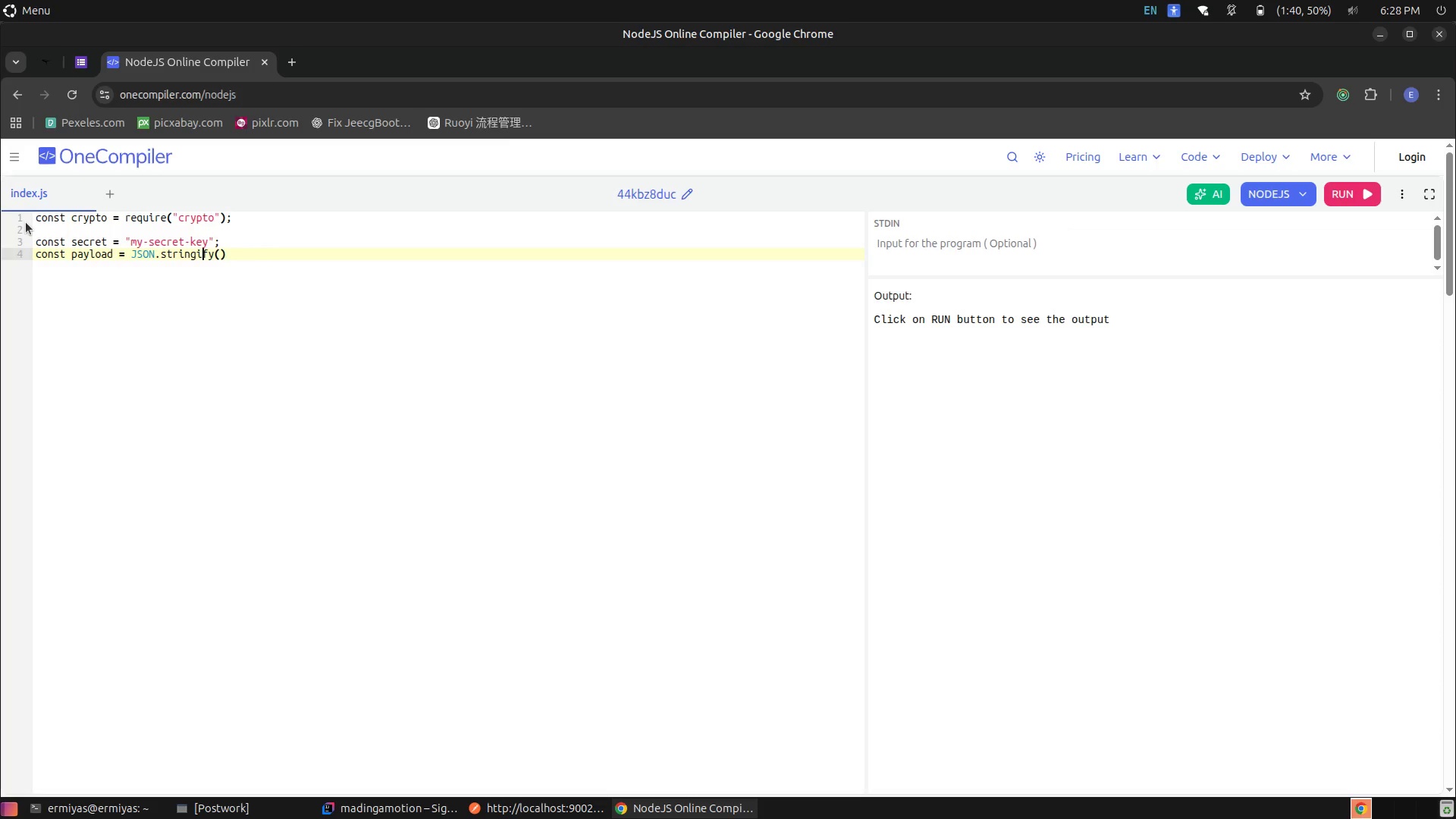 
key(ArrowRight)
 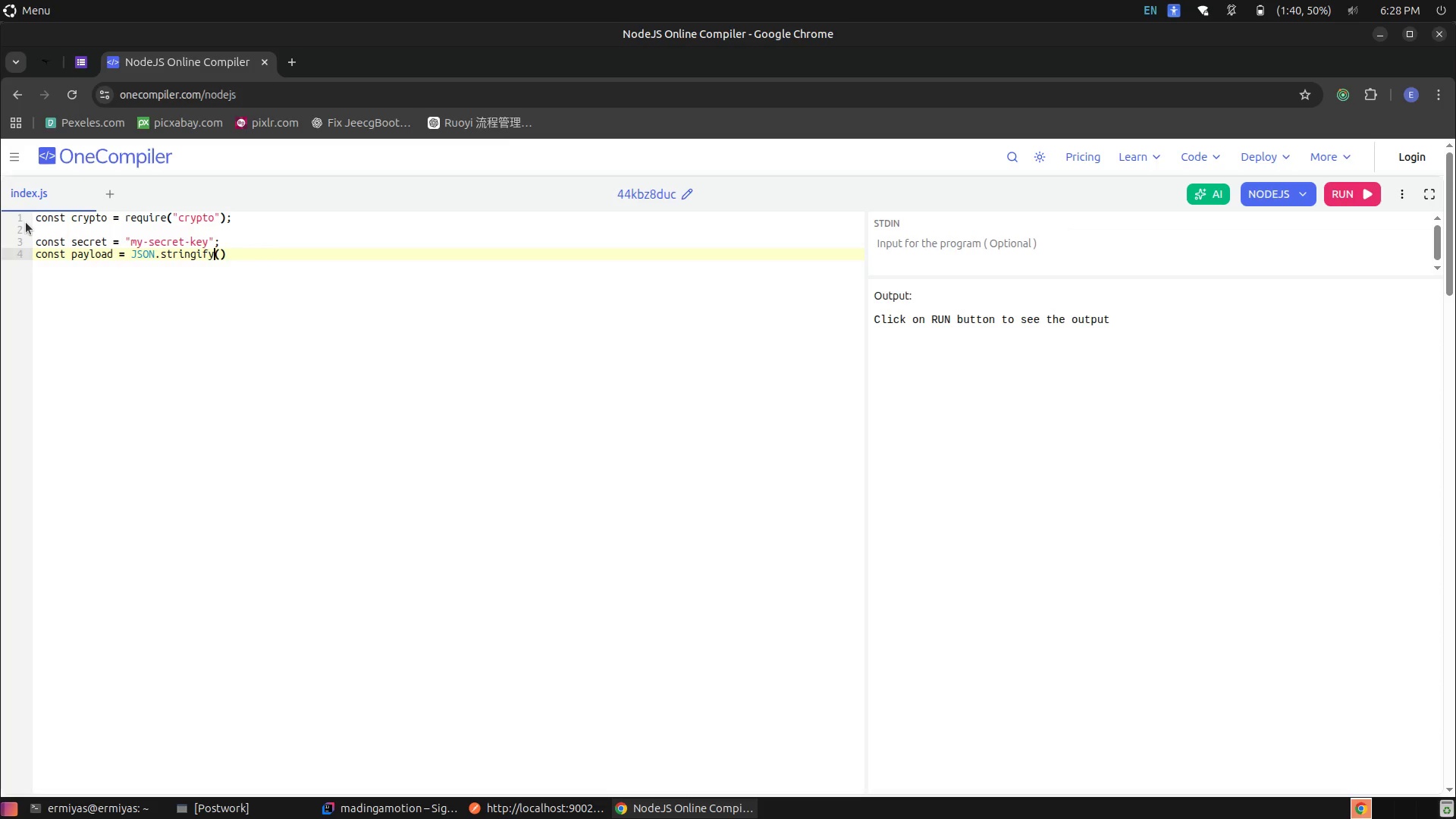 
key(ArrowRight)
 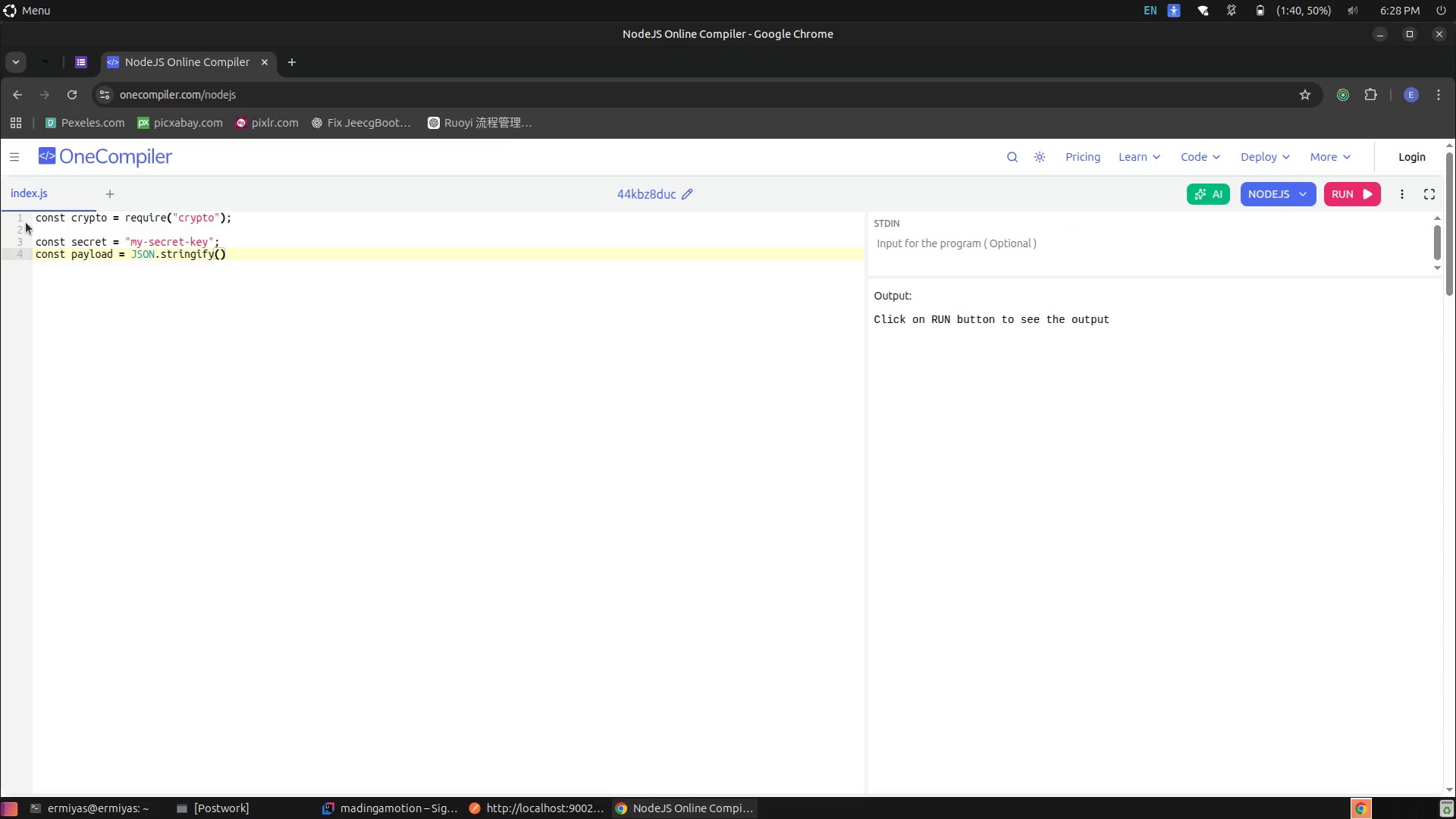 
key(Backspace)
 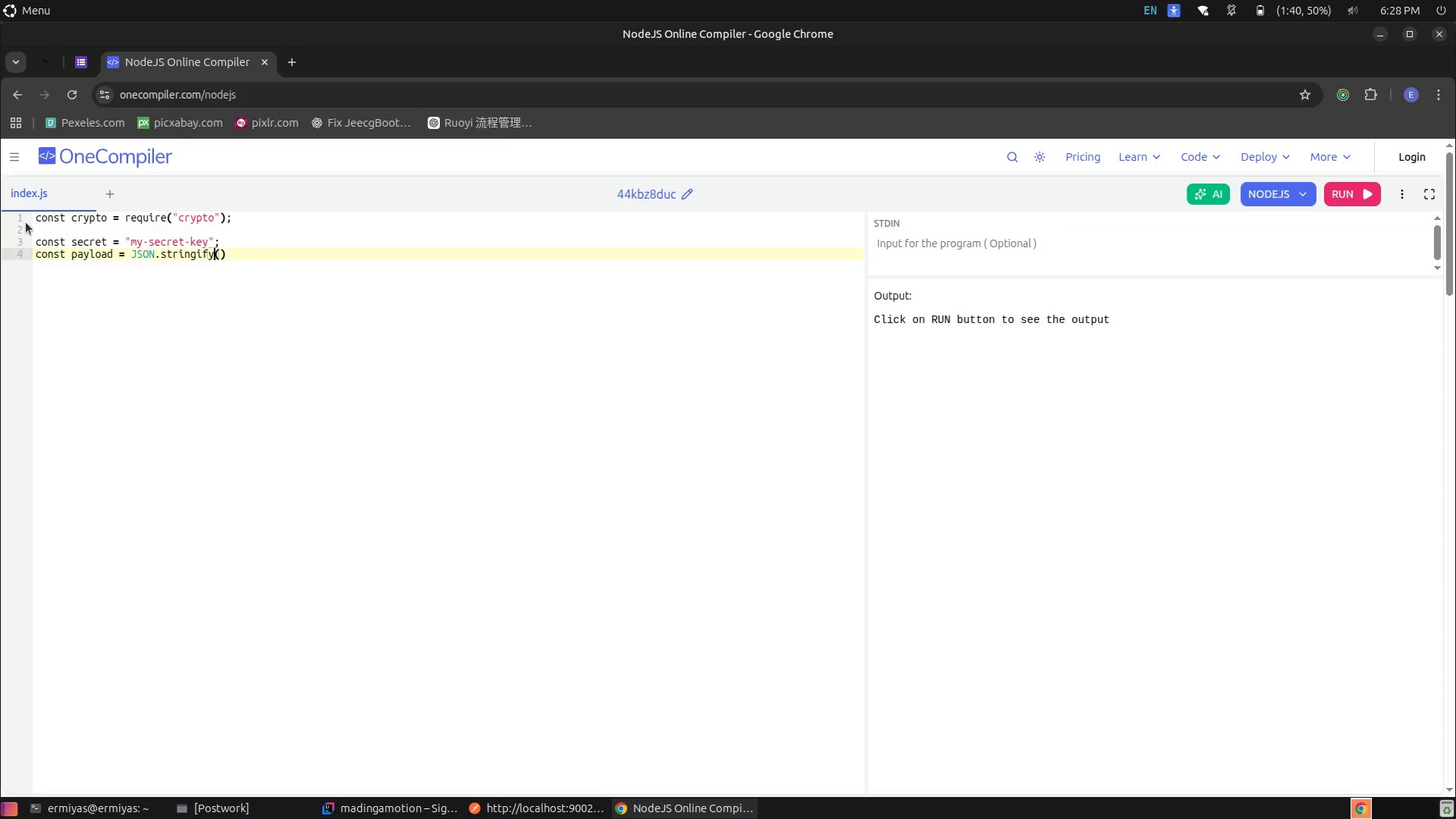 
key(Y)
 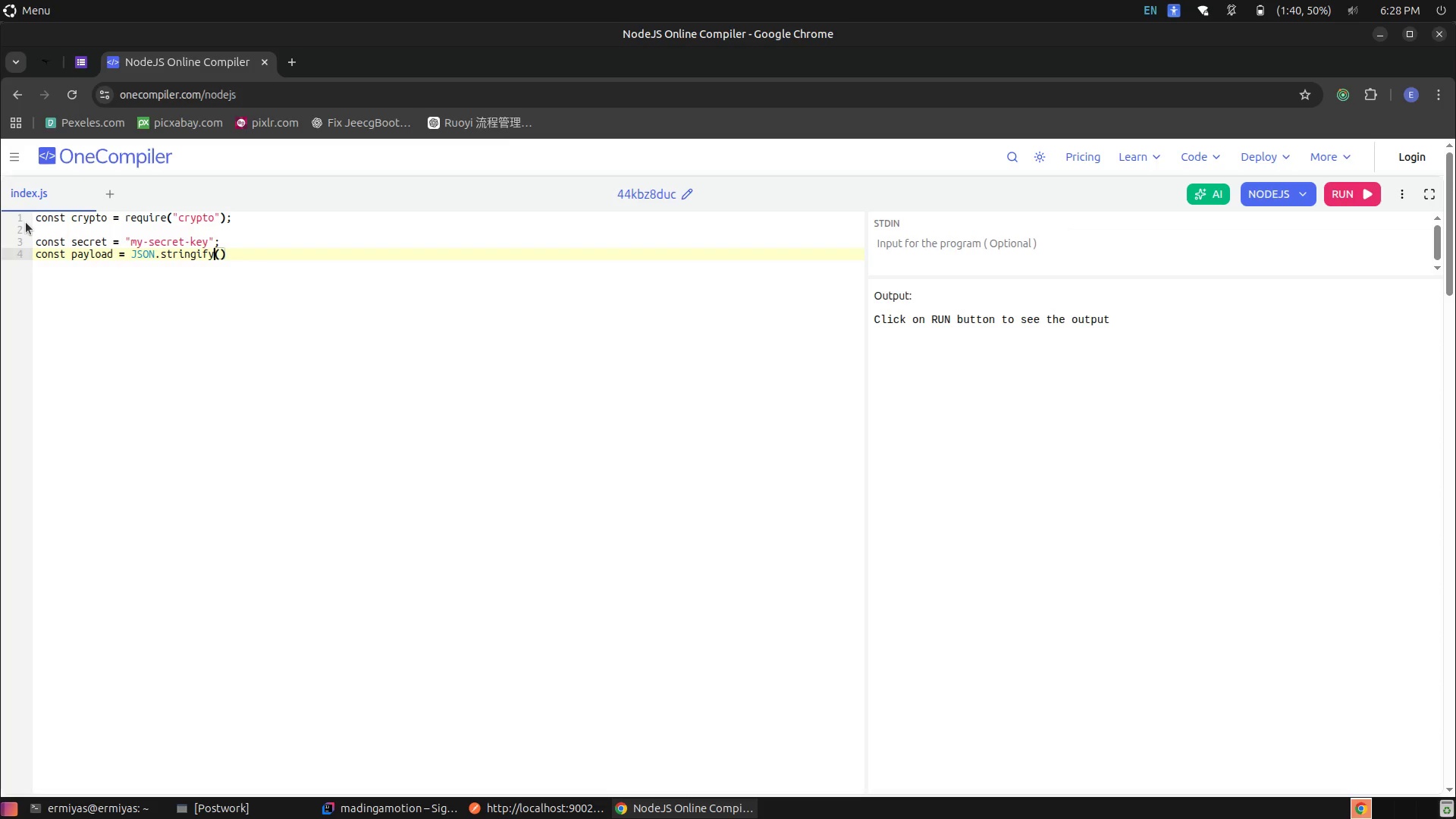 
key(ArrowRight)
 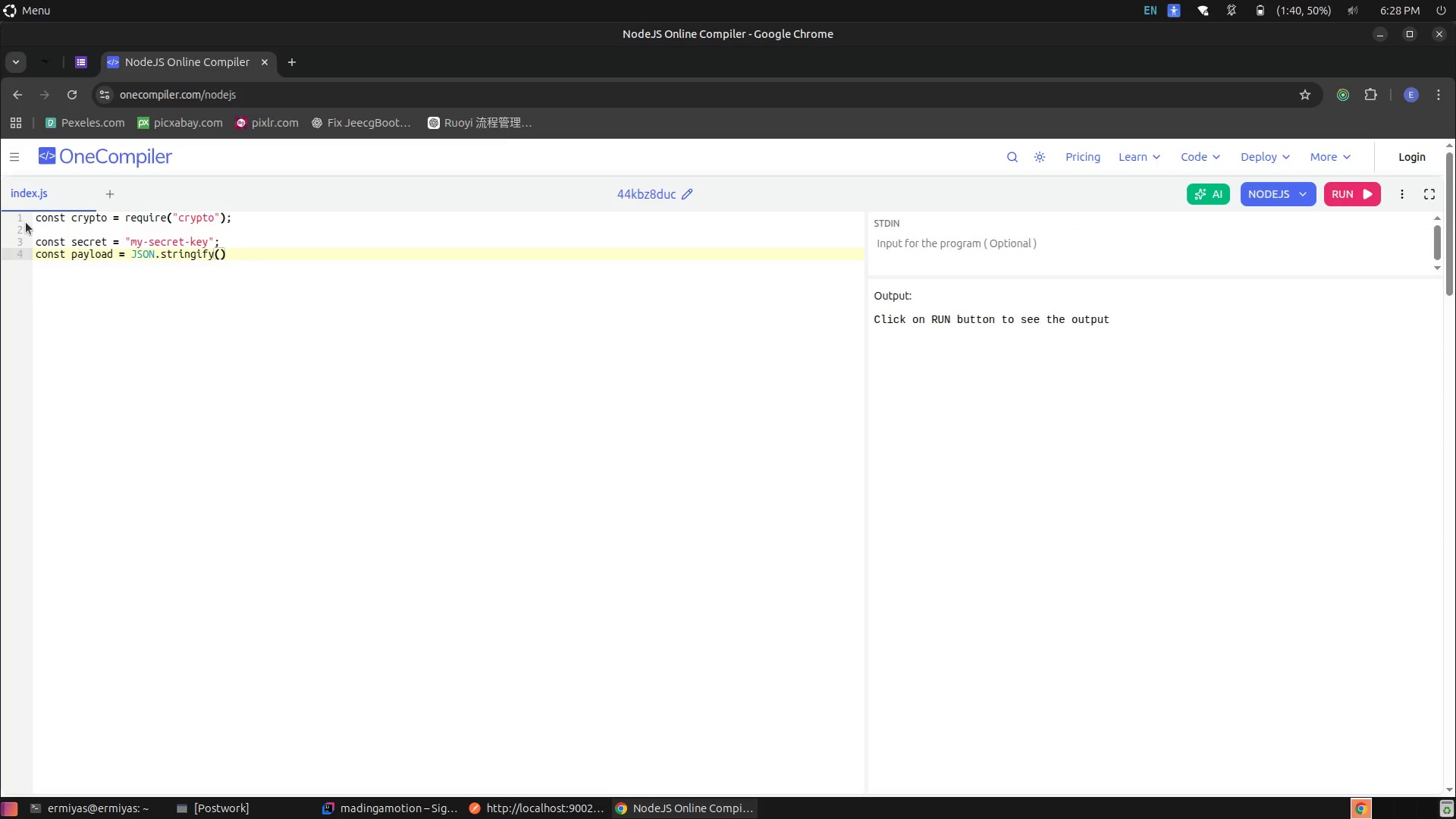 
key(Shift+BracketLeft)
 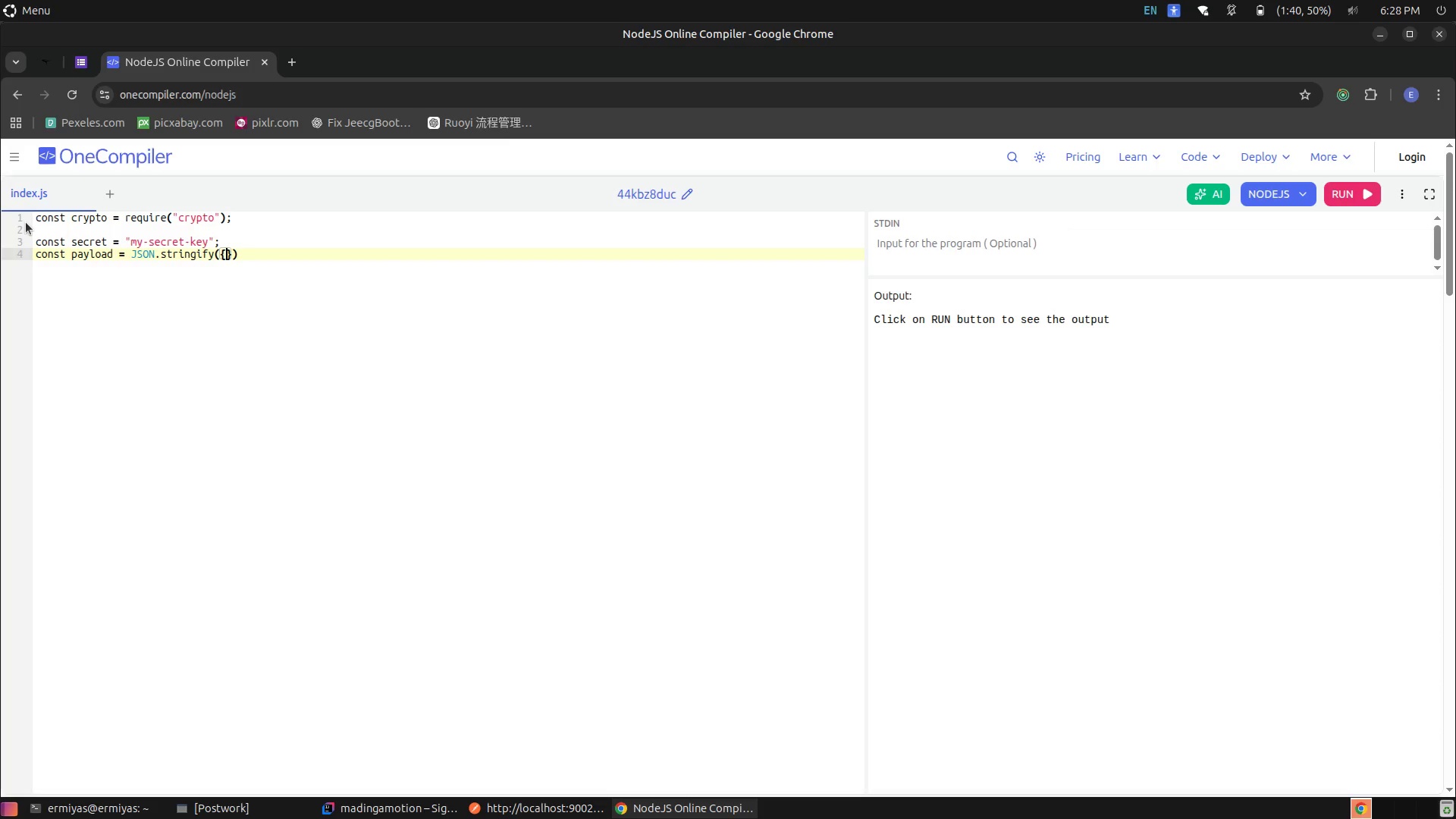 
key(Enter)
 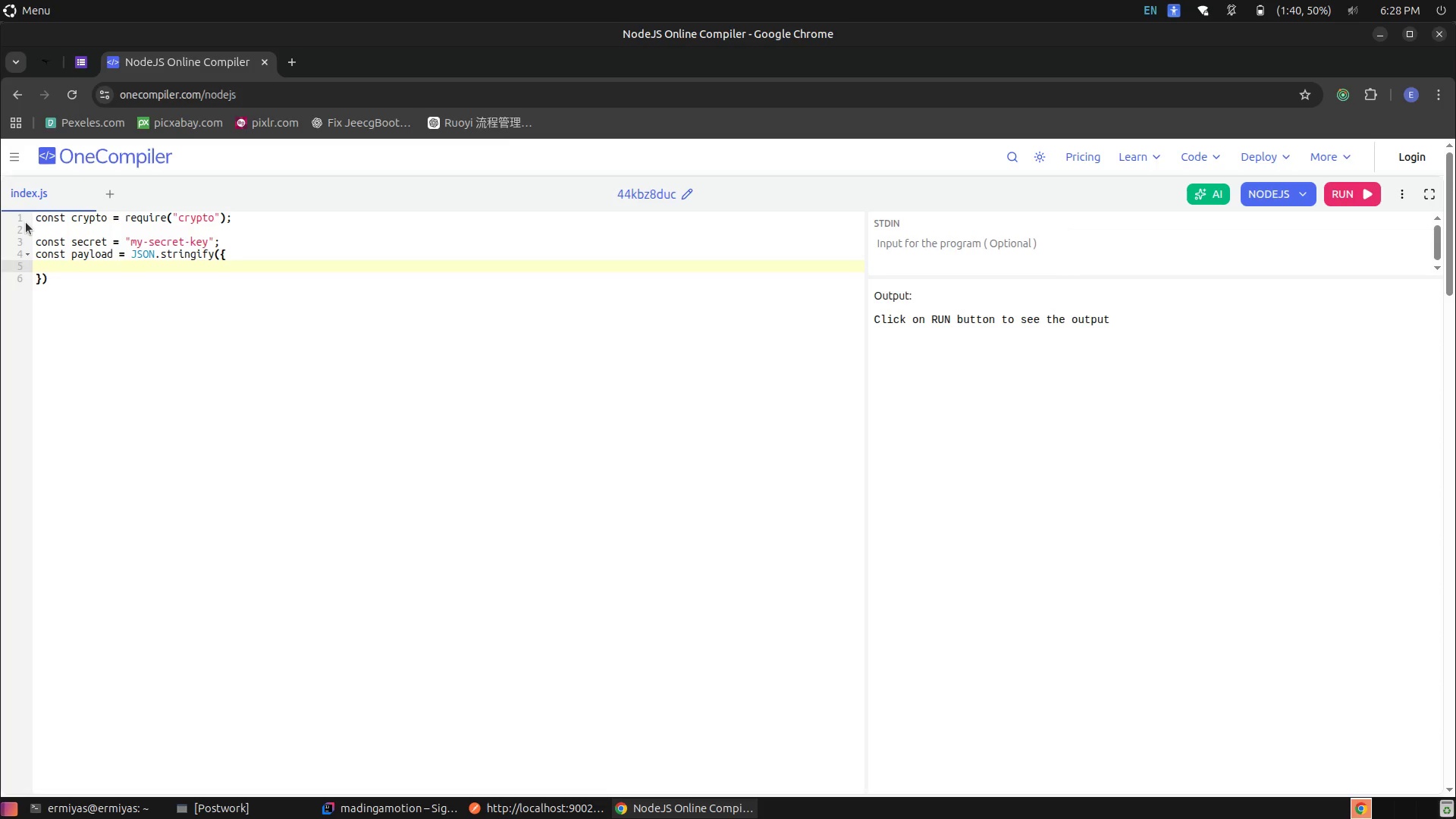 
hold_key(key=S, duration=0.32)
 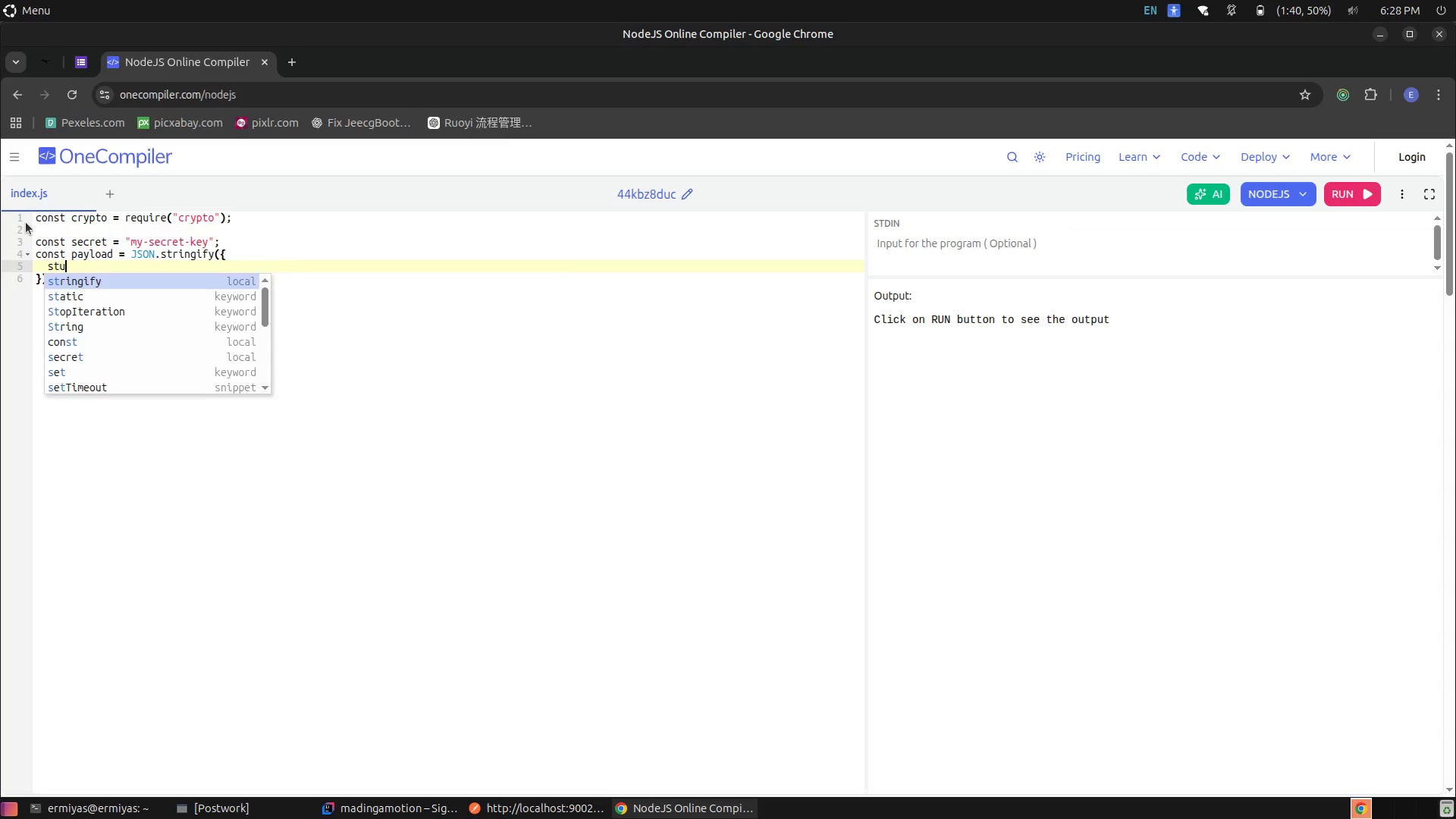 
type(tudentId=)
key(Backspace)
type(: "1)
 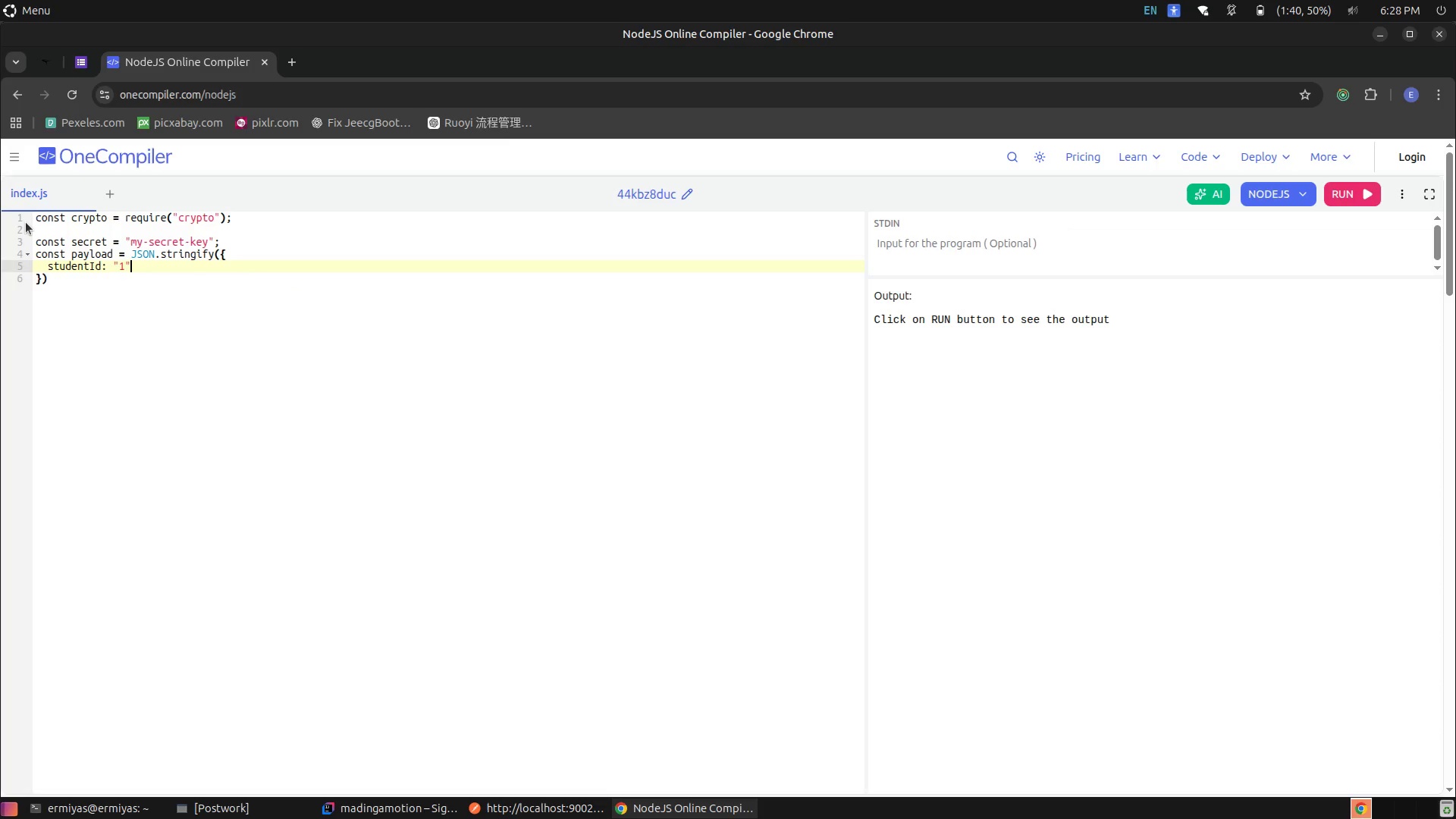 
 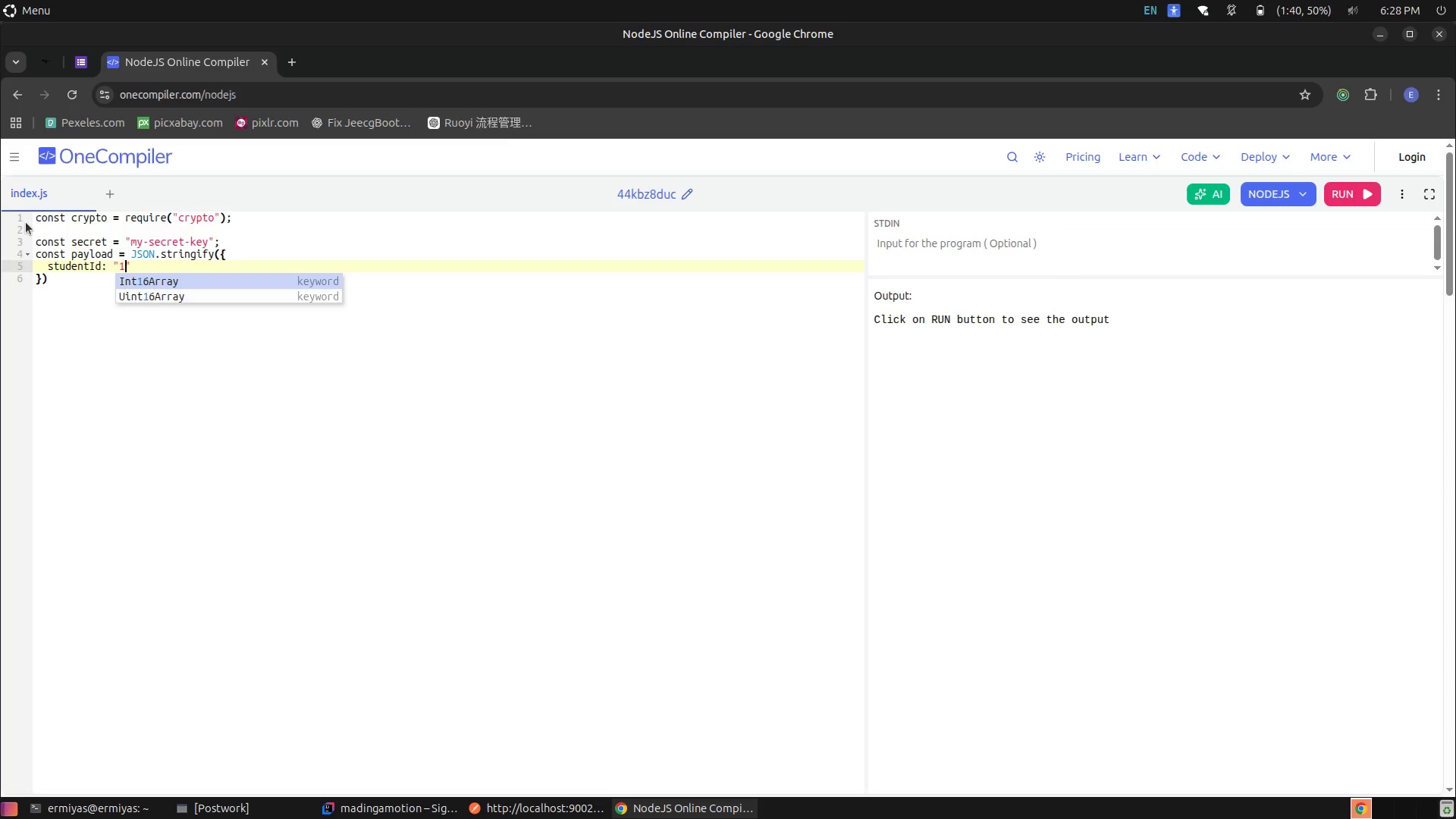 
key(ArrowRight)
 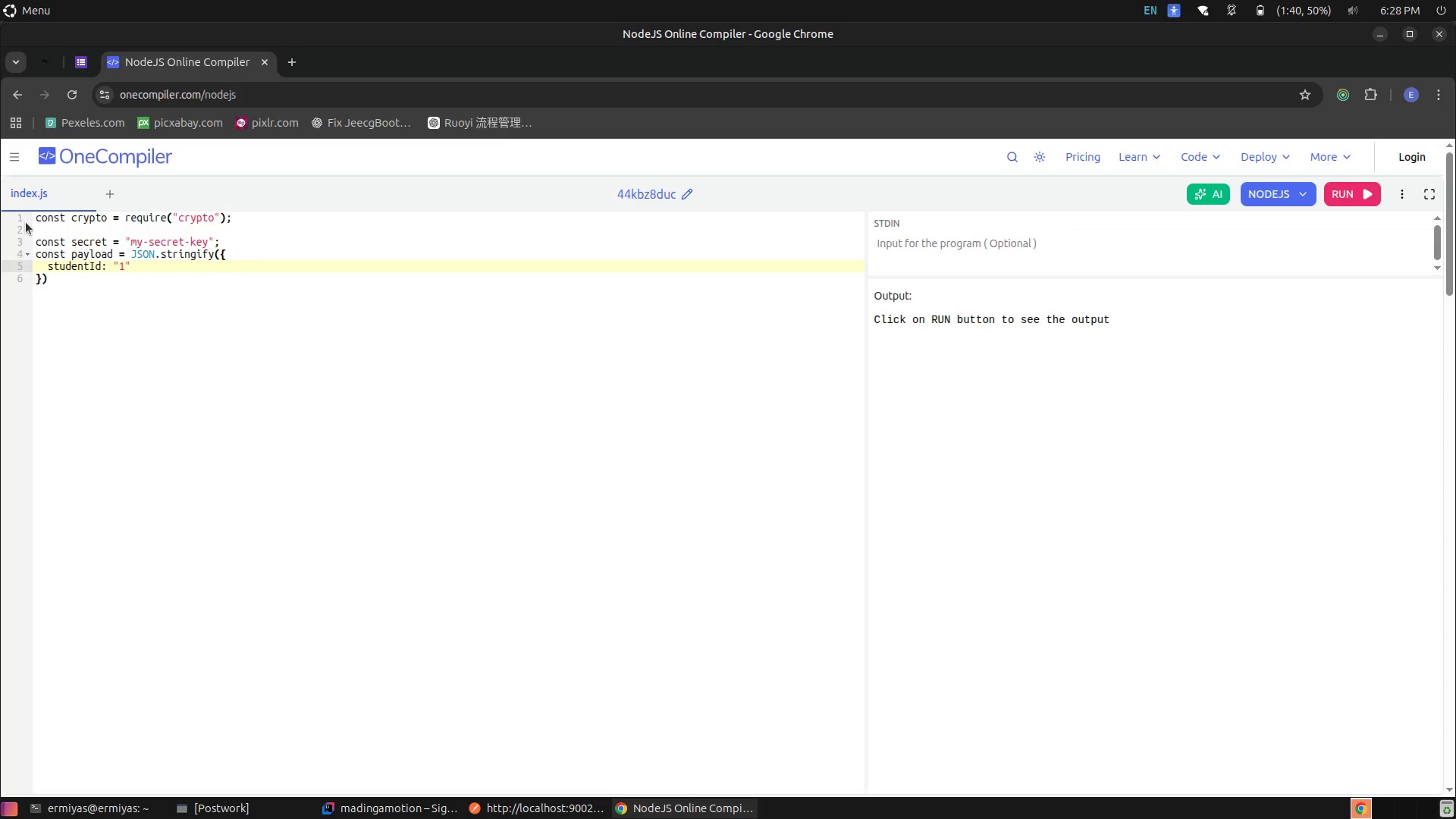 
key(Comma)
 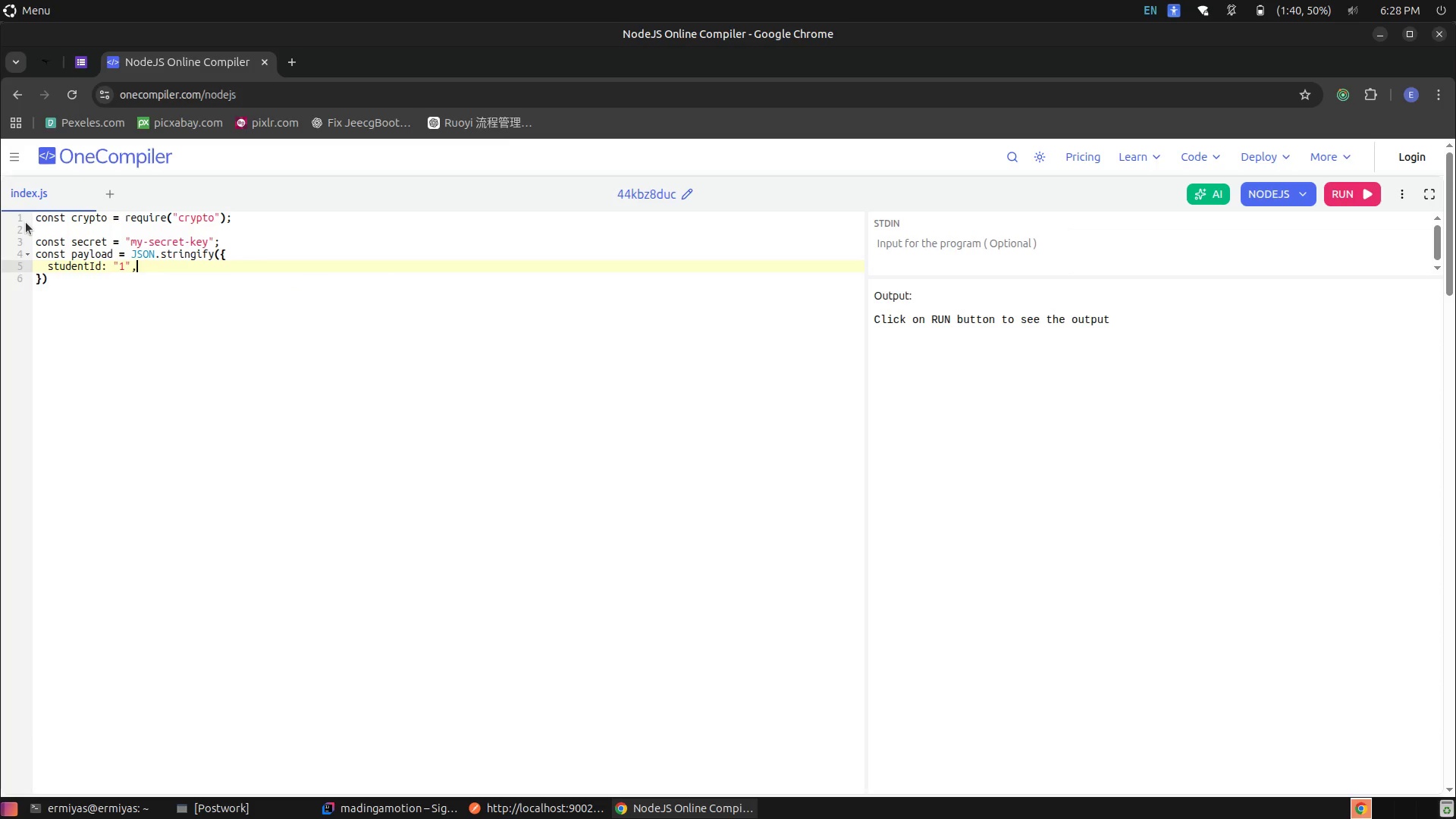 
key(Enter)
 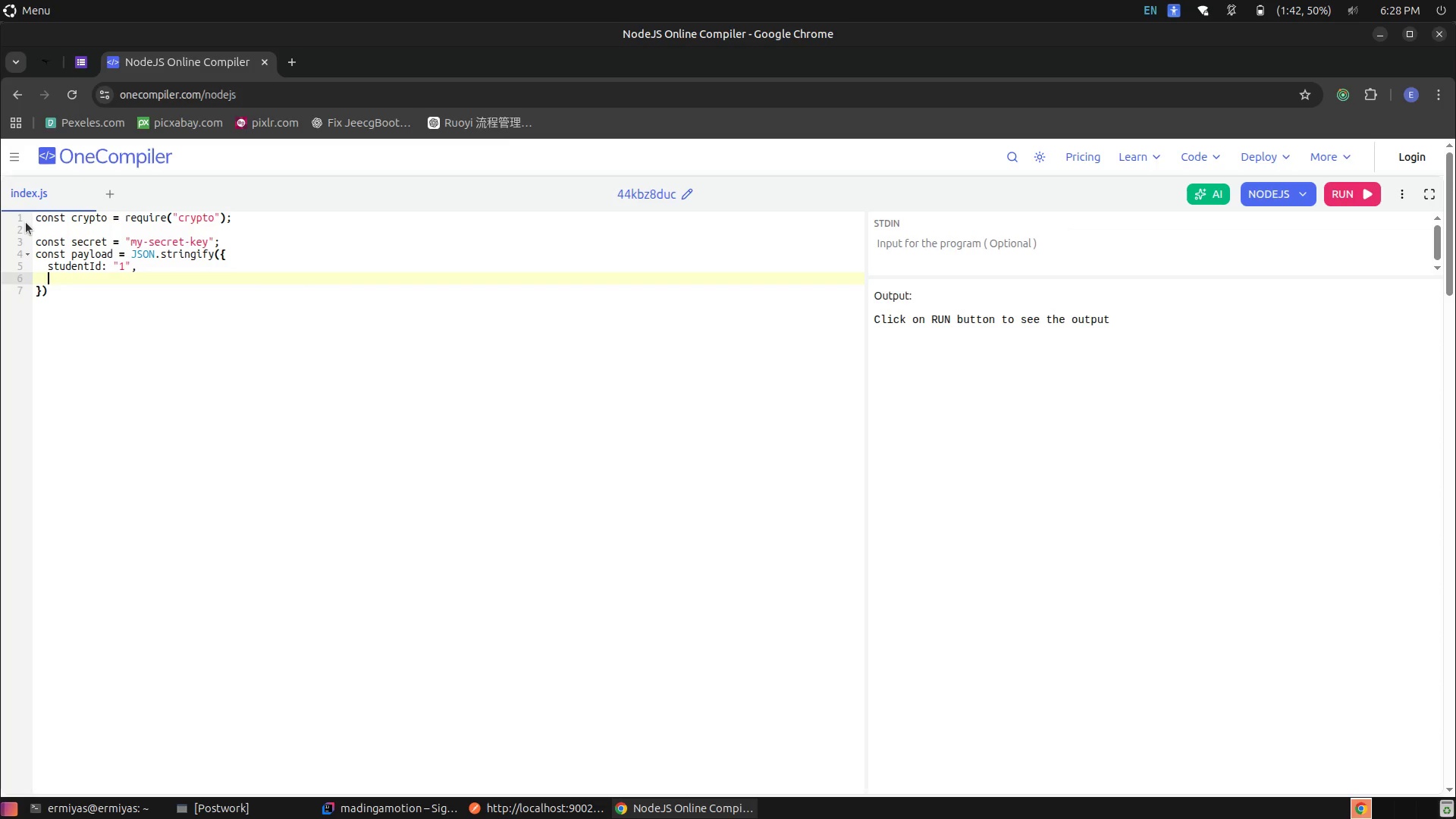 
type(eventType: "RODA)
 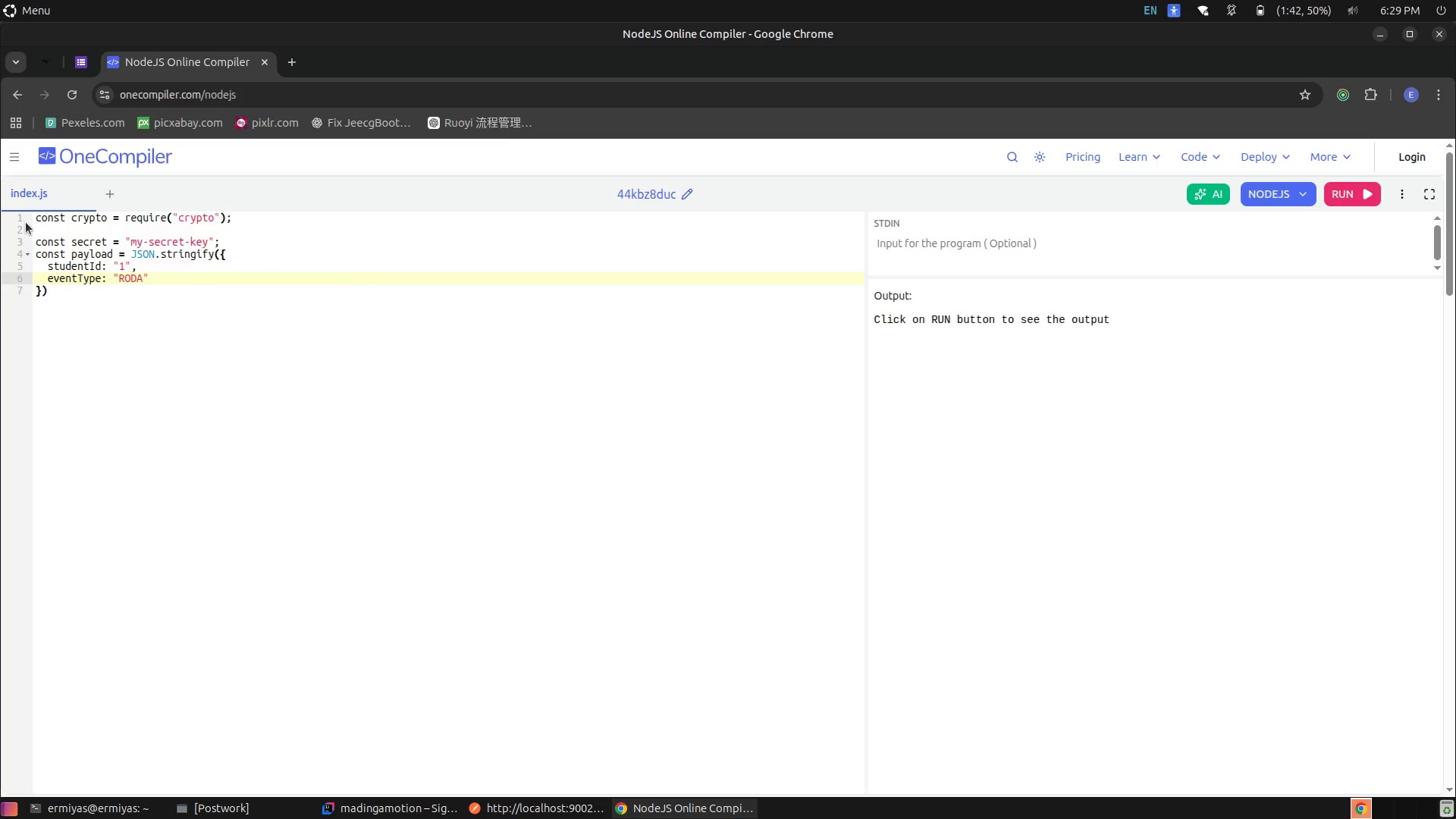 
key(ArrowRight)
 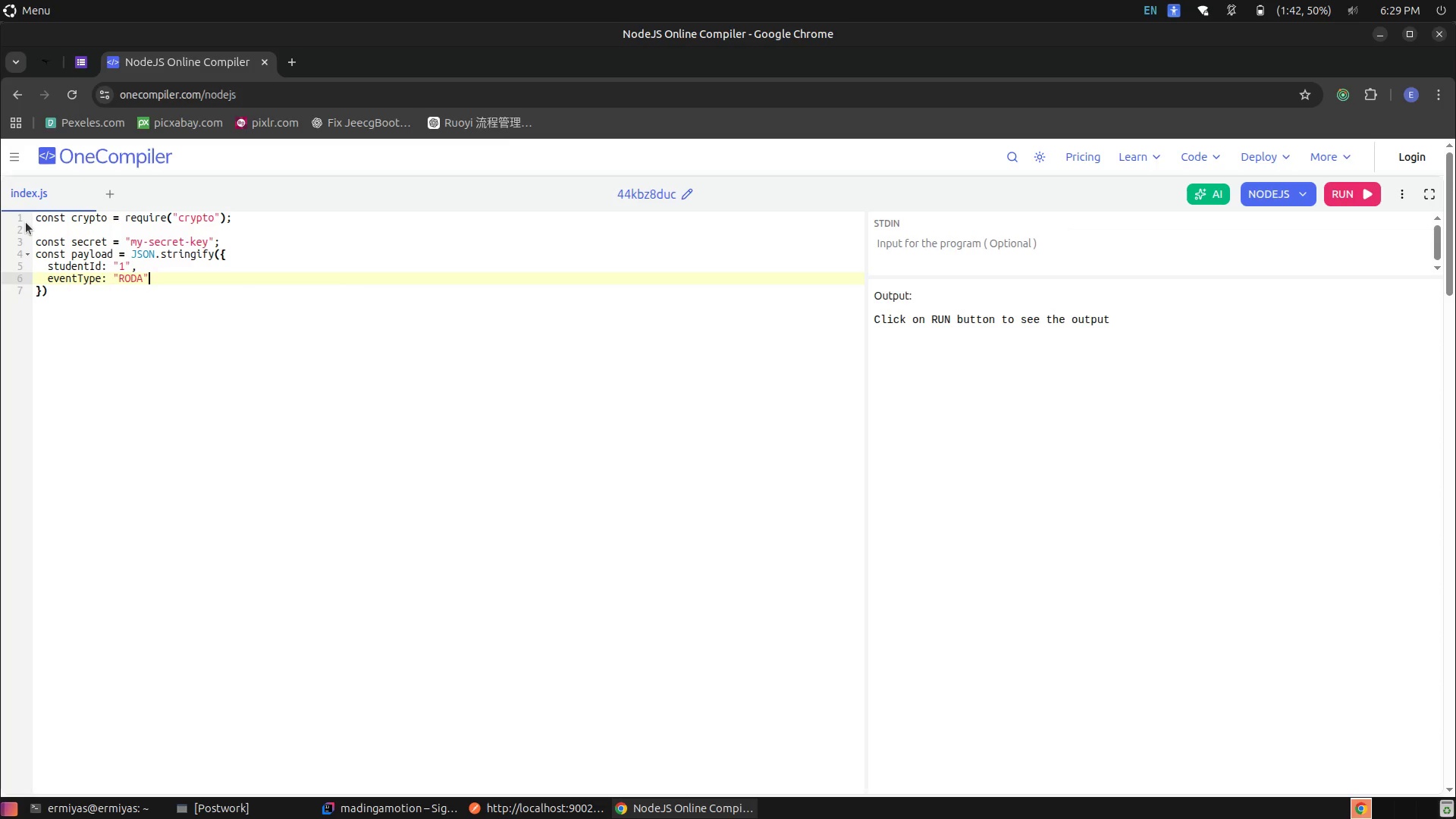 
key(ArrowDown)
 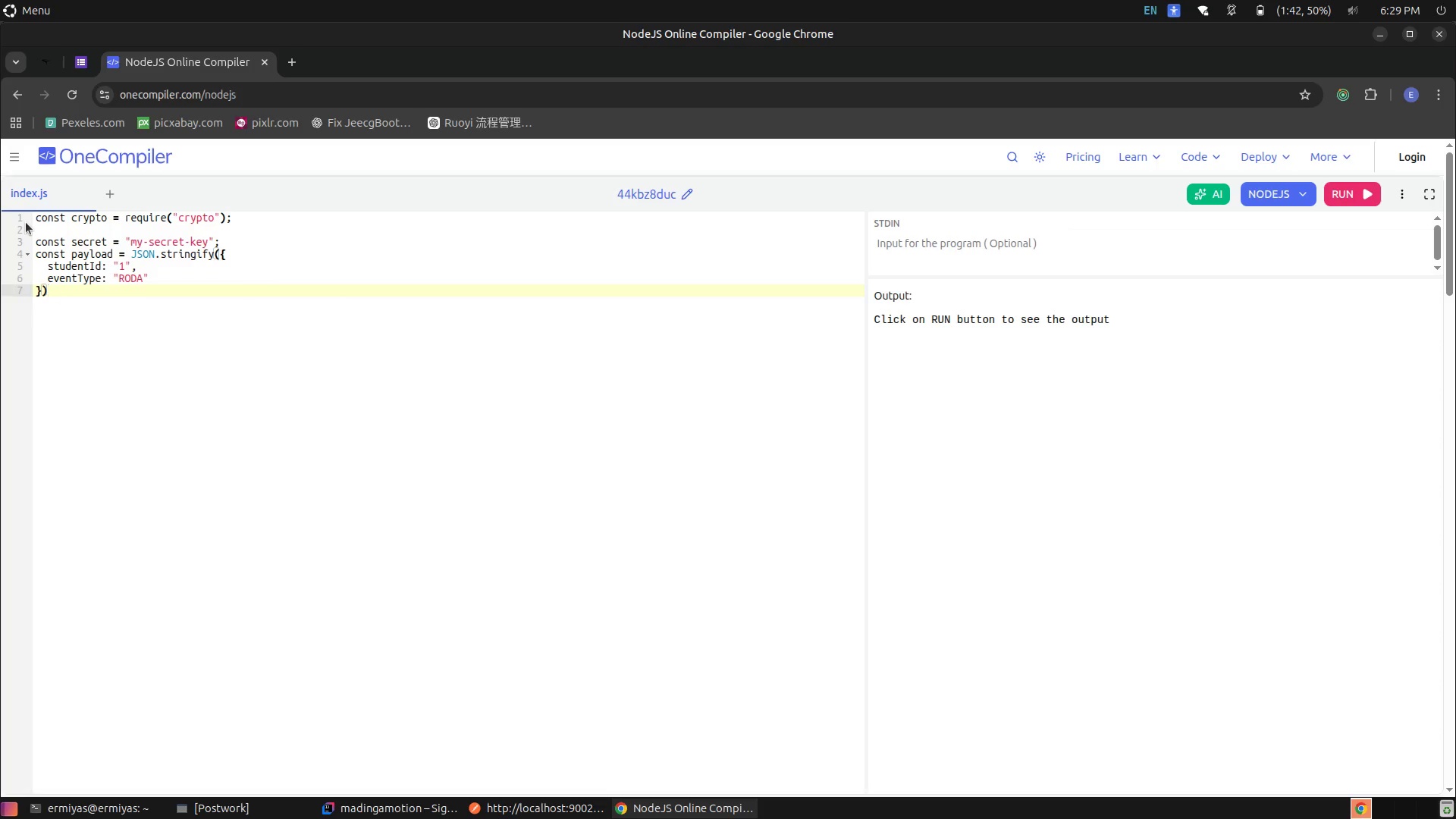 
key(Semicolon)
 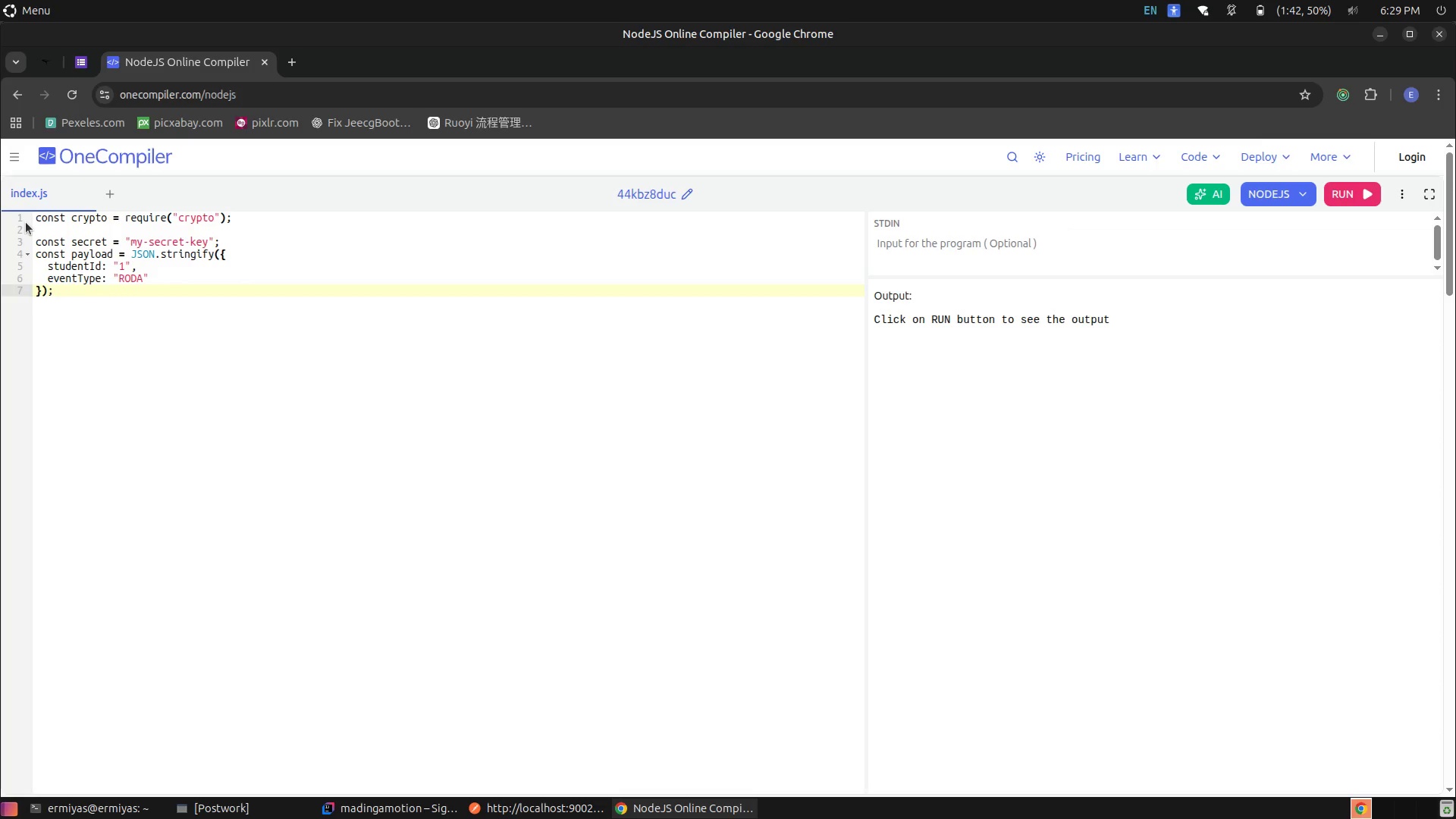 
key(Enter)
 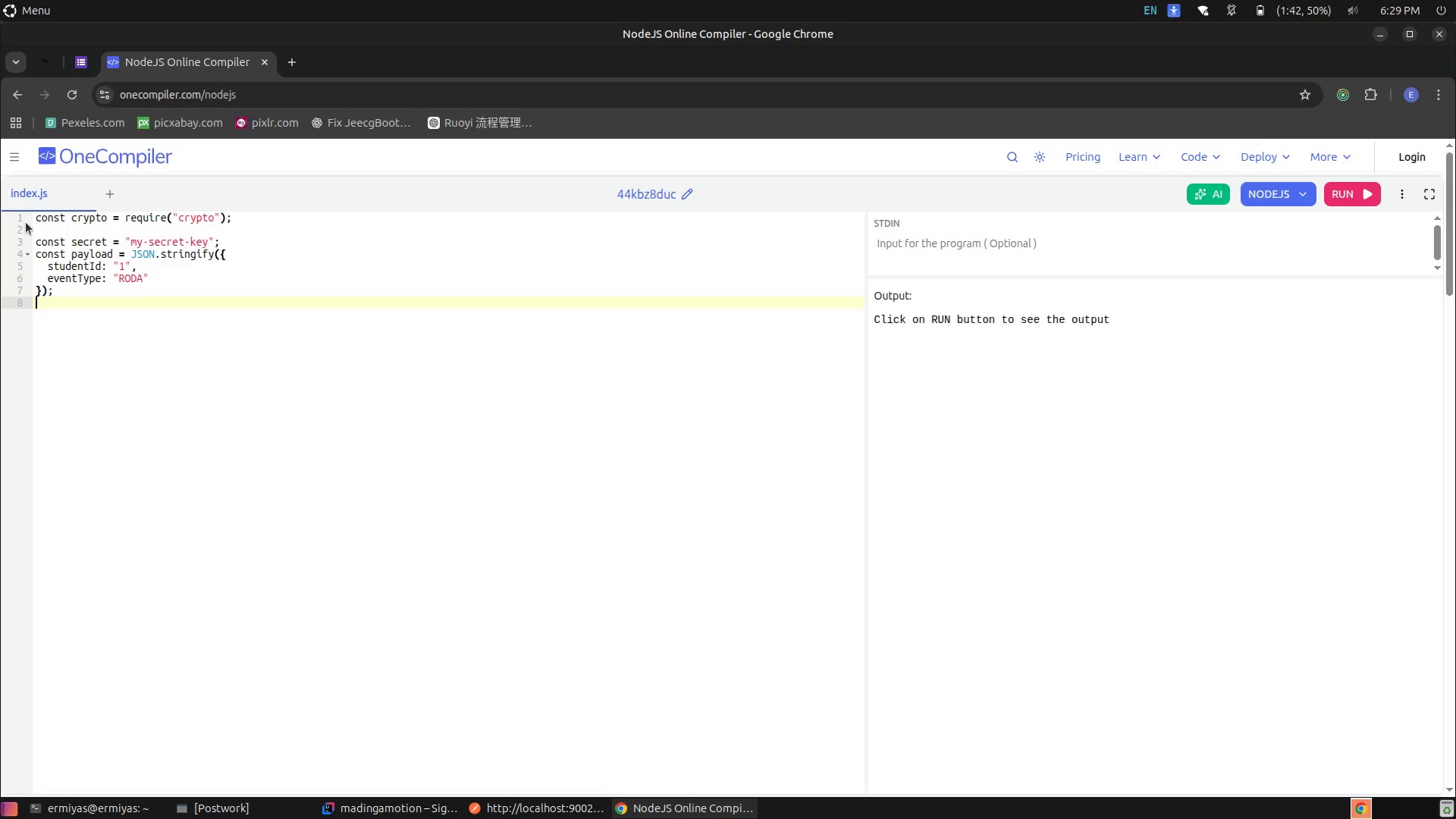 
key(Enter)
 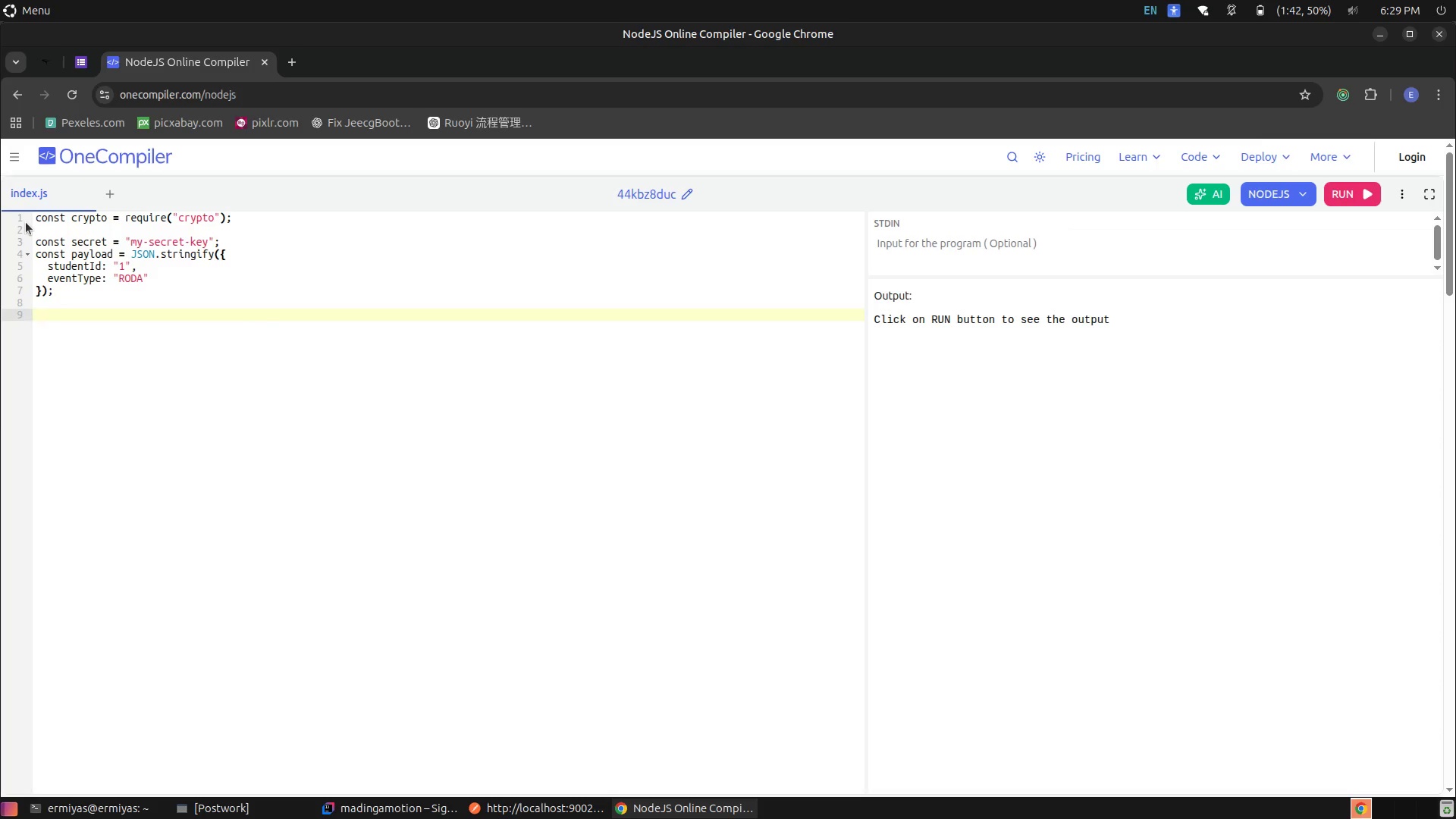 
type(cons)
key(Tab)
type( signature = =)
key(Backspace)
type(cr)
key(Tab)
 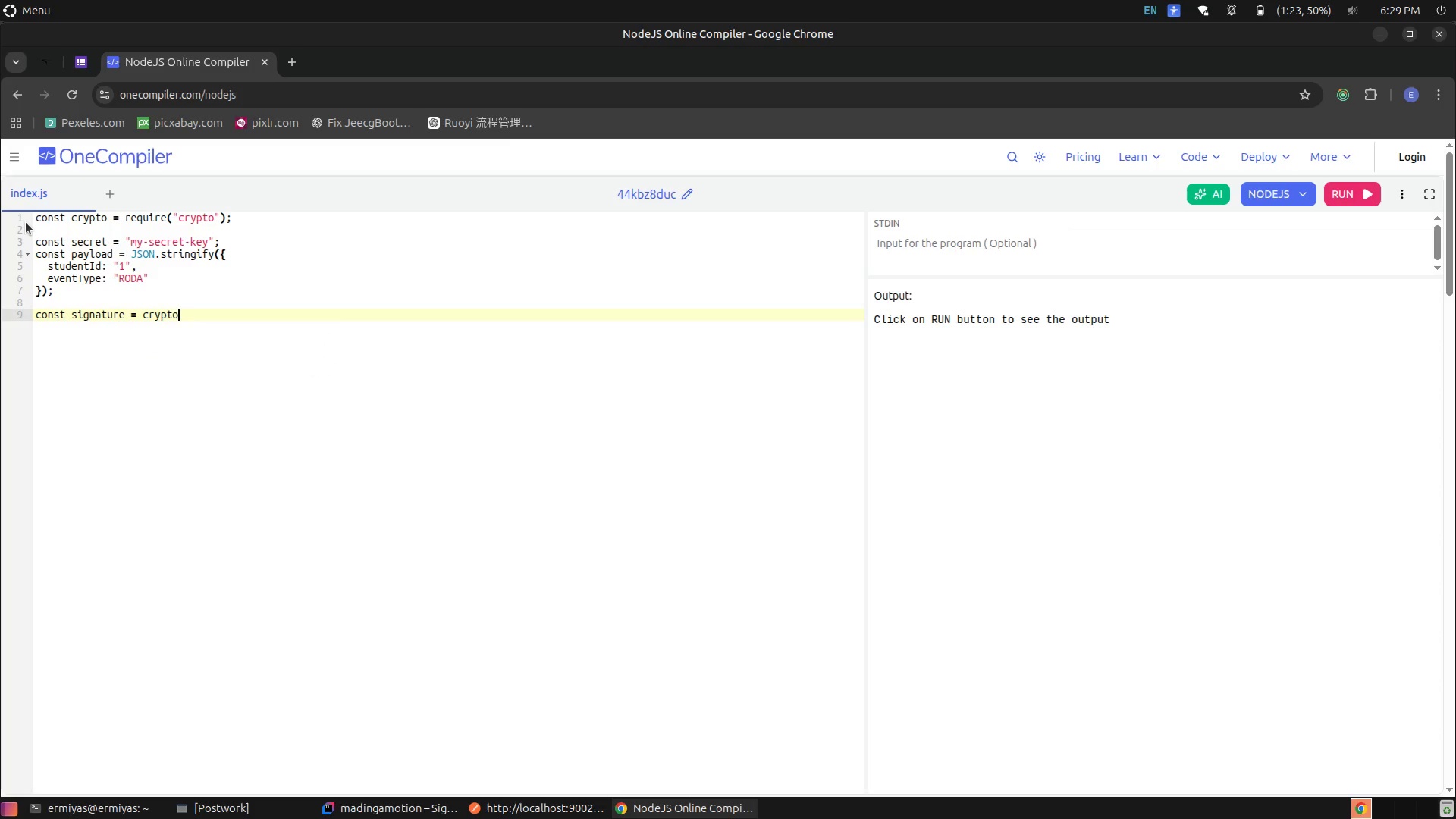 
key(Enter)
 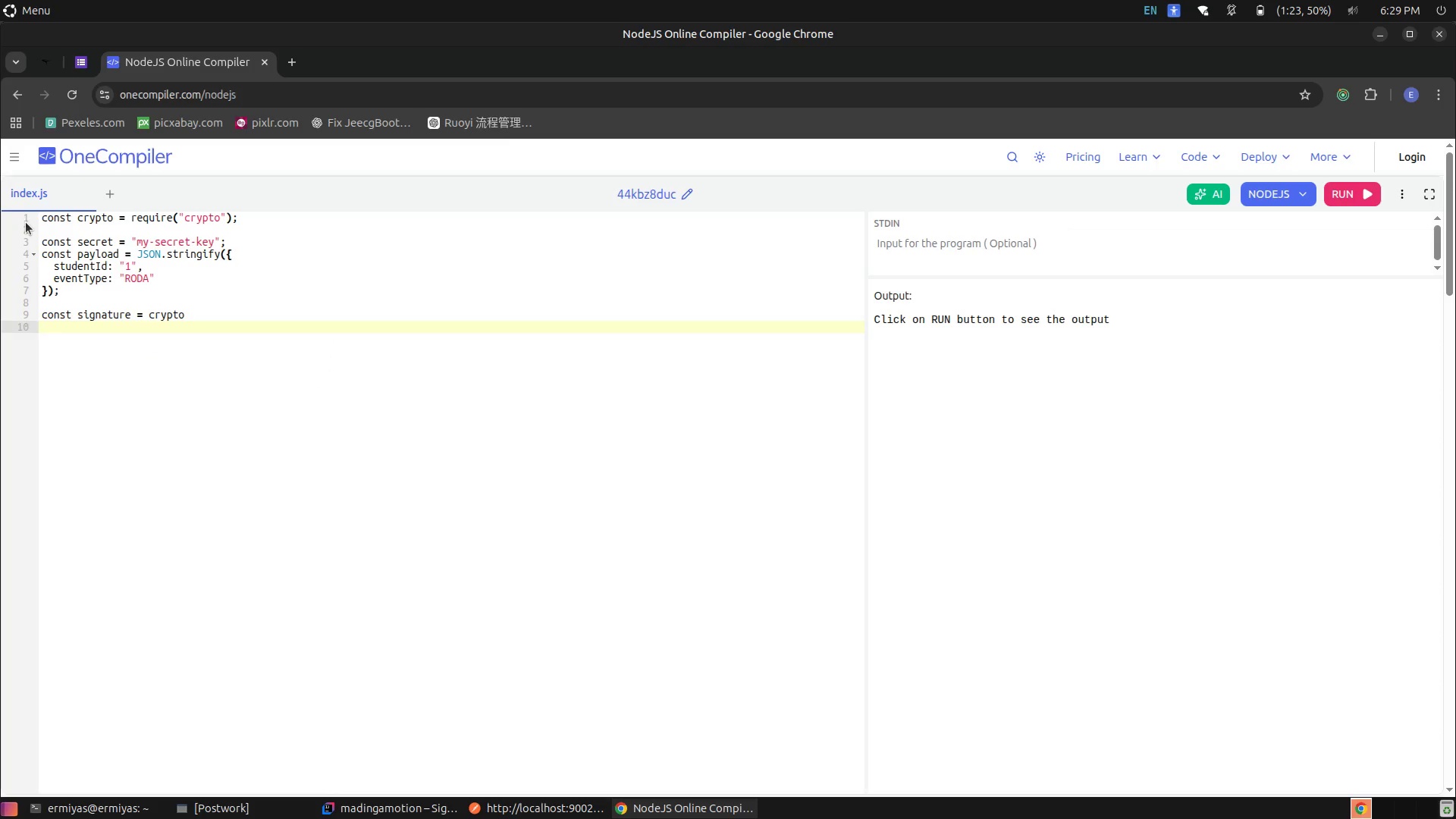 
key(Tab)
type(.cre)
key(Backspace)
key(Backspace)
key(Backspace)
key(Backspace)
key(Backspace)
key(Backspace)
type(.crea)
 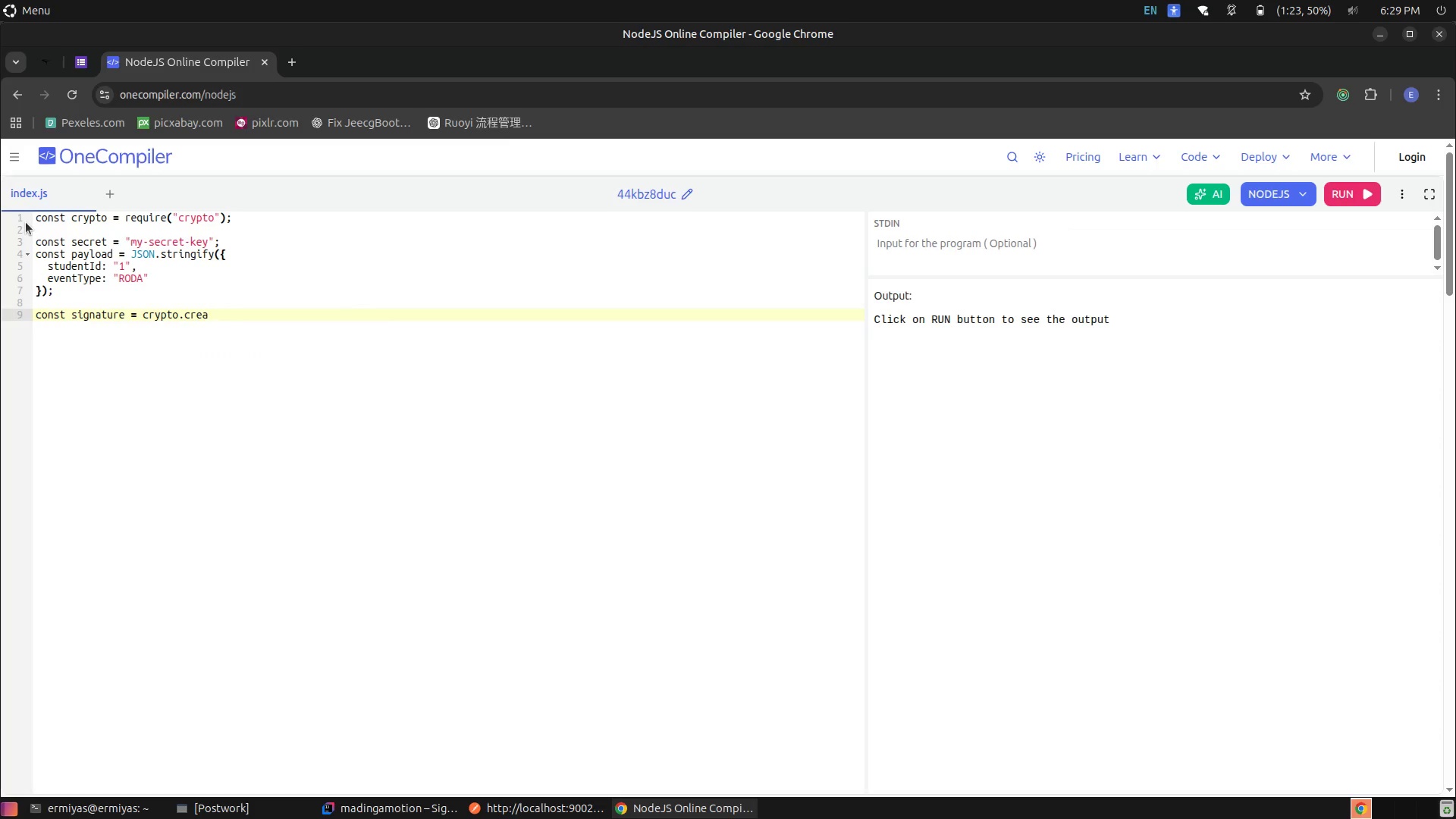 
type(e)
key(Backspace)
type(teH)
 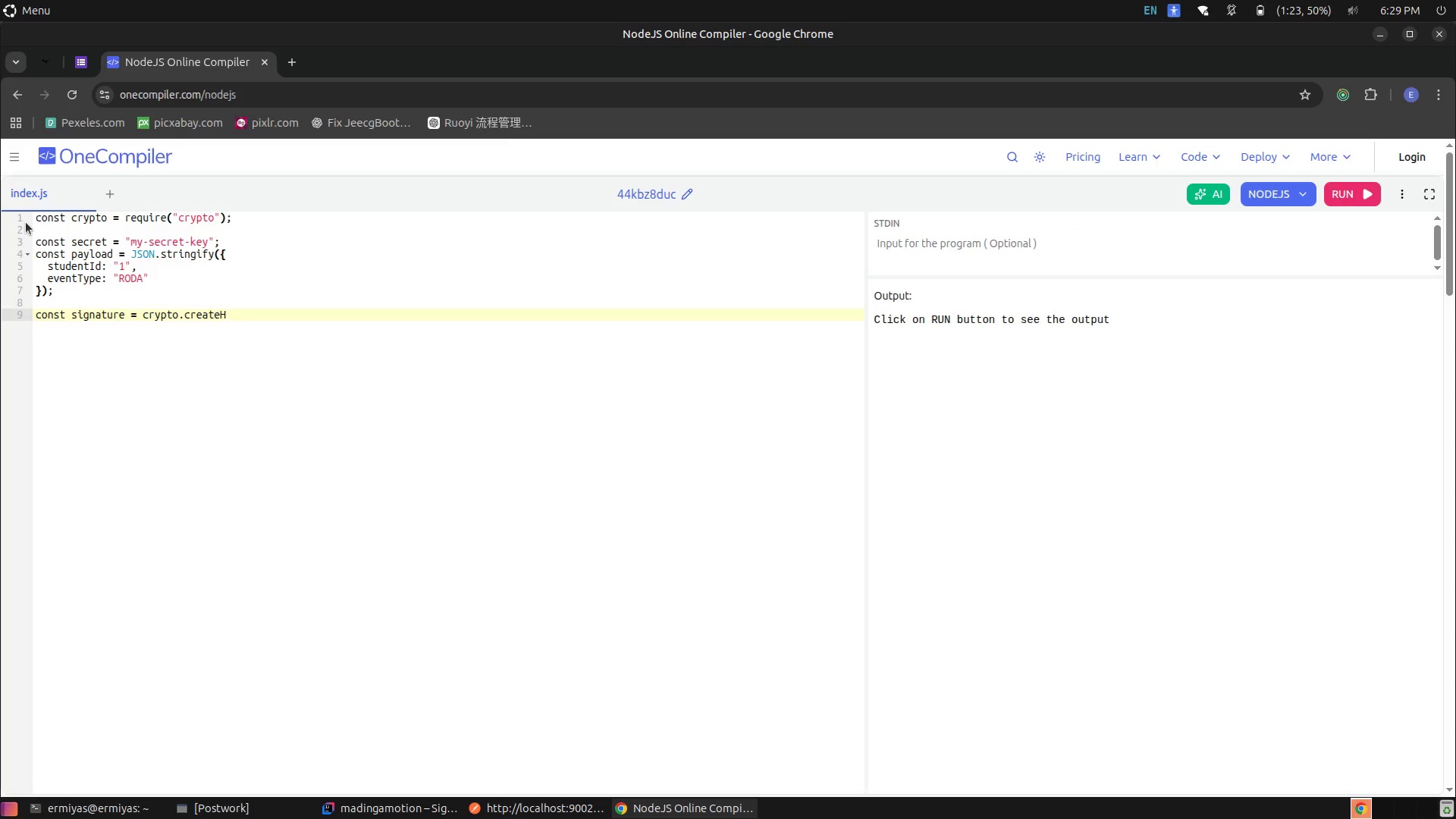 
type(mac()")
key(Backspace)
 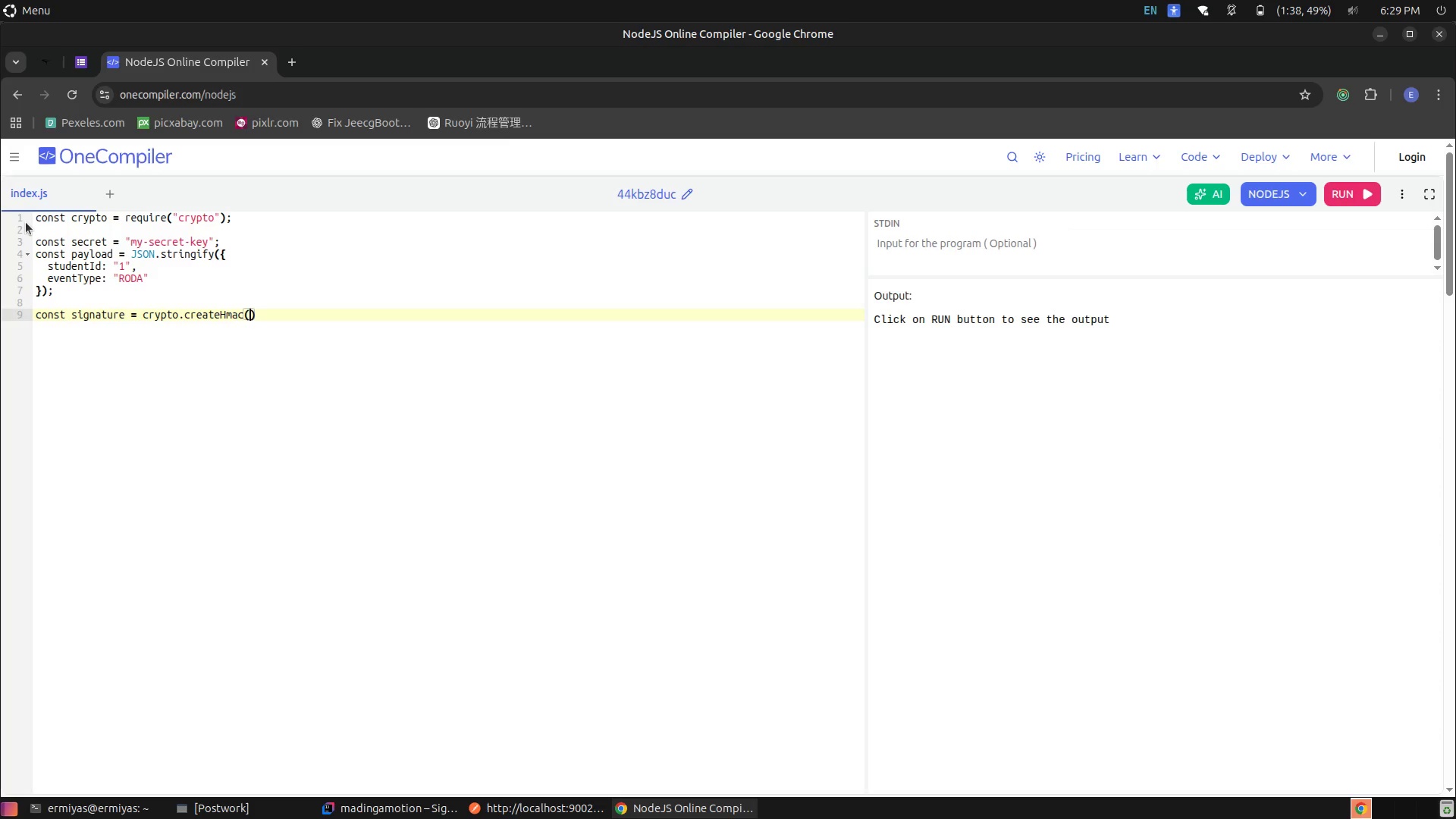 
 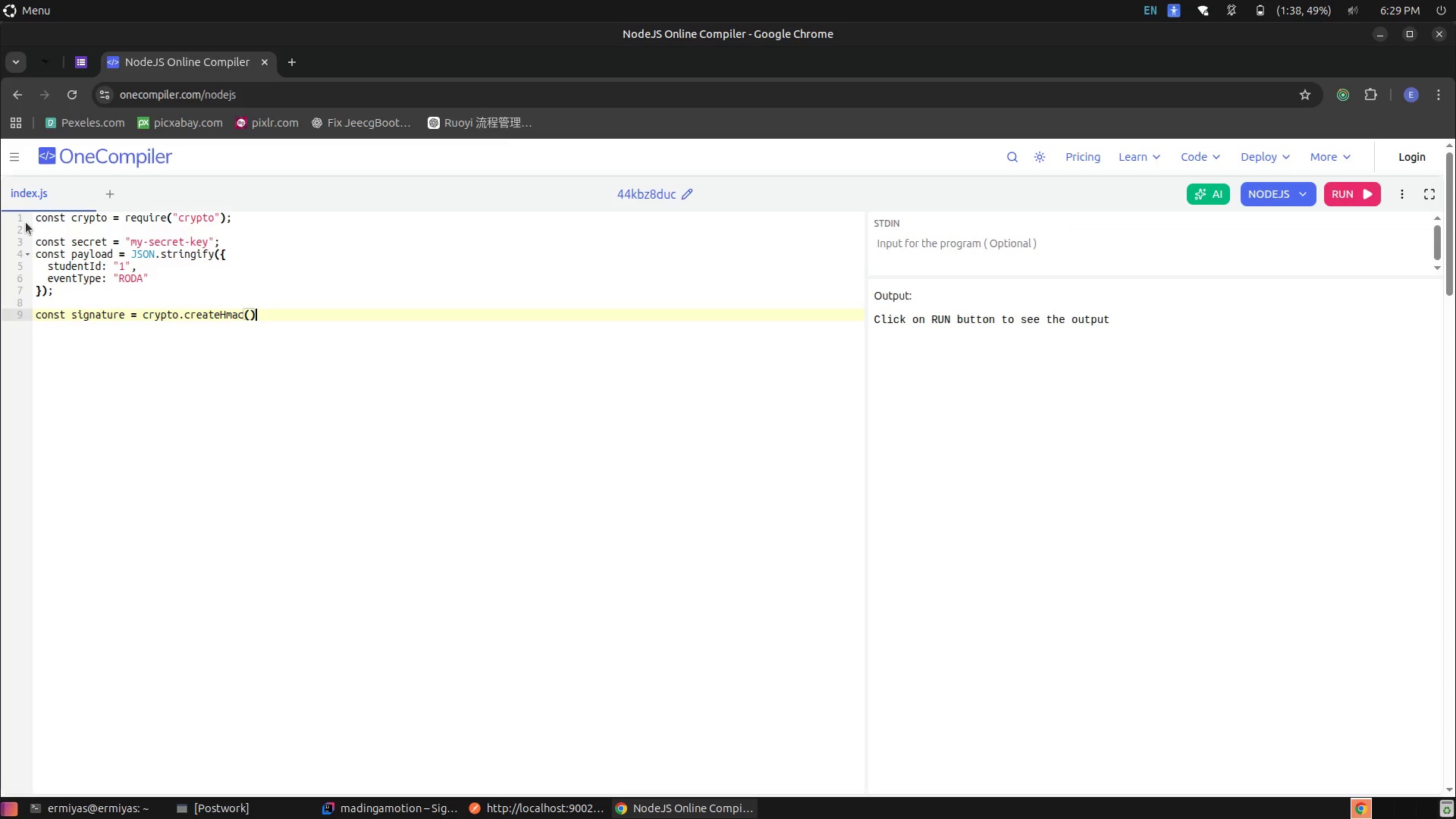 
key(ArrowLeft)
 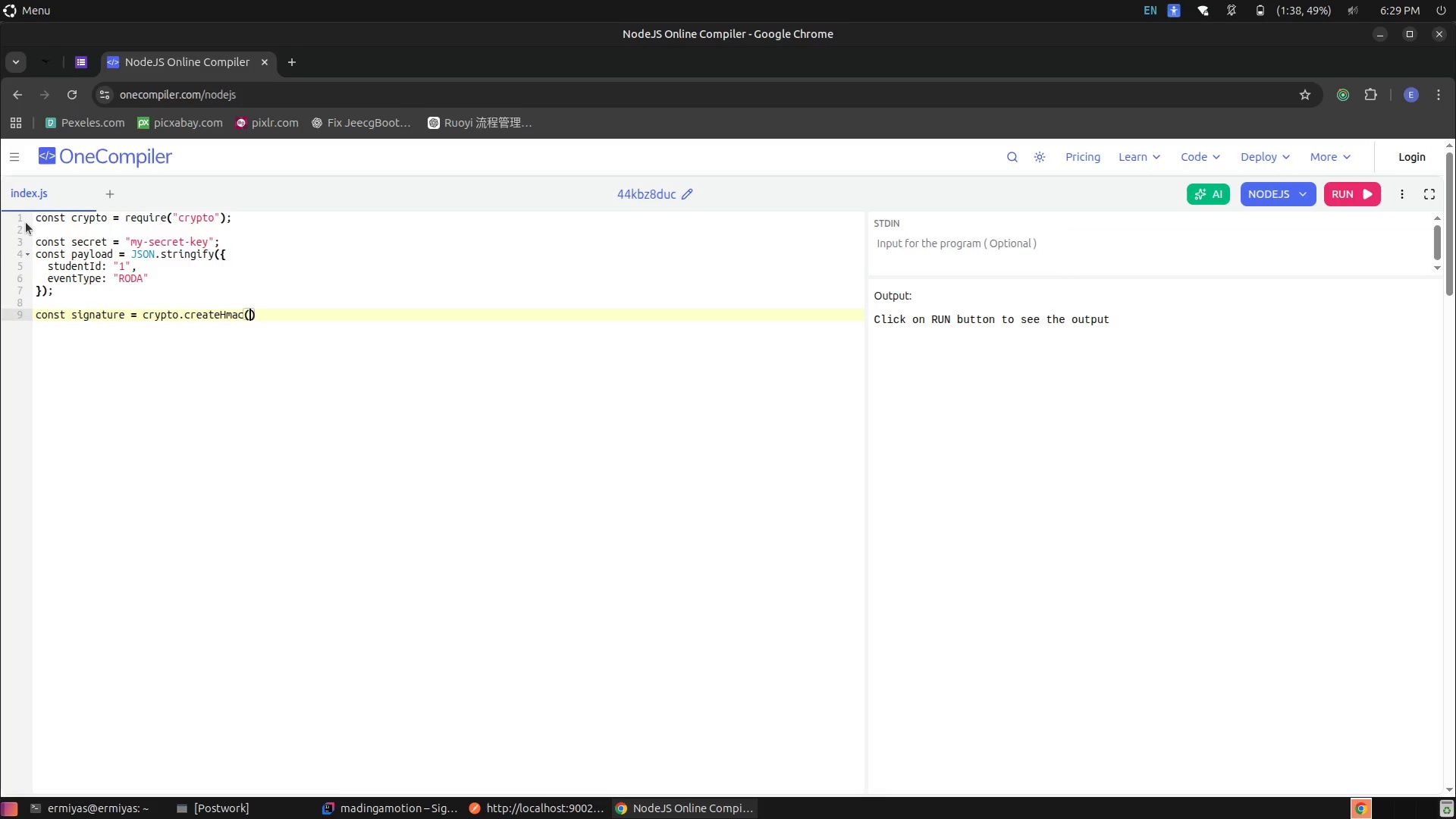 
type("sha256)
 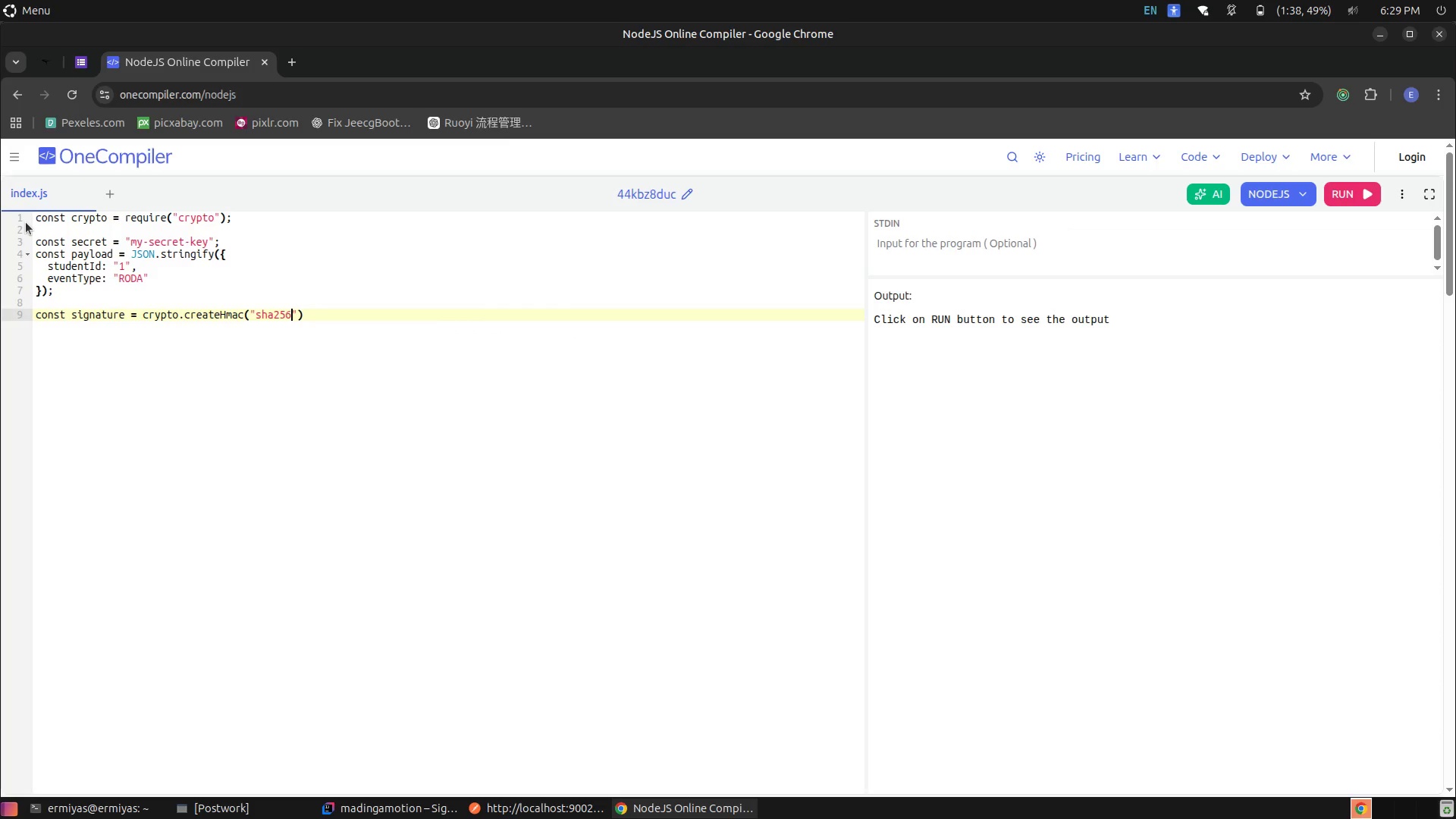 
key(ArrowRight)
 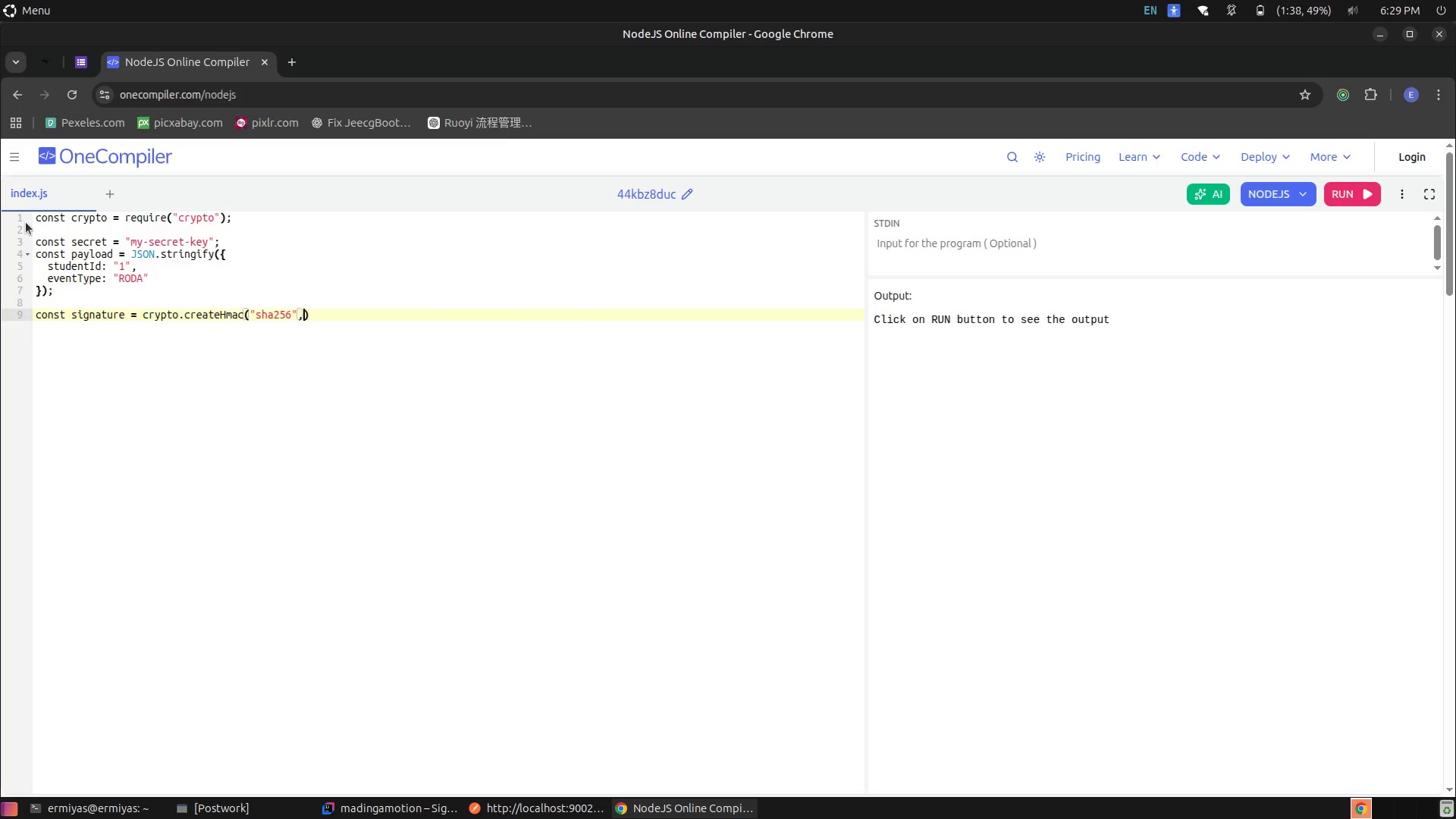 
type(, sec)
key(Tab)
 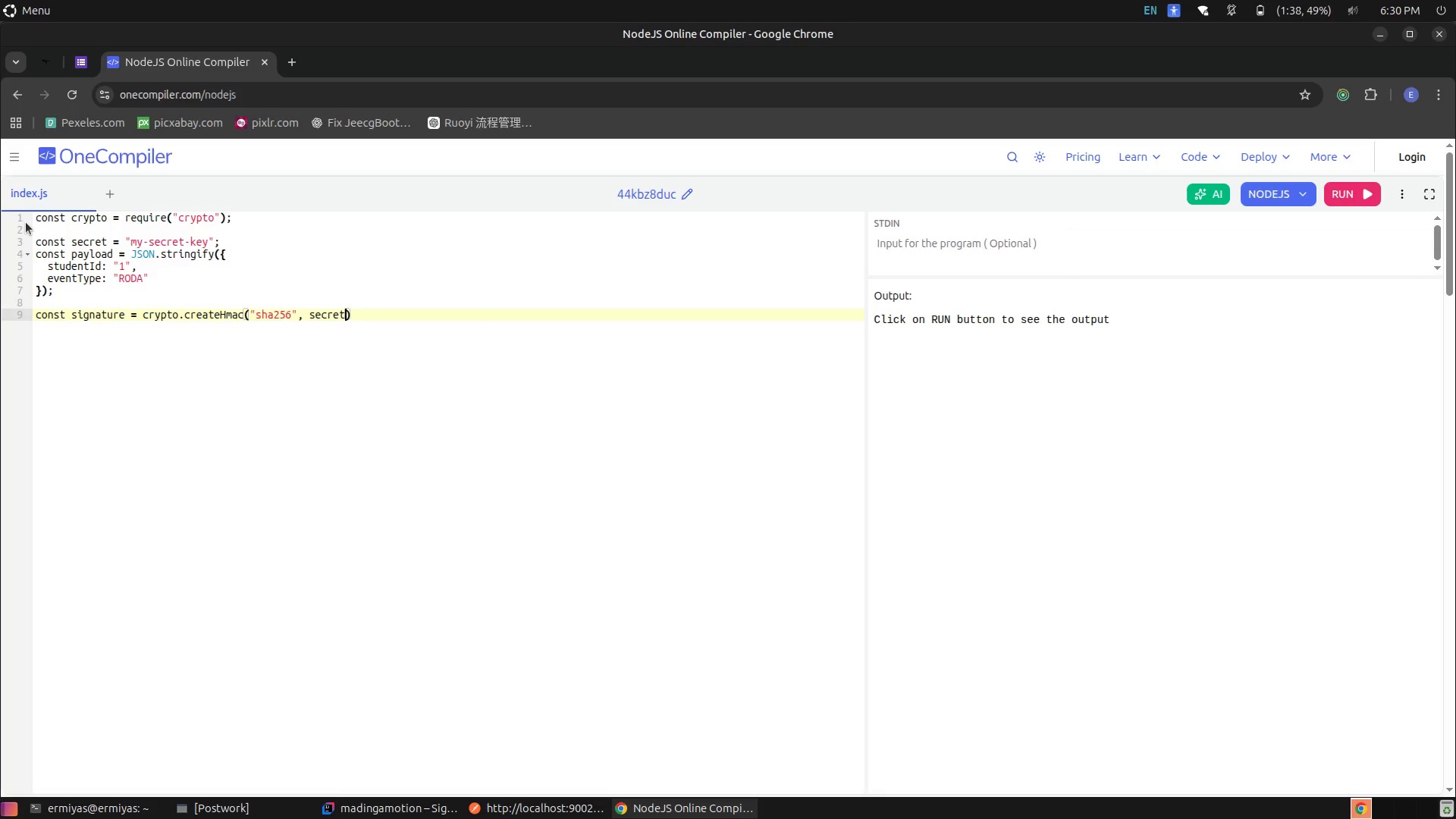 
key(ArrowRight)
 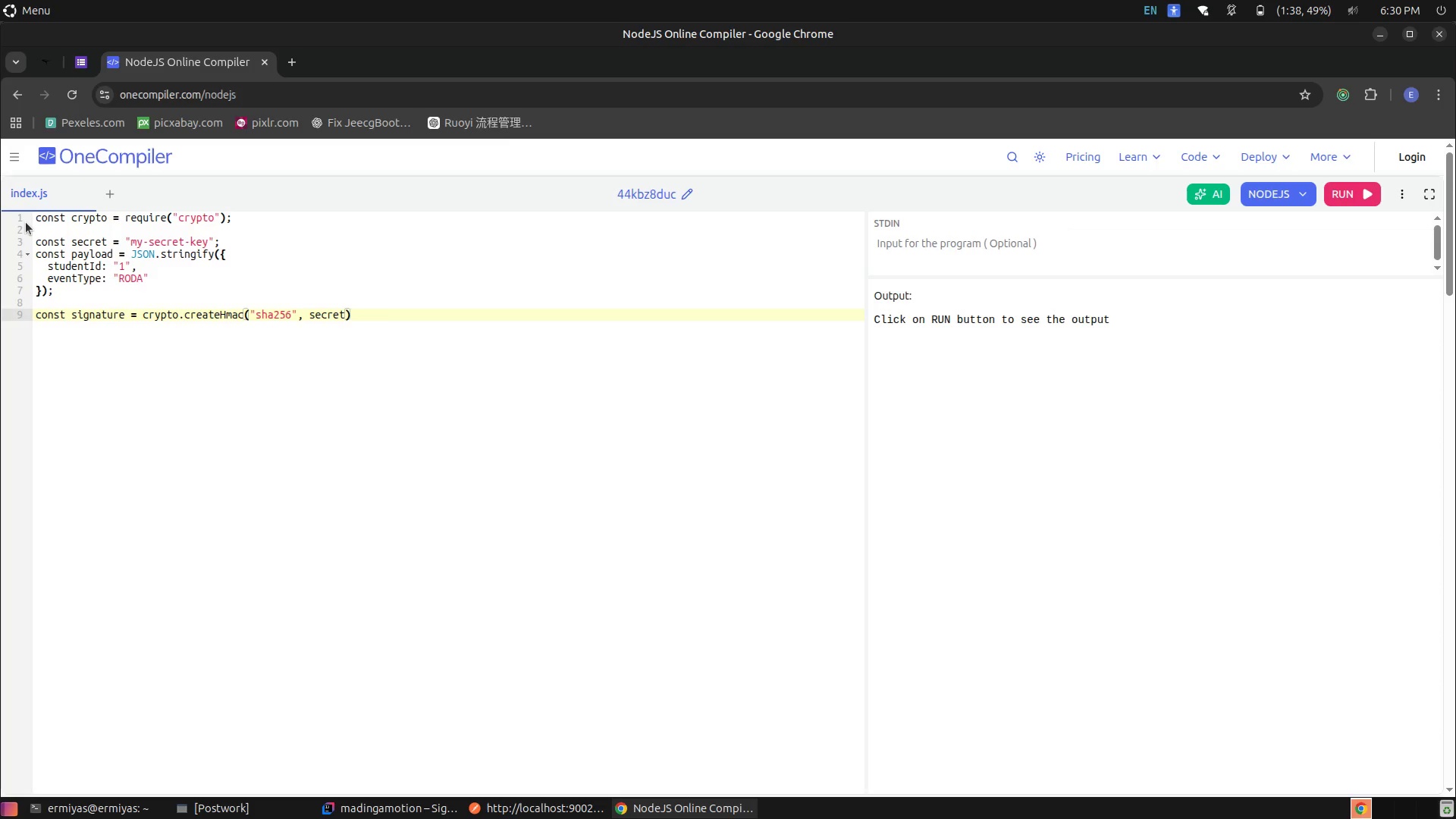 
key(Enter)
 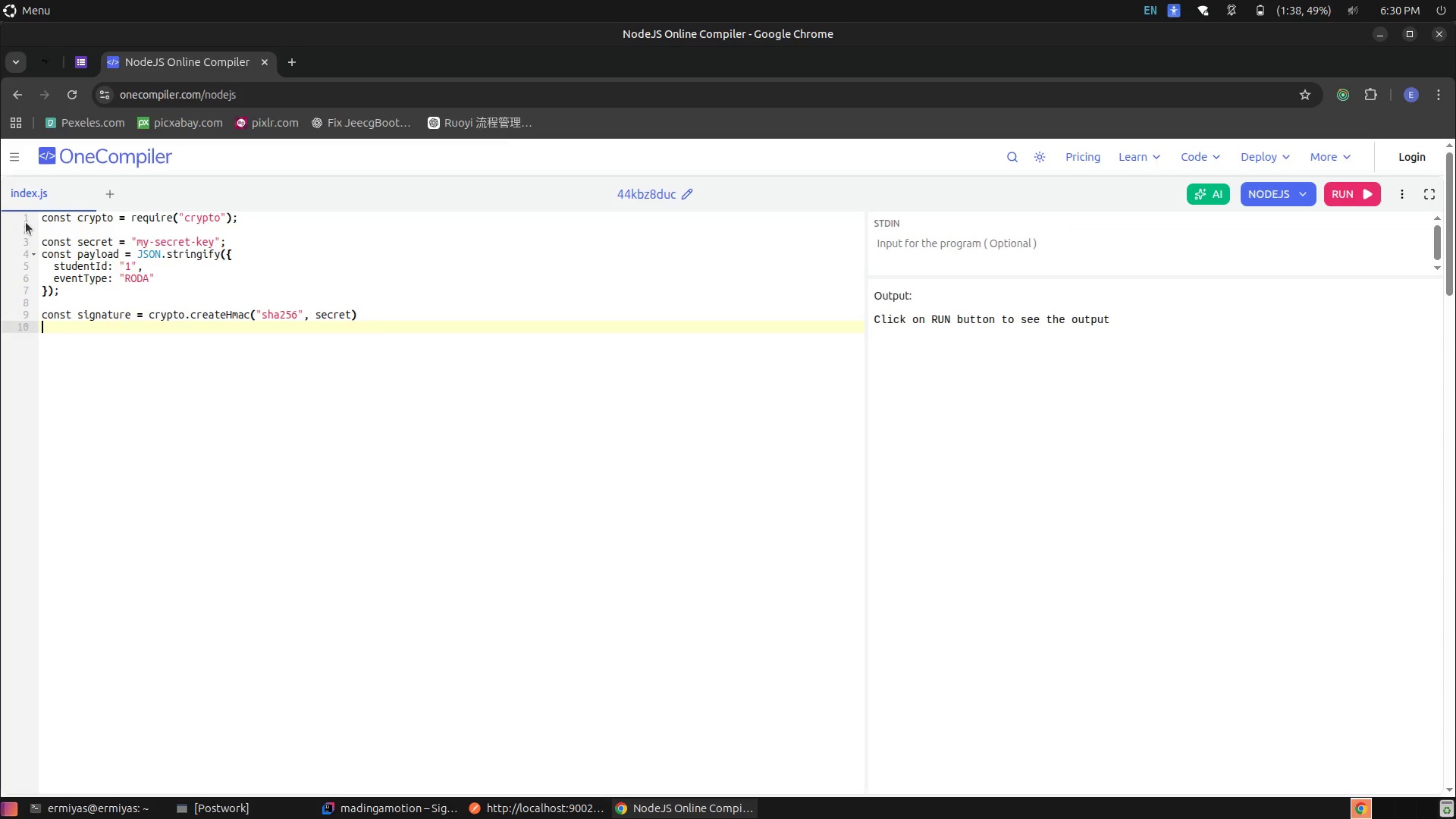 
key(Control+Z)
 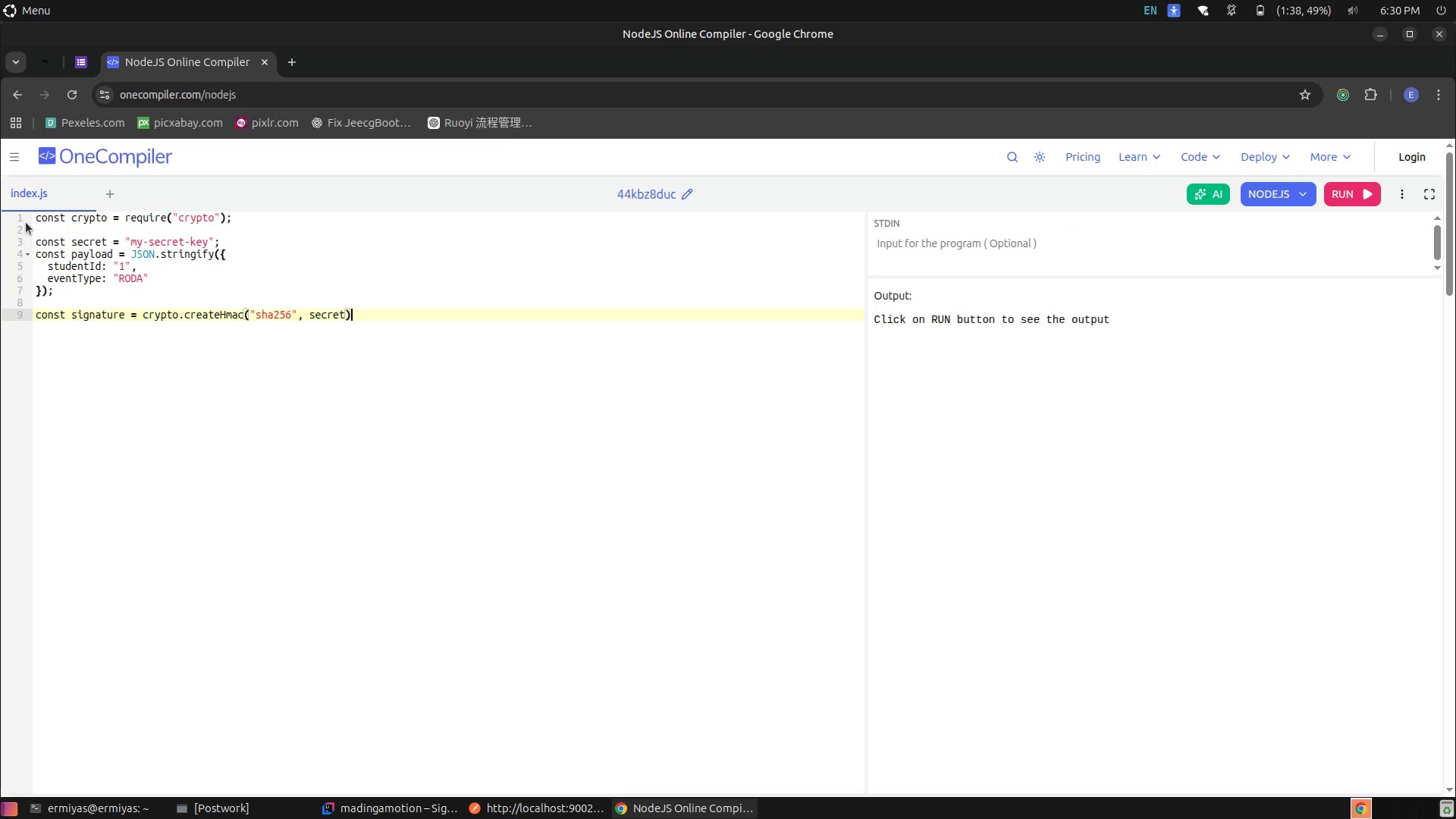 
type(.update(pay)
key(Tab)
 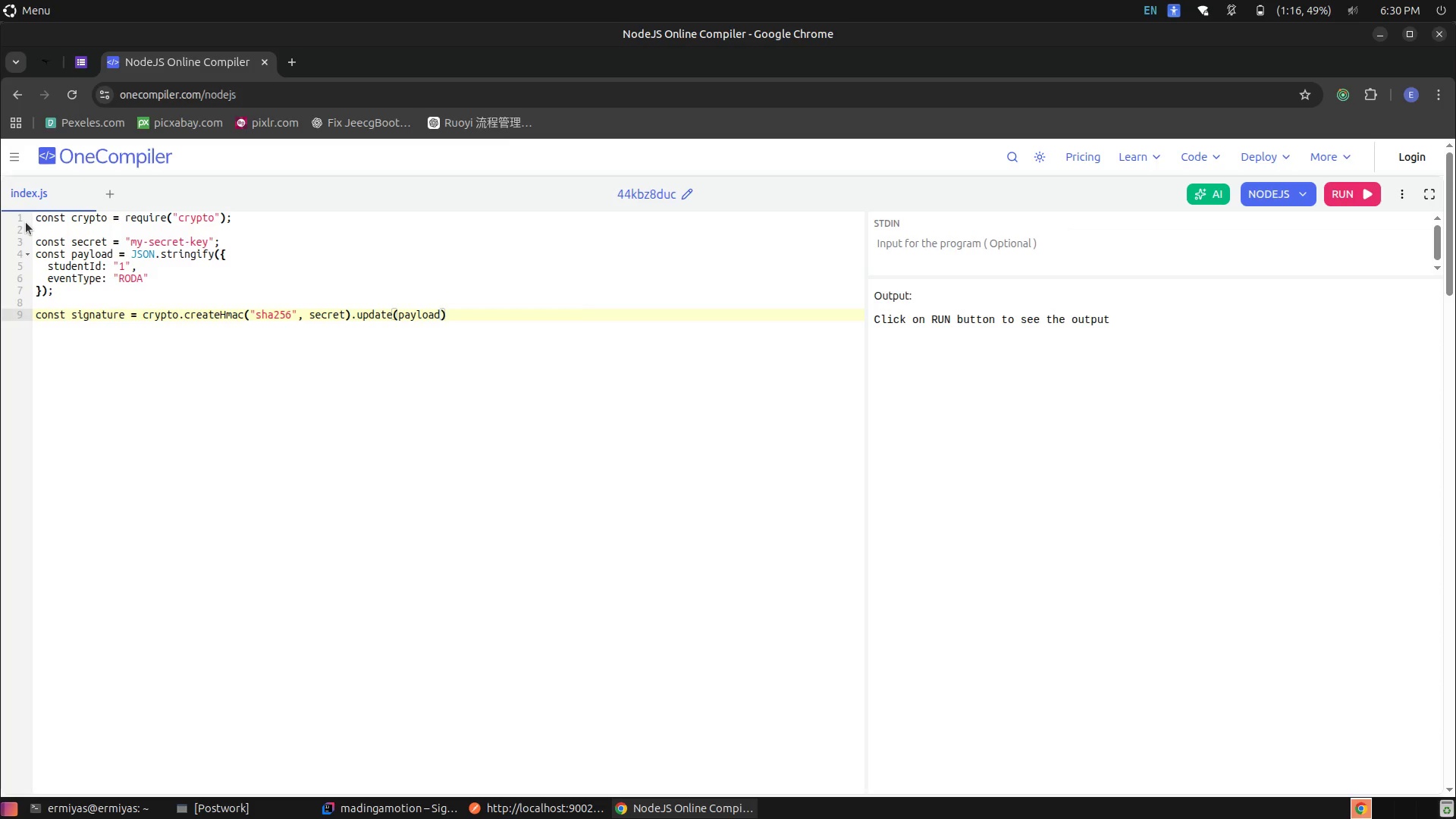 
key(ArrowRight)
 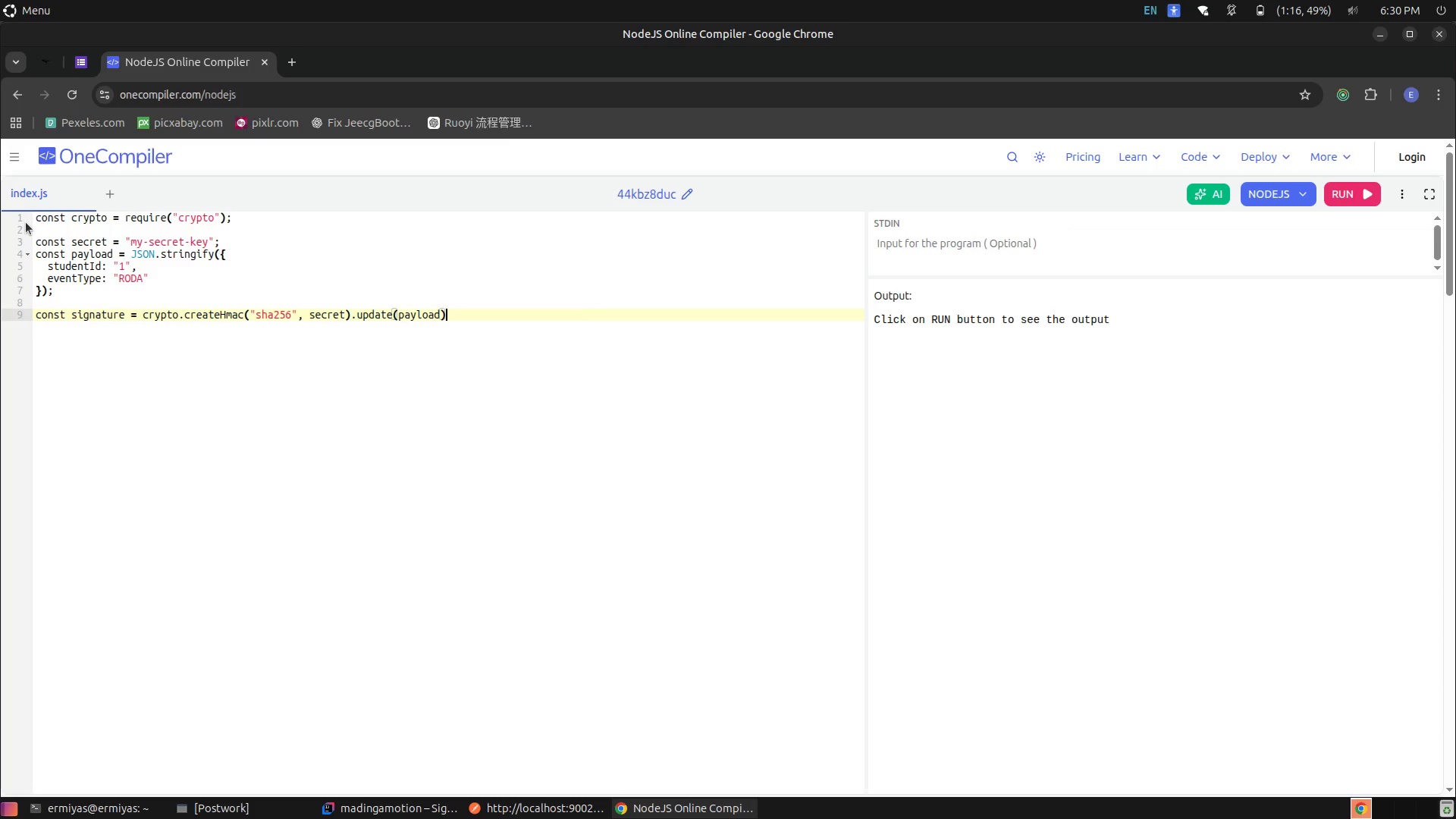 
type(.digest("base64)
 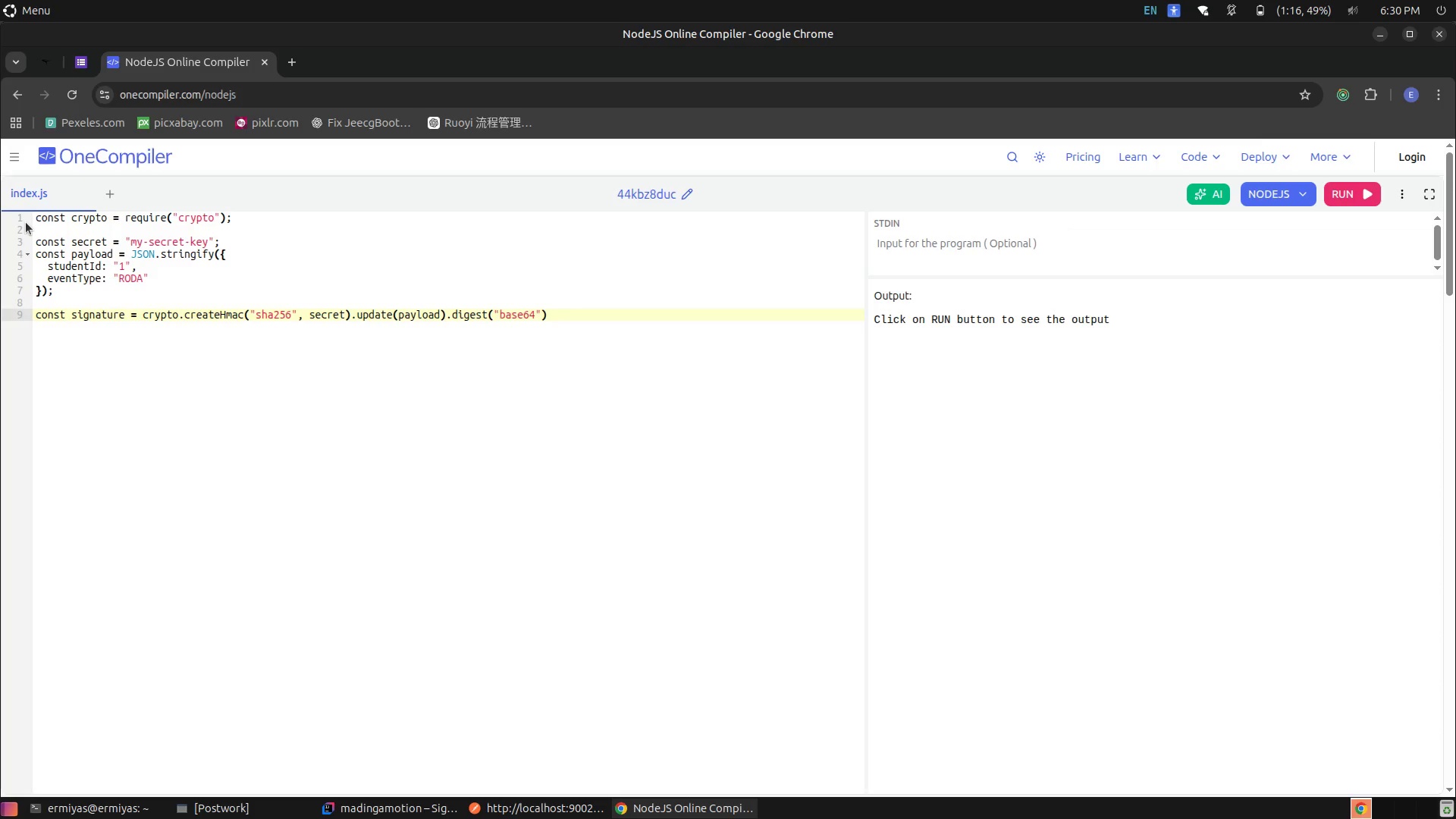 
key(ArrowRight)
 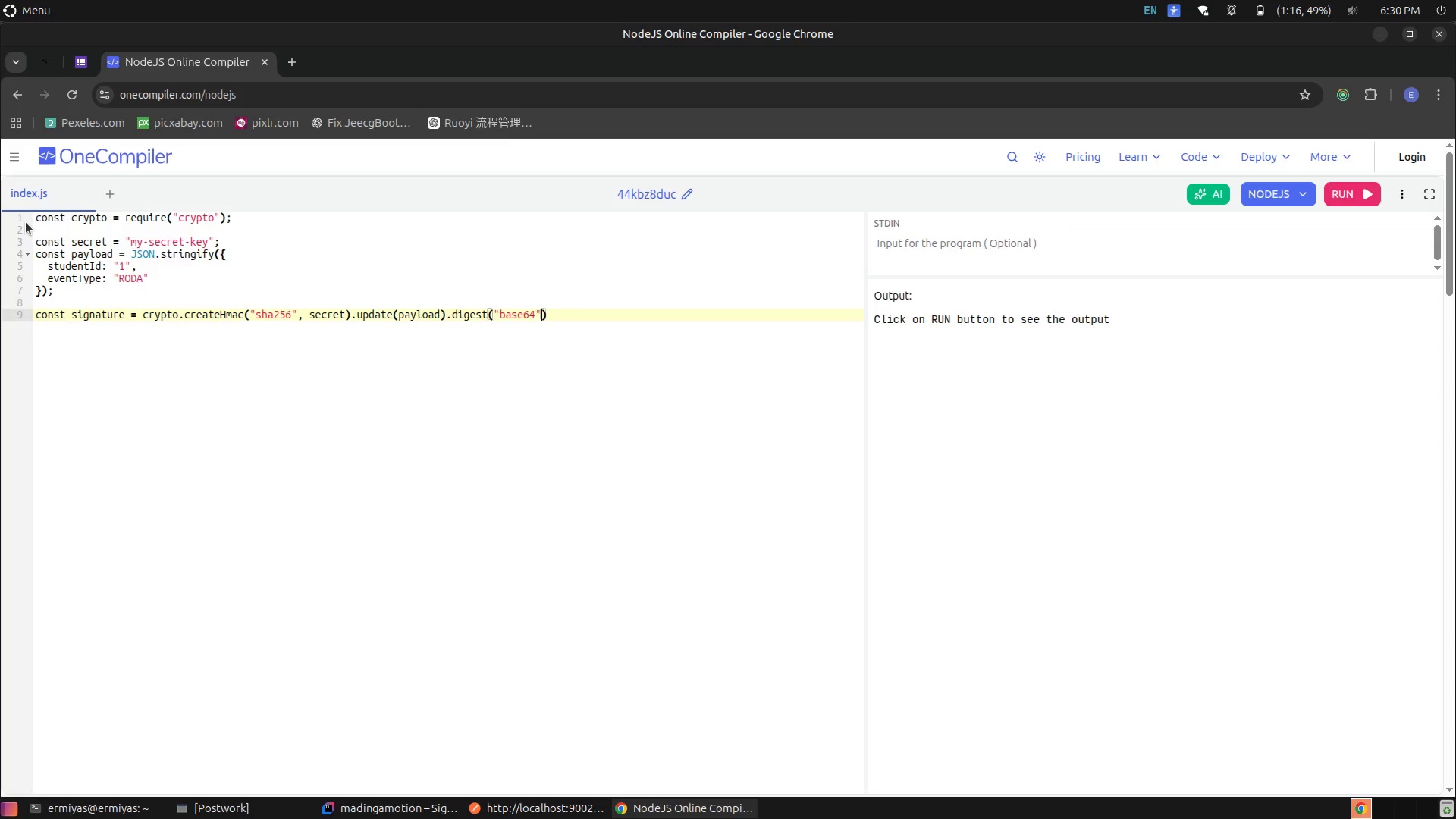 
key(ArrowUp)
 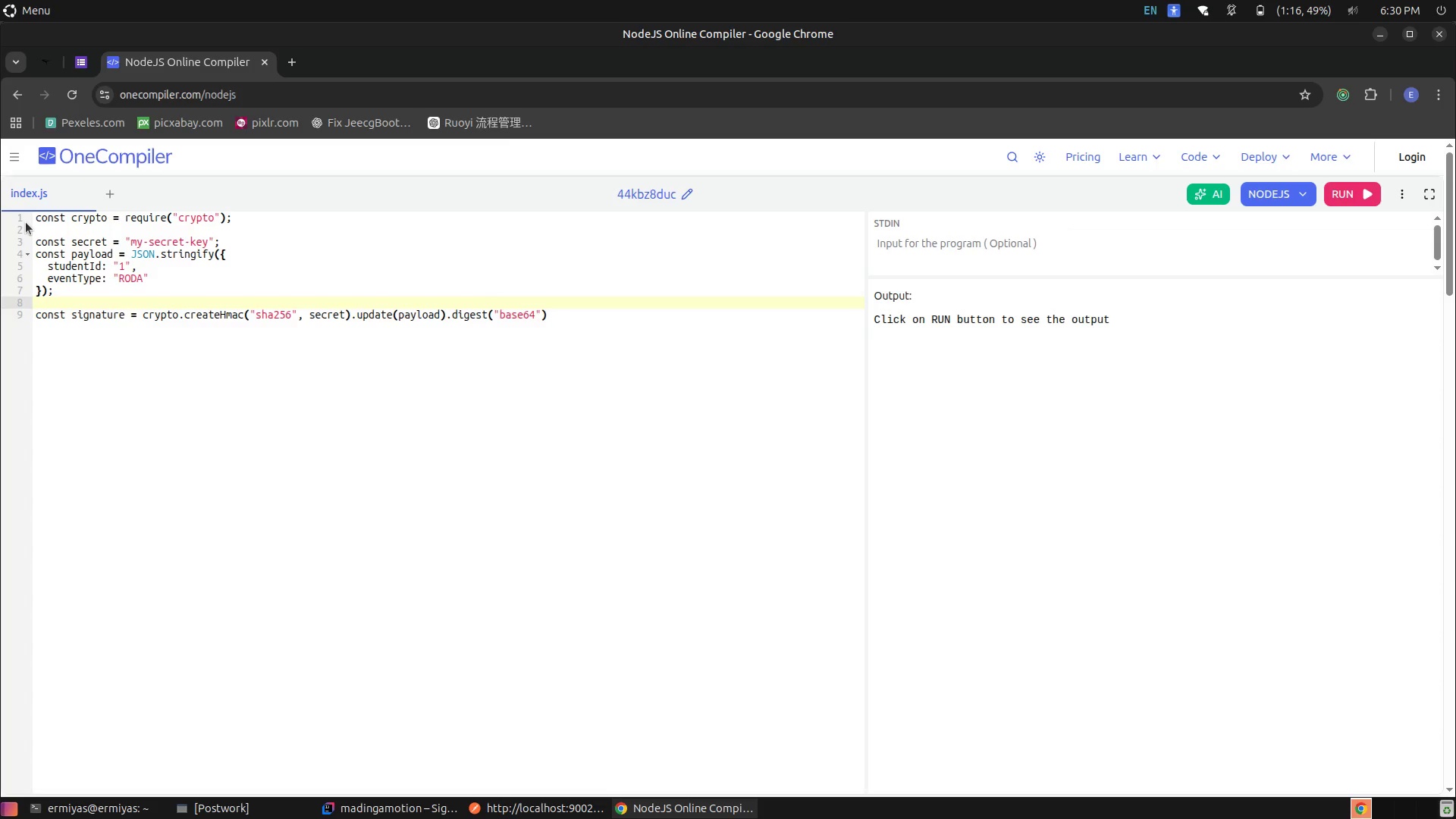 
key(ArrowDown)
 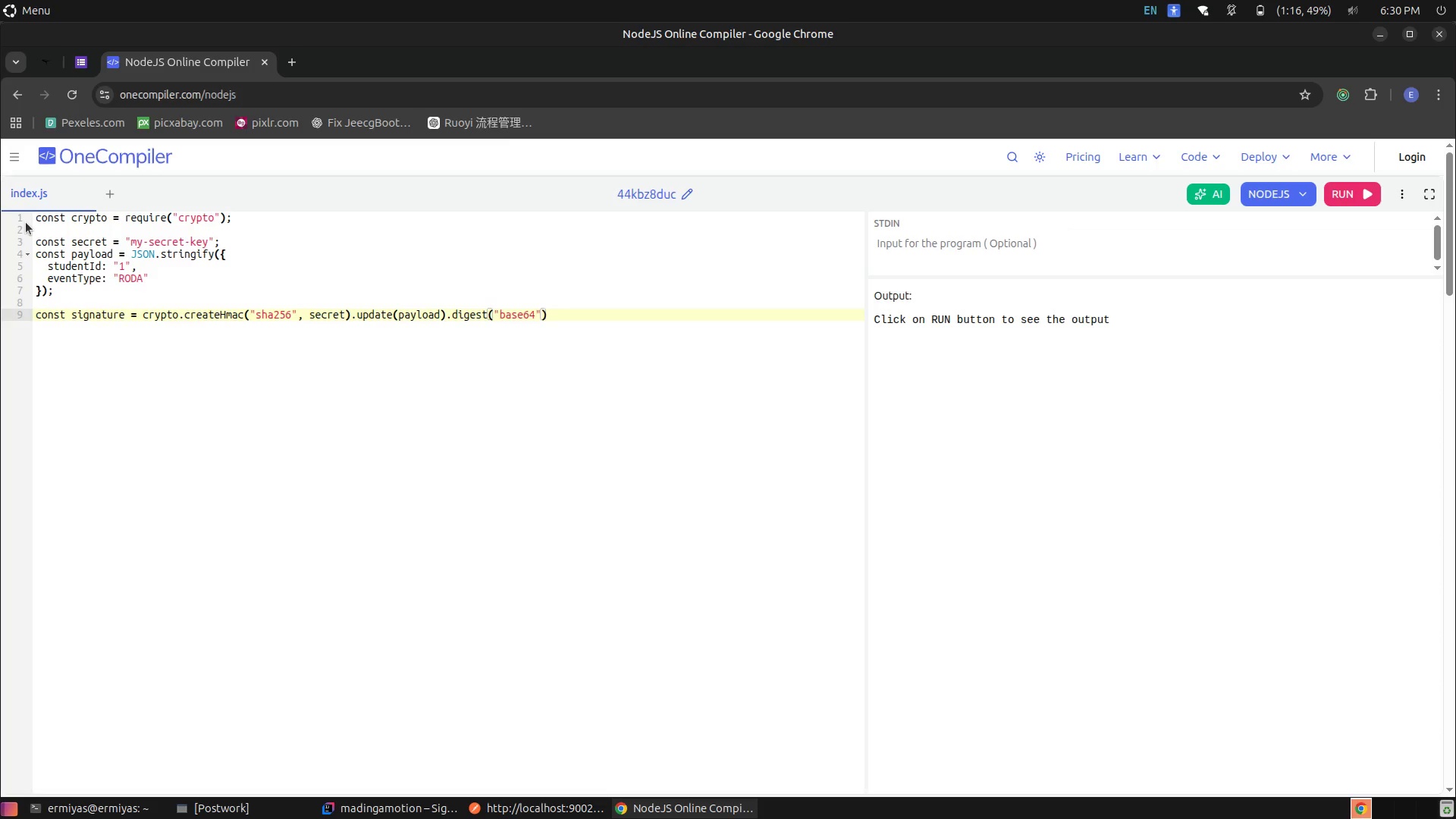 
key(ArrowRight)
 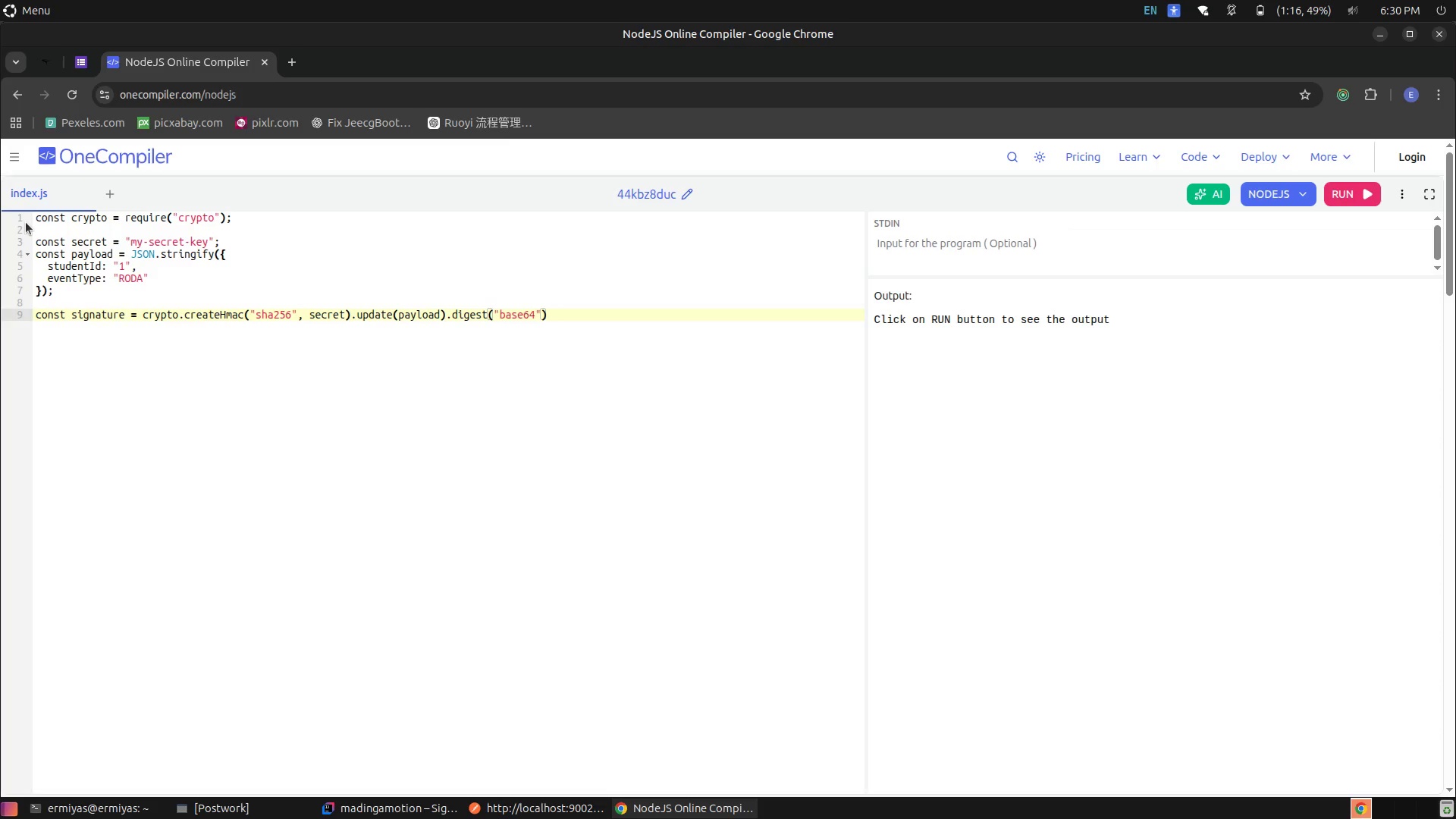 
key(Semicolon)
 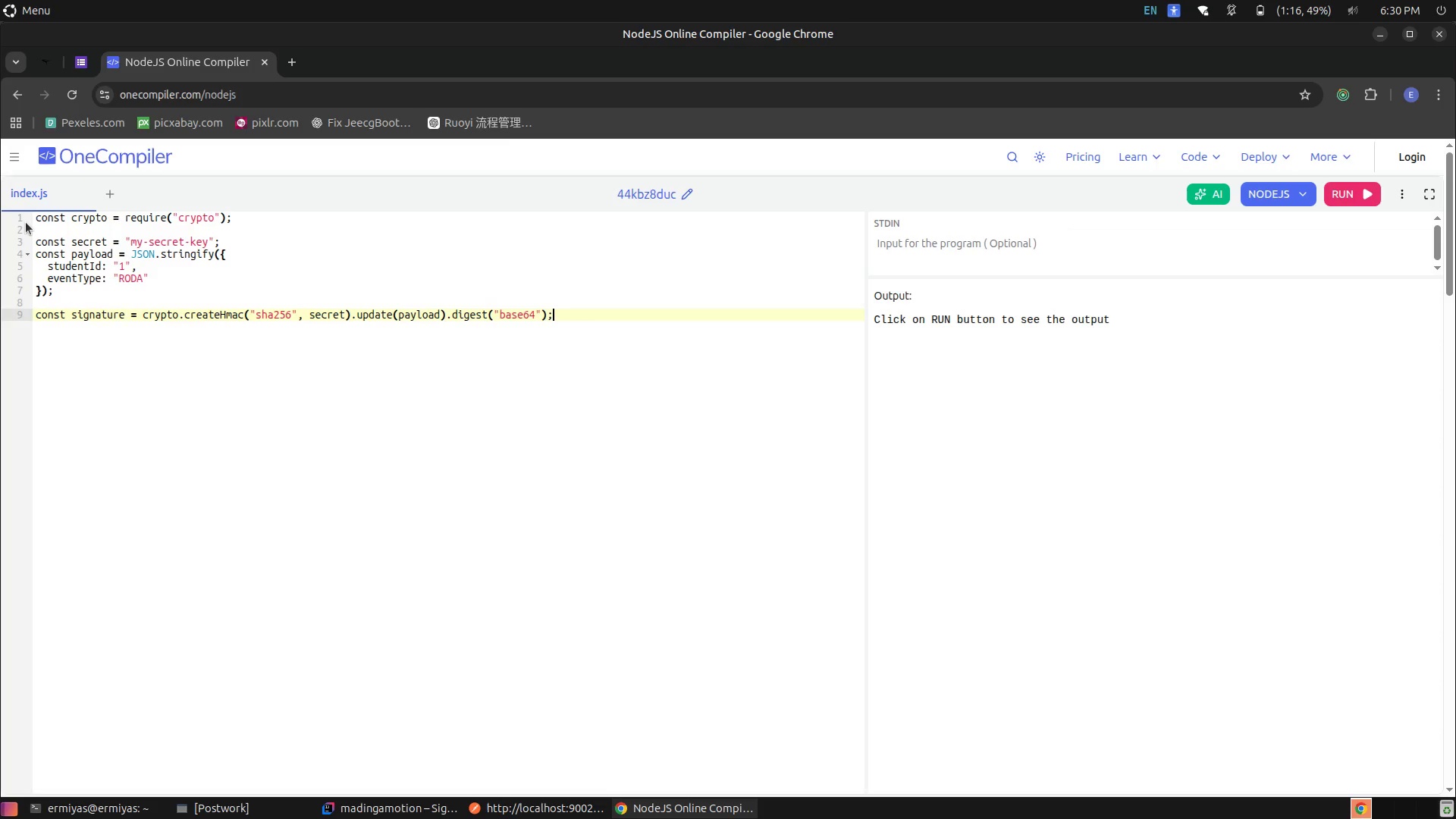 
key(Enter)
 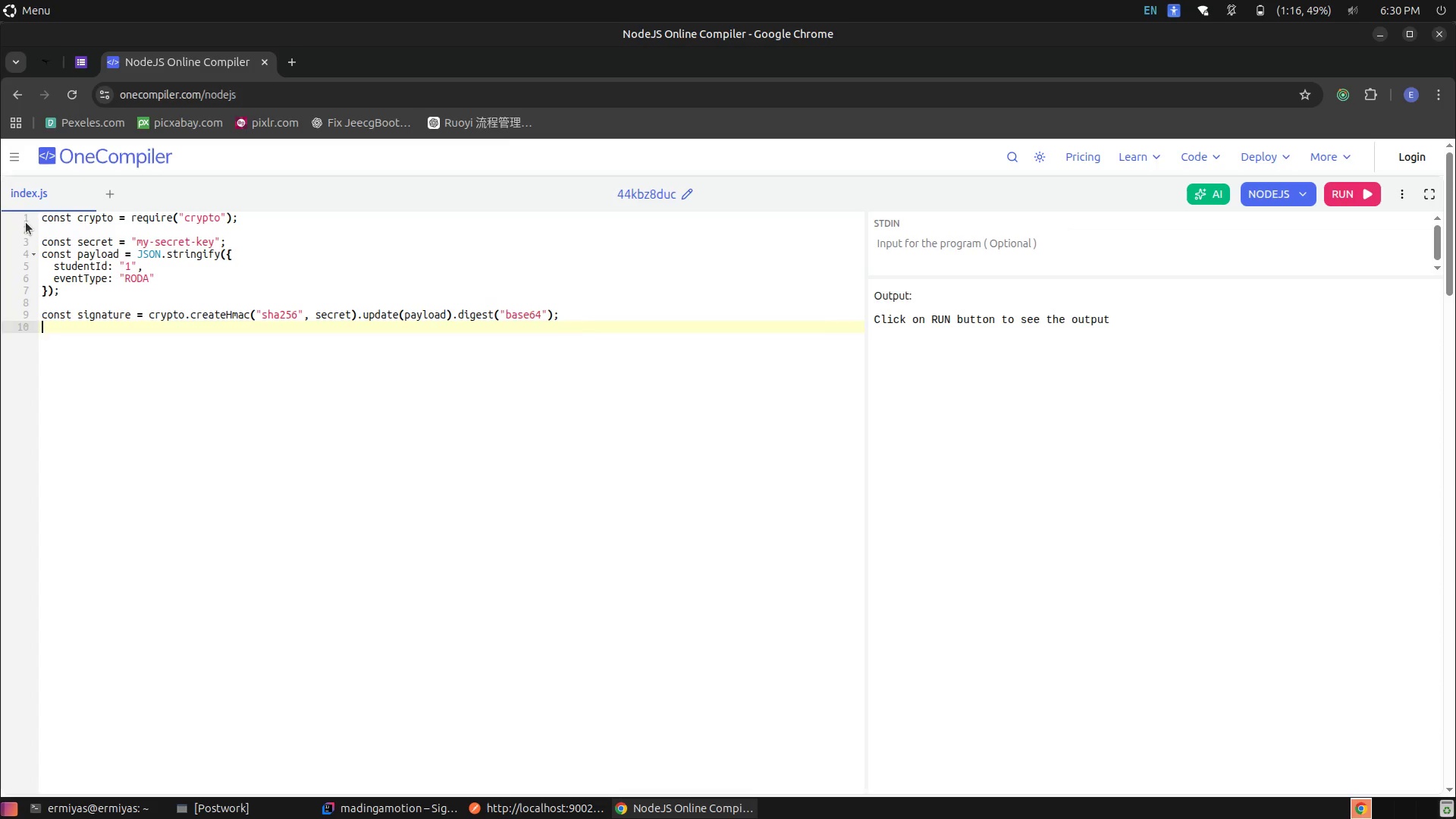 
key(Enter)
 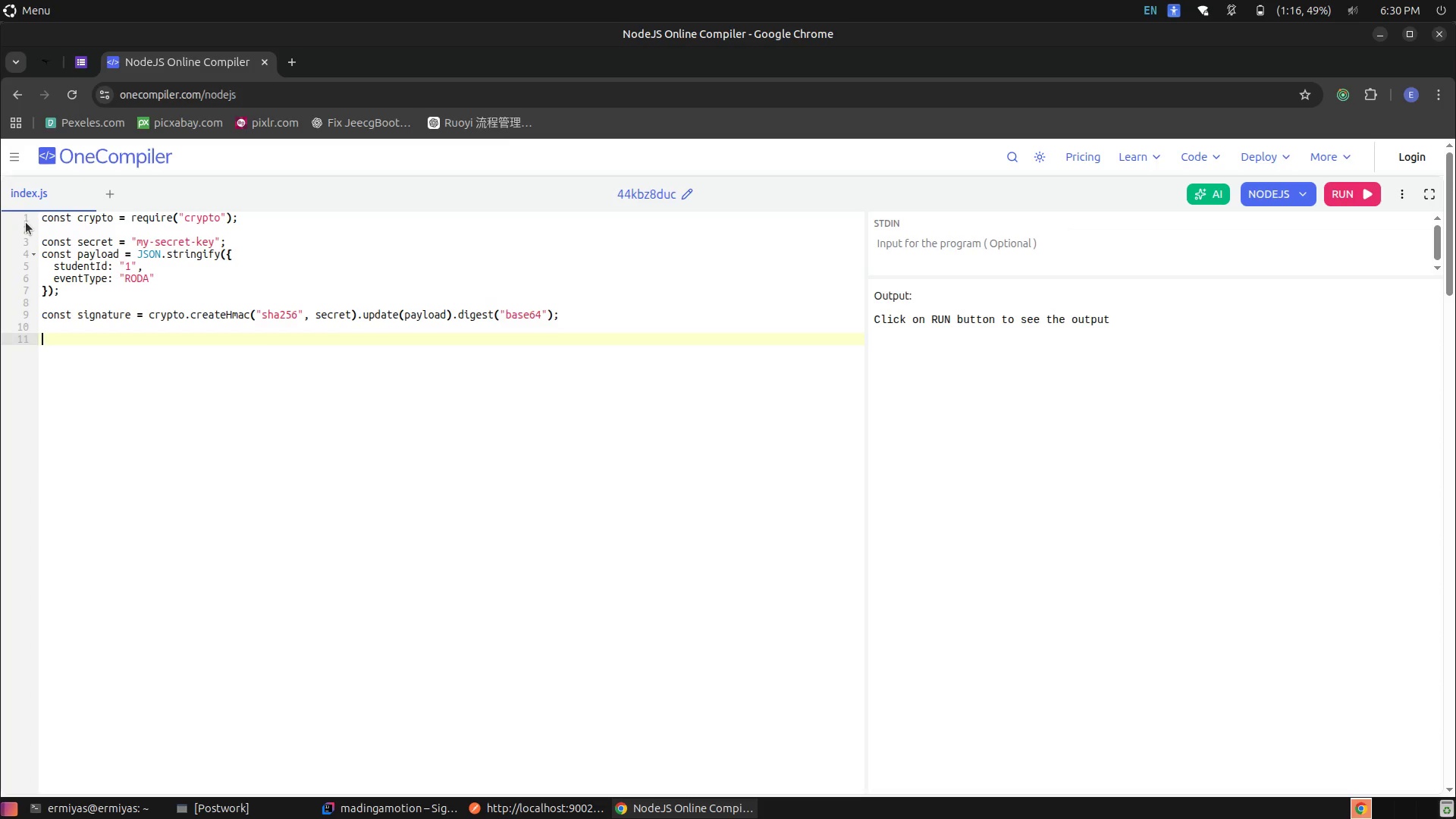 
type(console.log())
 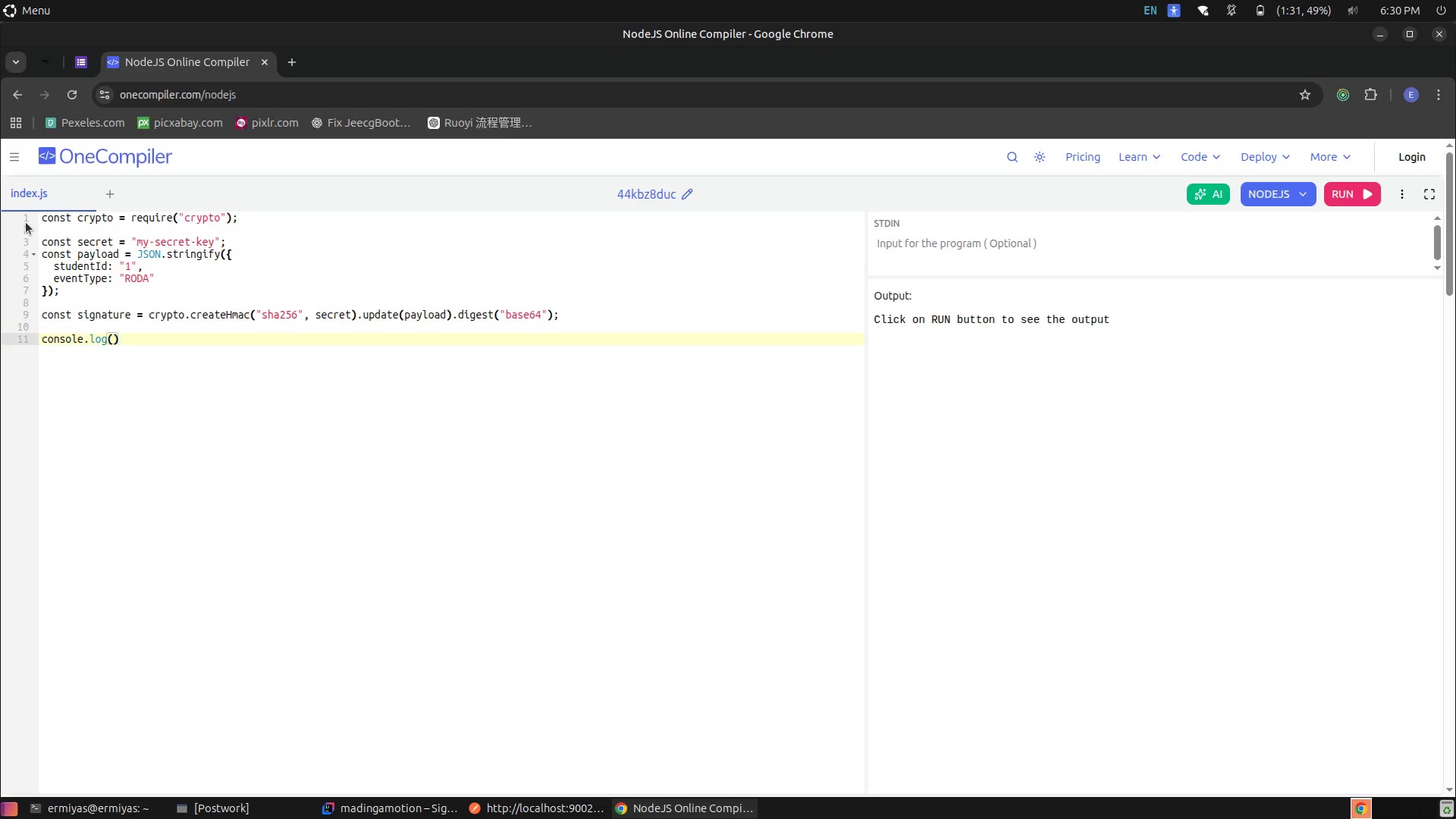 
key(ArrowLeft)
 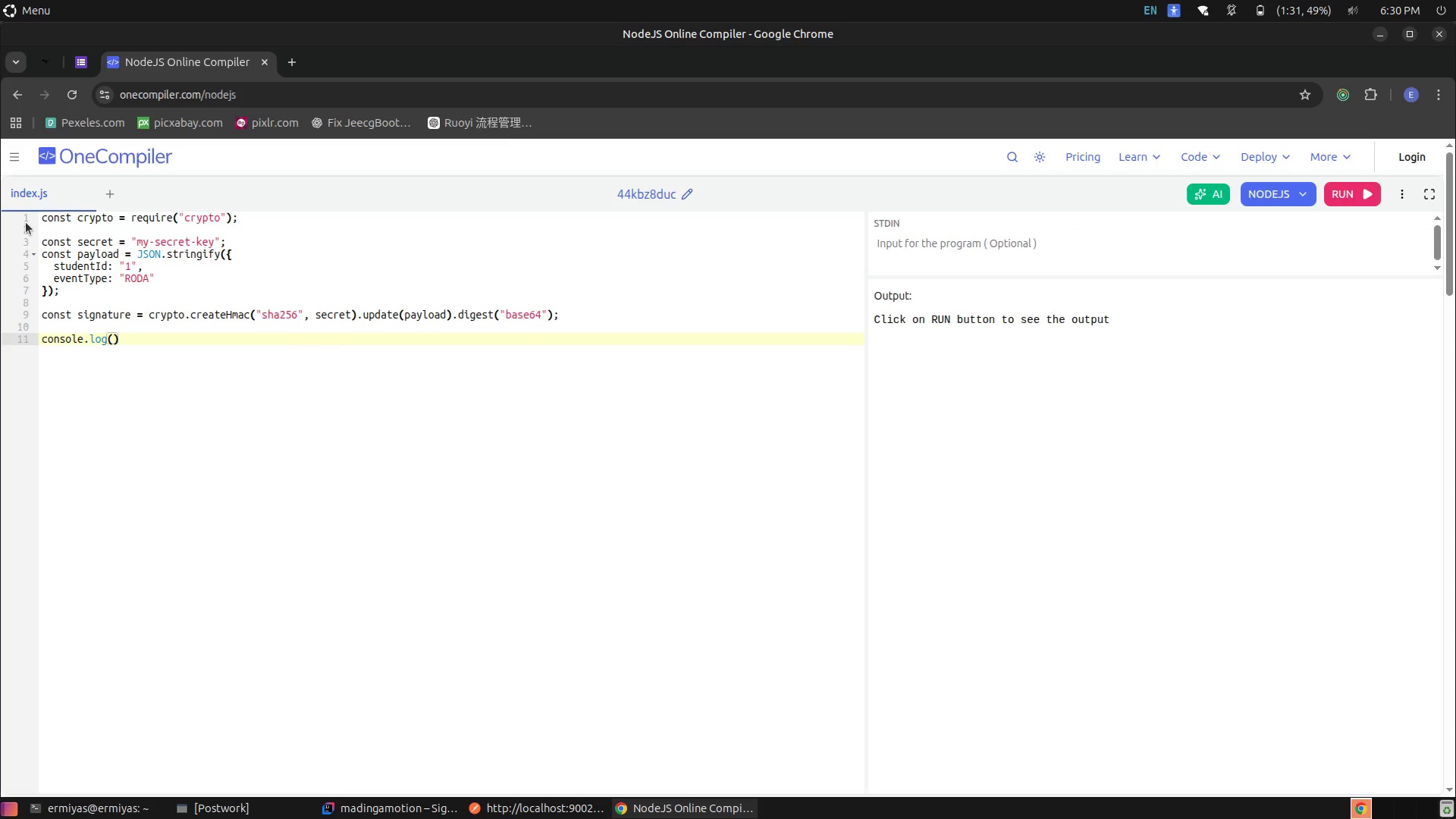 
type(si)
key(Tab)
 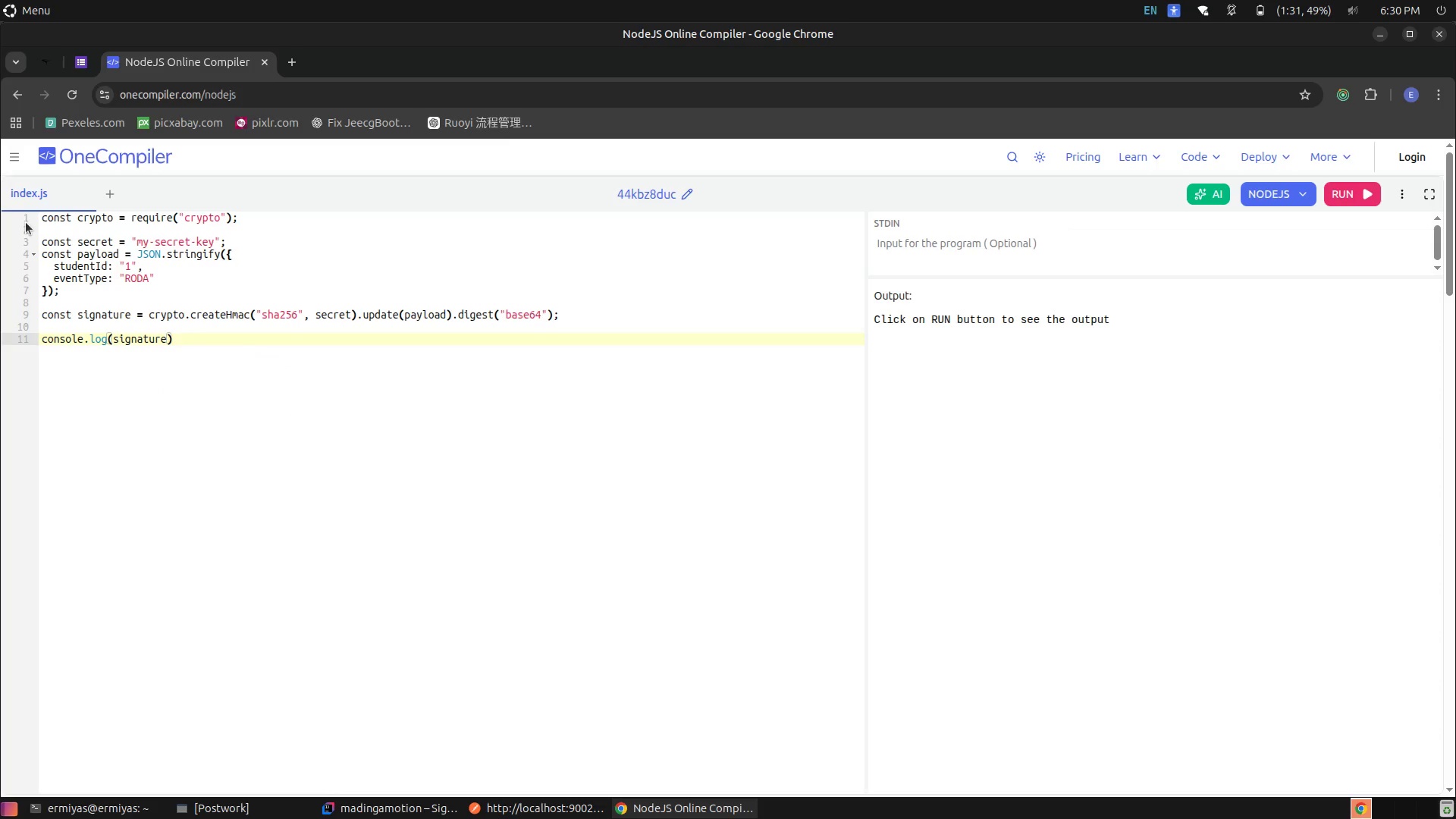 
key(ArrowRight)
 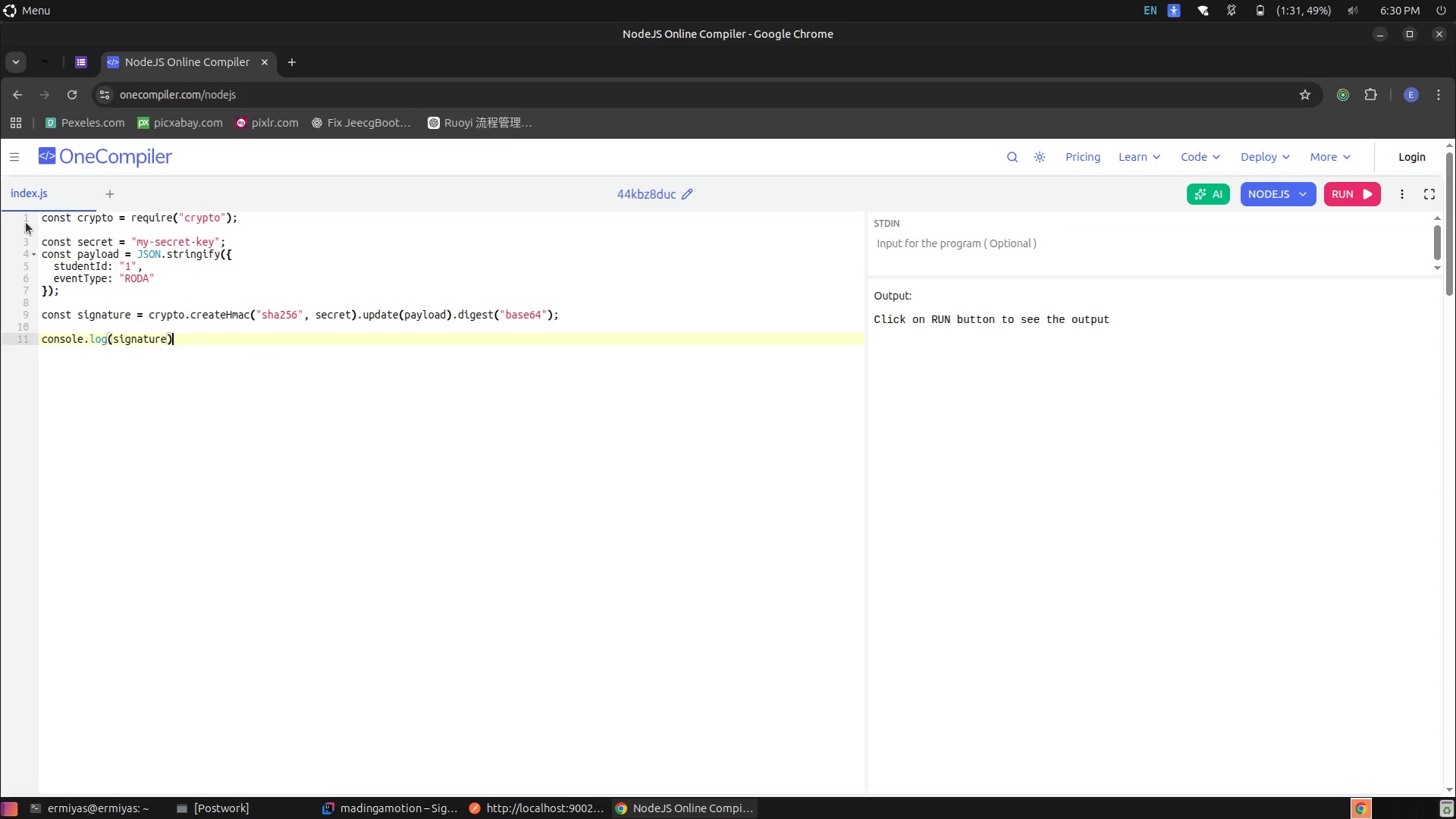 
key(Semicolon)
 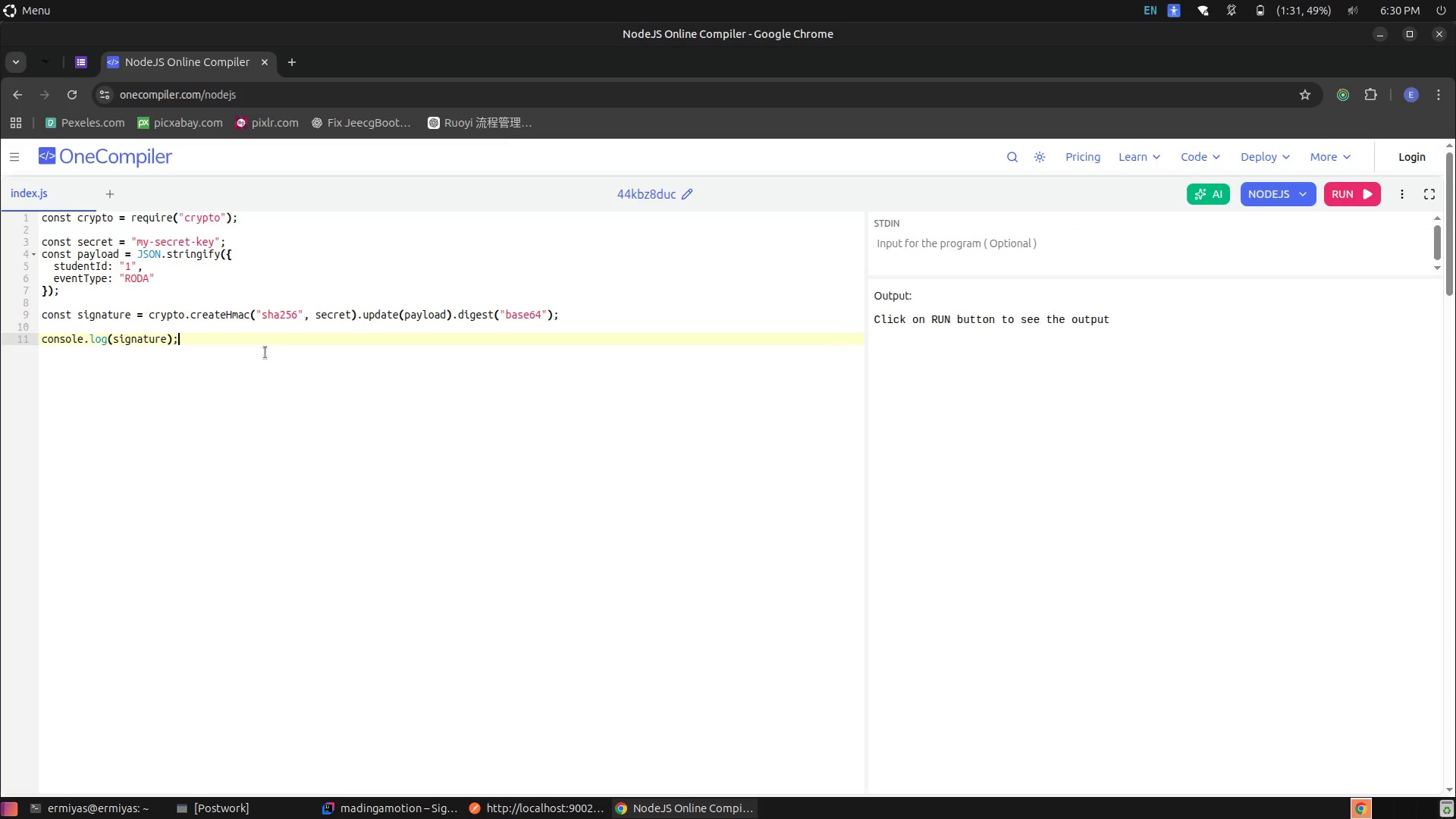 
key(Control+A)
 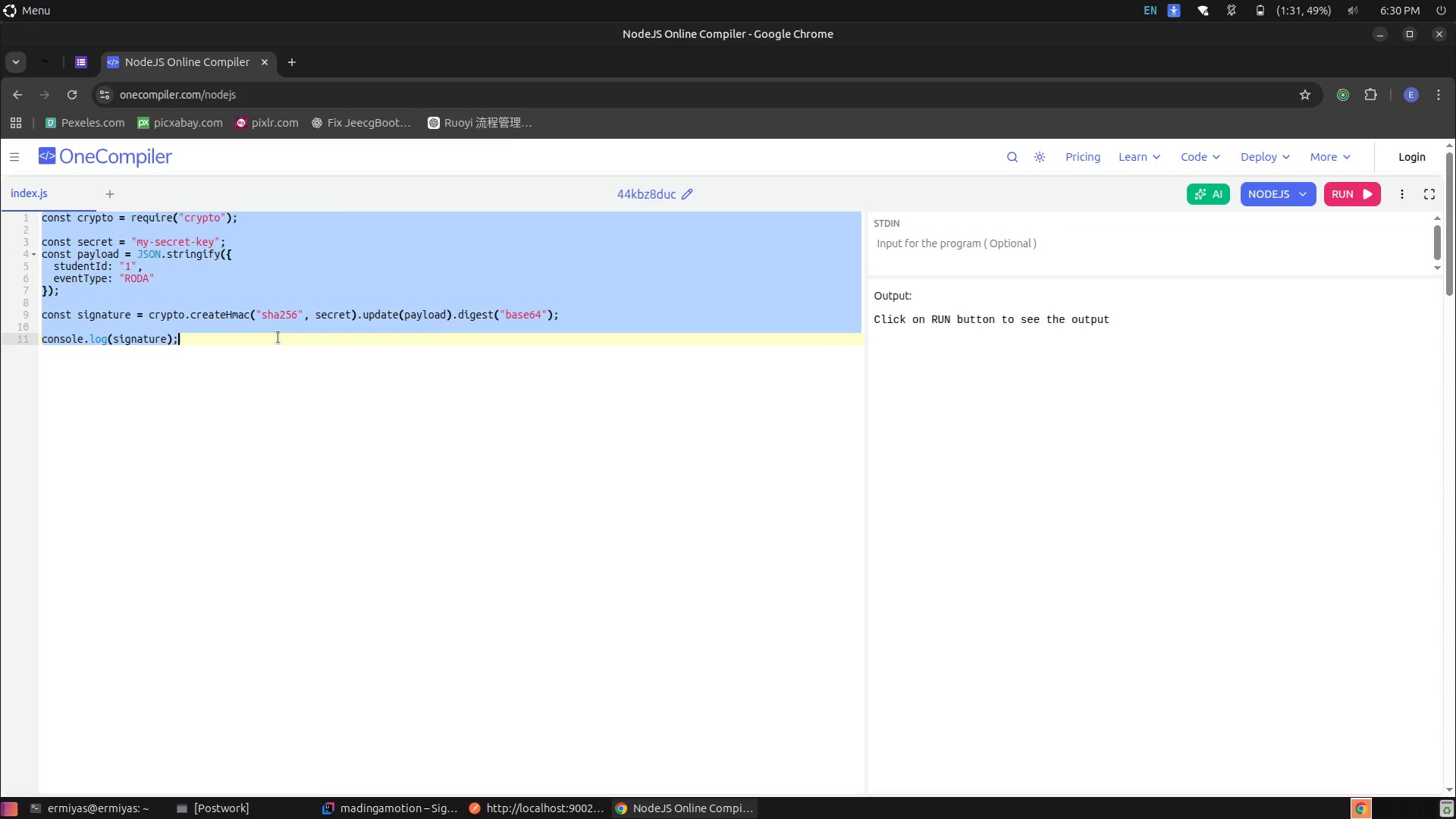 
key(Control+C)
 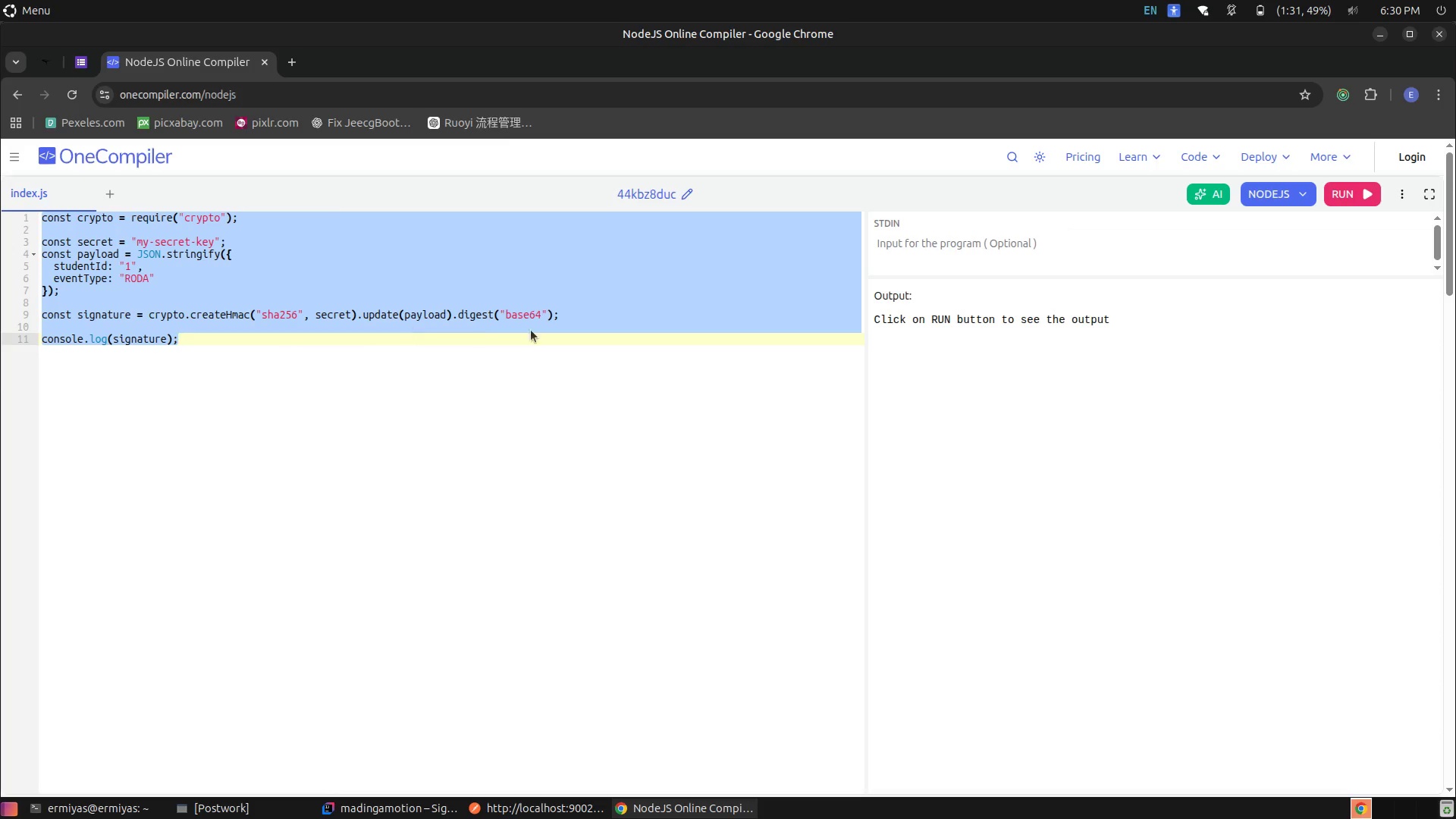 
left_click([558, 278])
 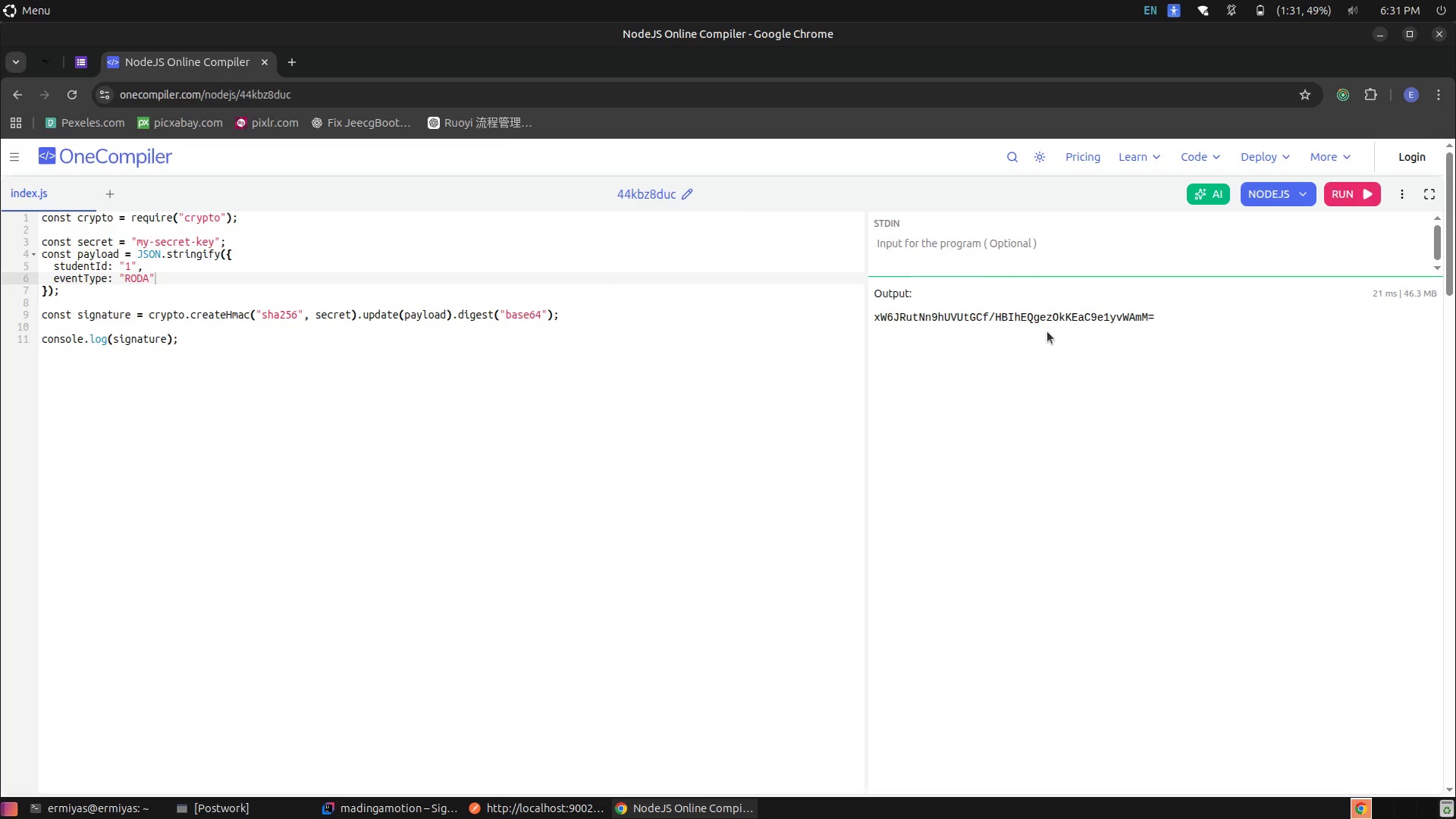 
double_click([1050, 315])
 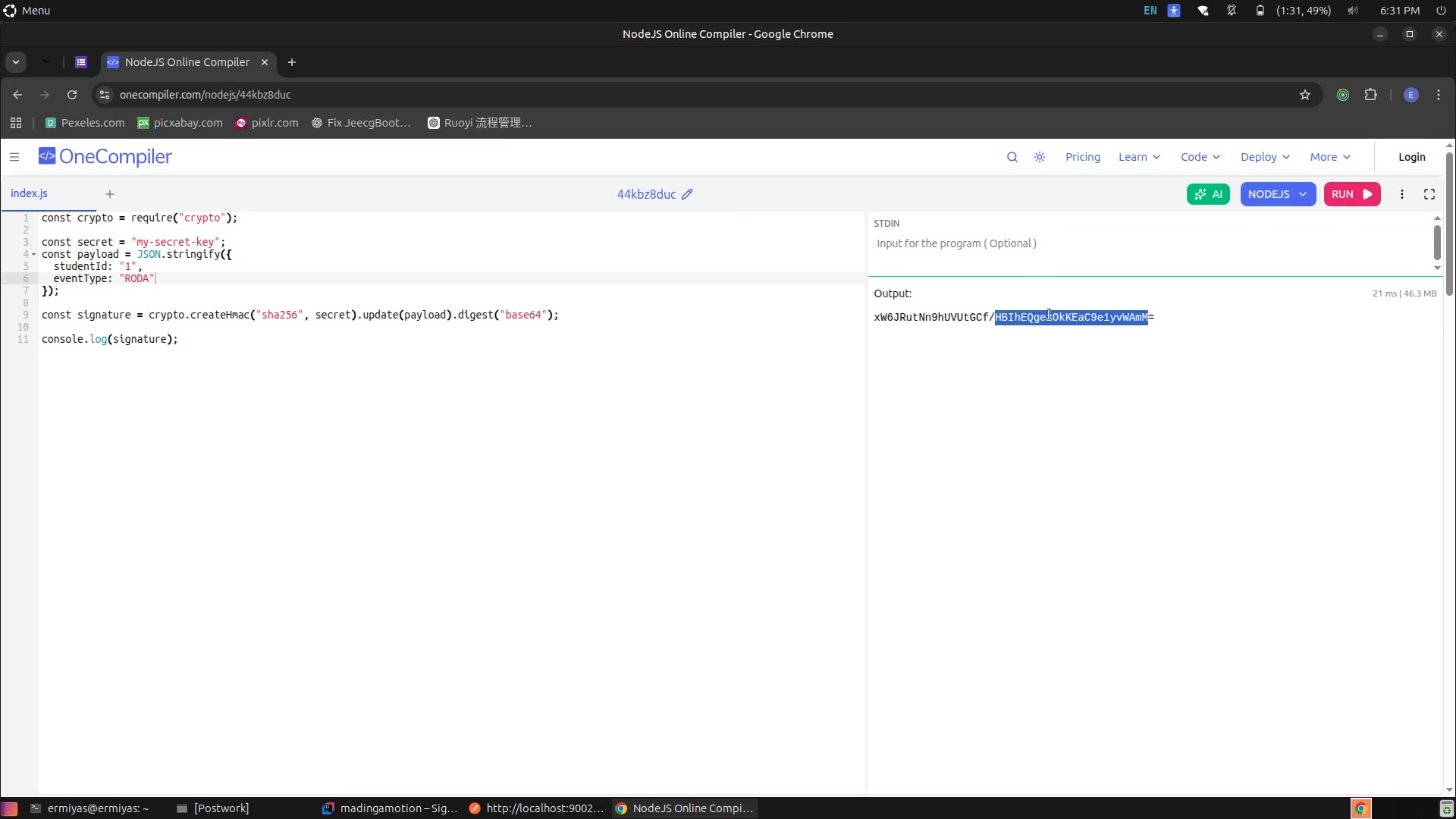 
left_click([1050, 315])
 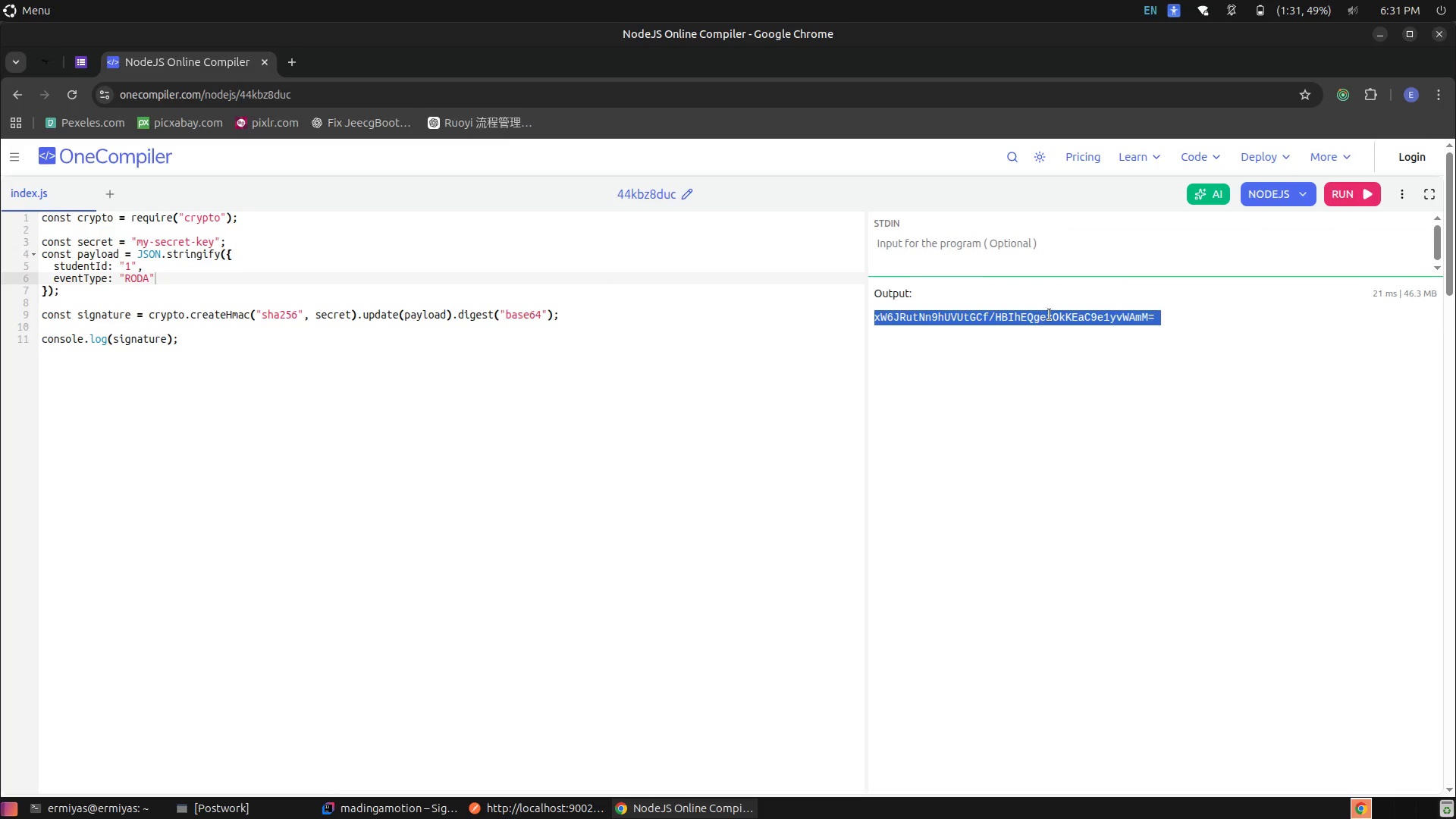 
key(Control+C)
 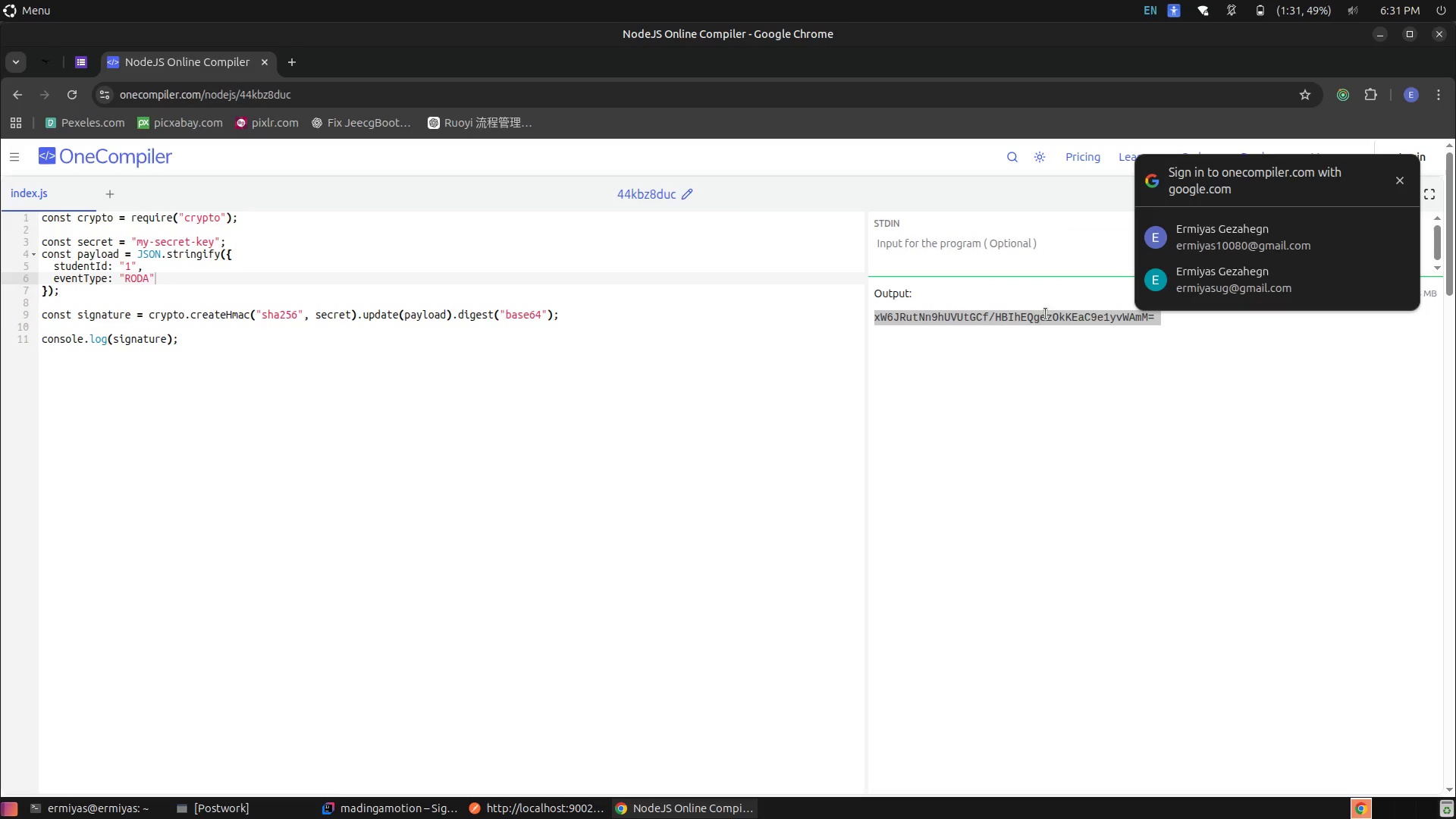 
key(Control+C)
 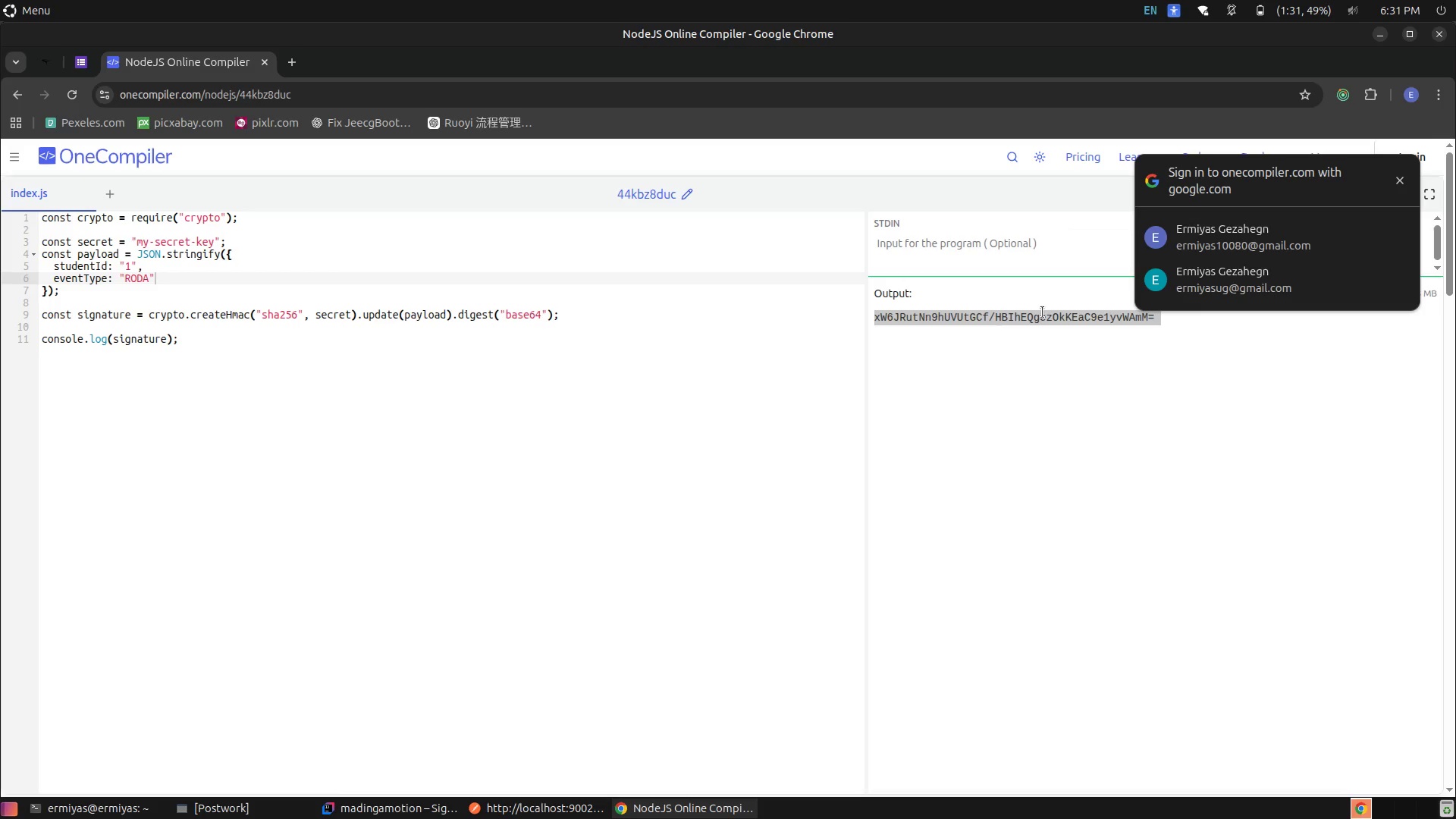 
key(Control+C)
 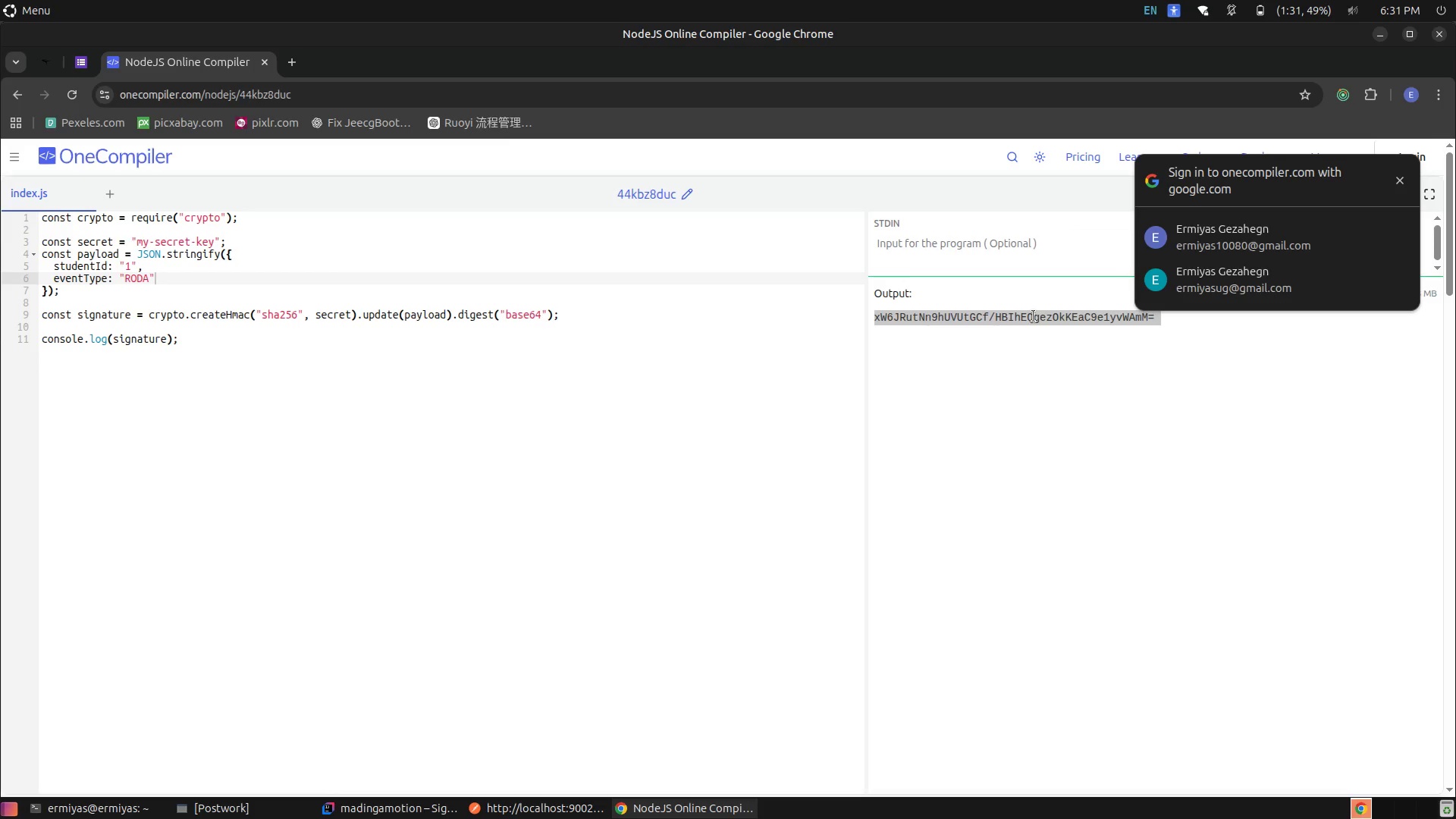 
left_click([1034, 316])
 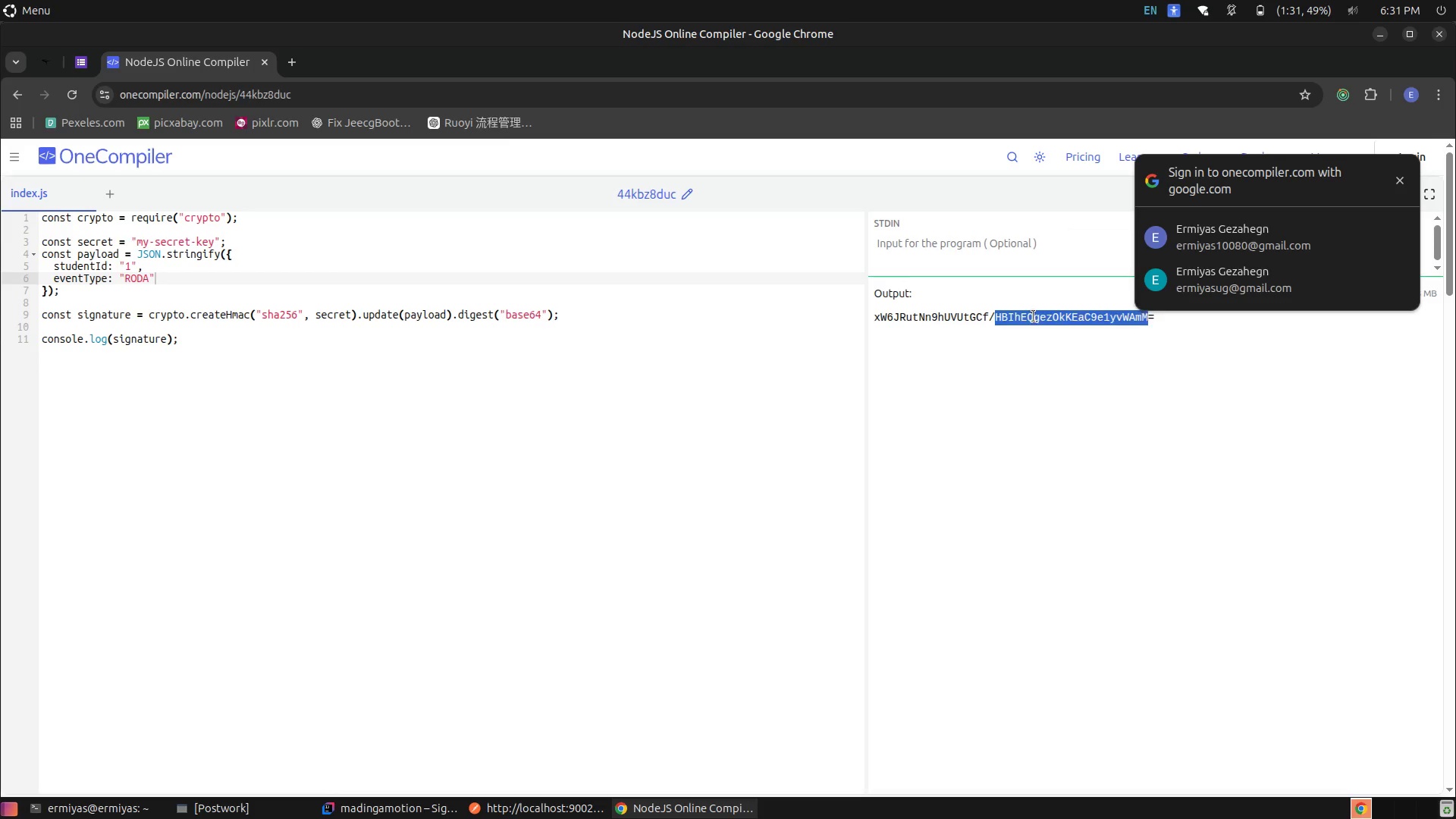 
double_click([1034, 316])
 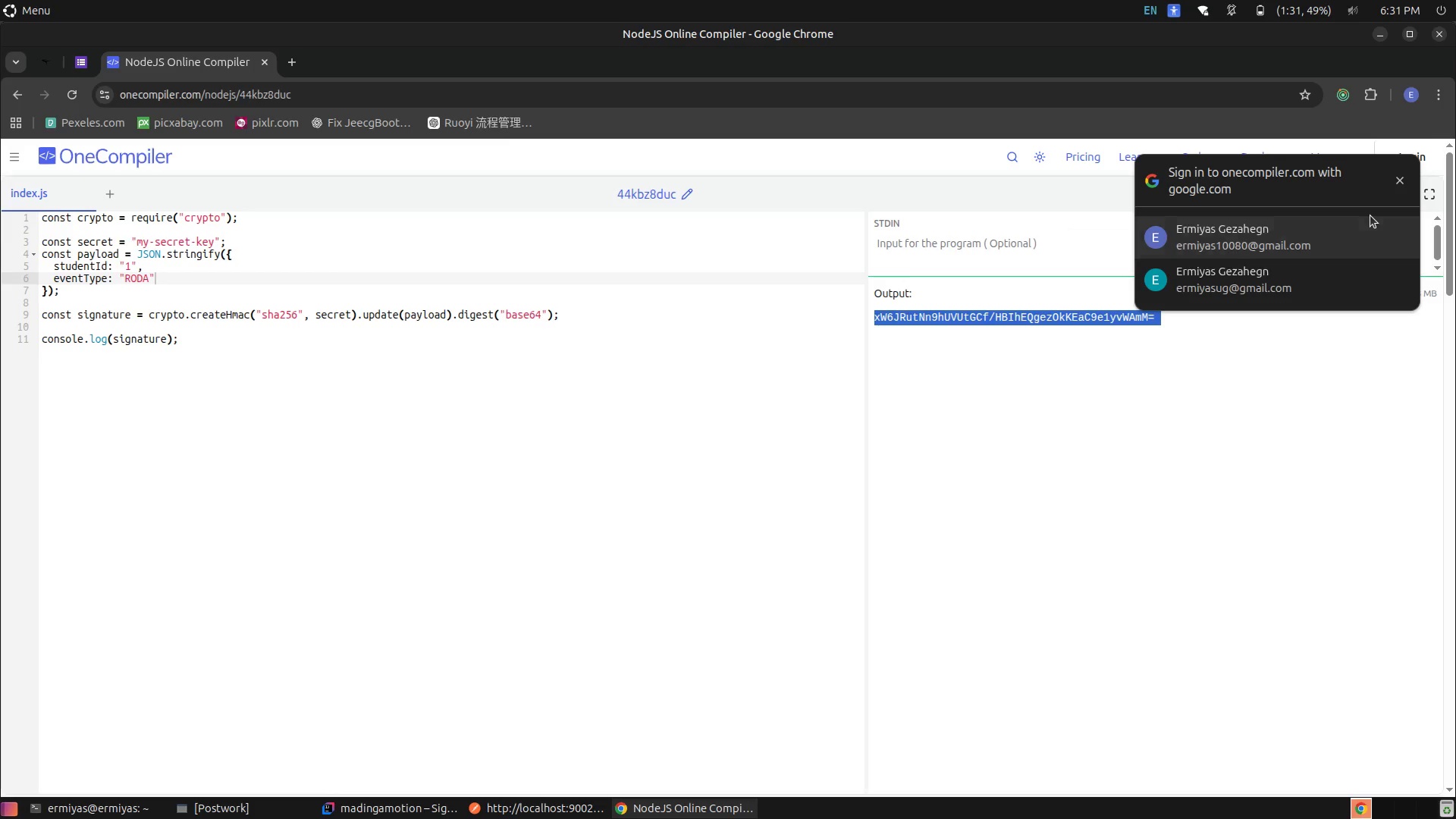 
key(Control+C)
 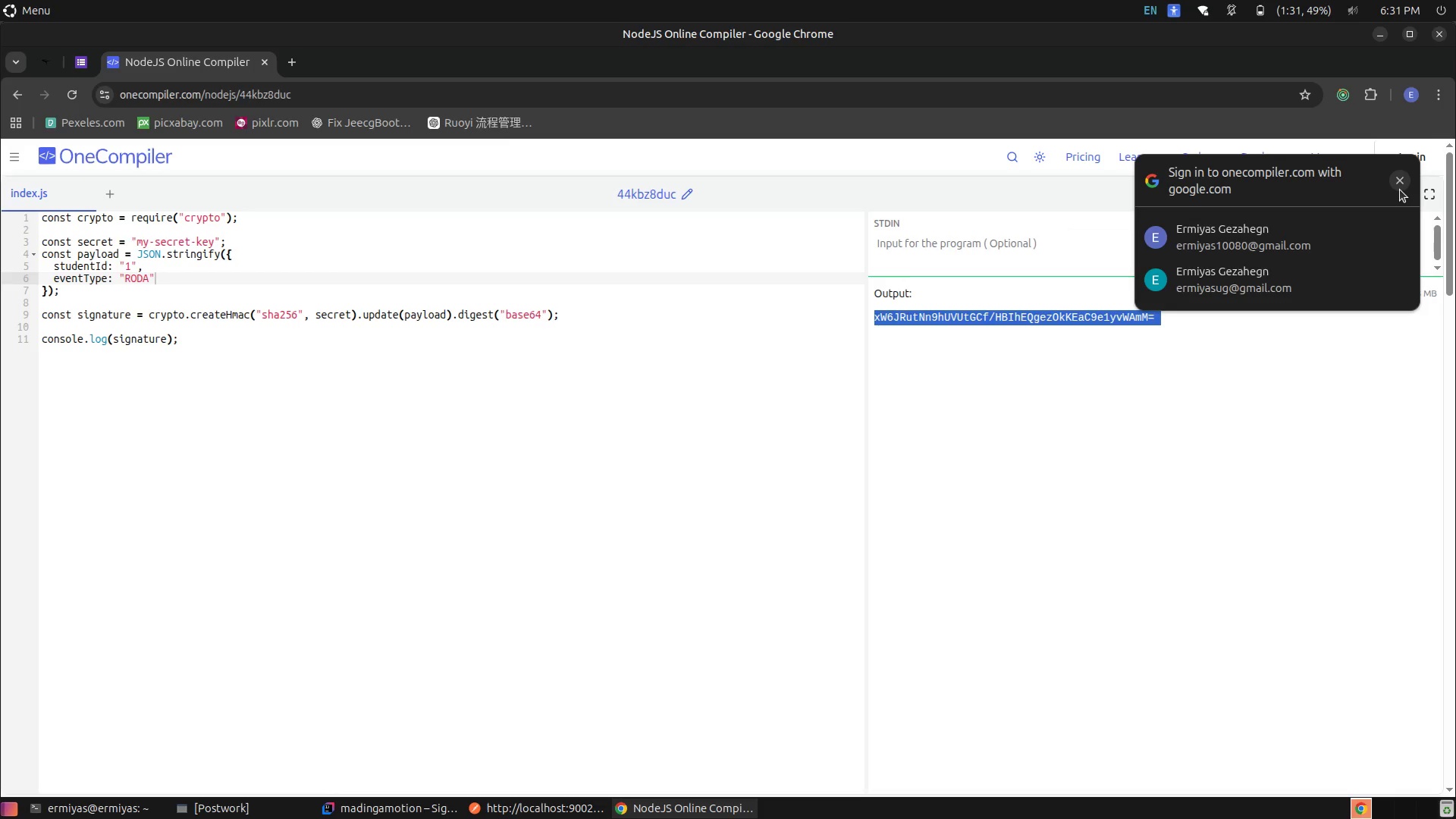 
left_click([1400, 190])
 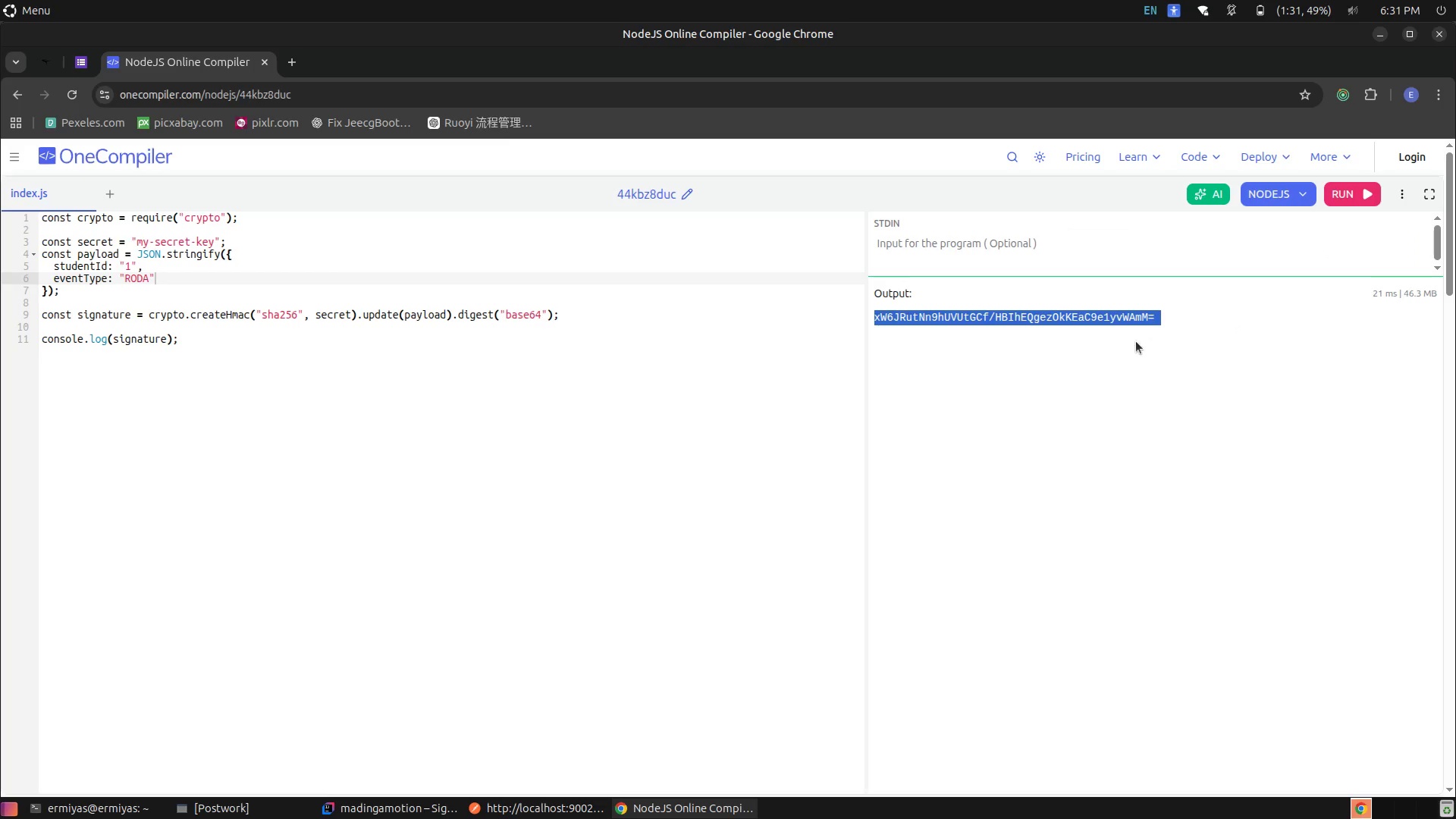 
left_click([1136, 340])
 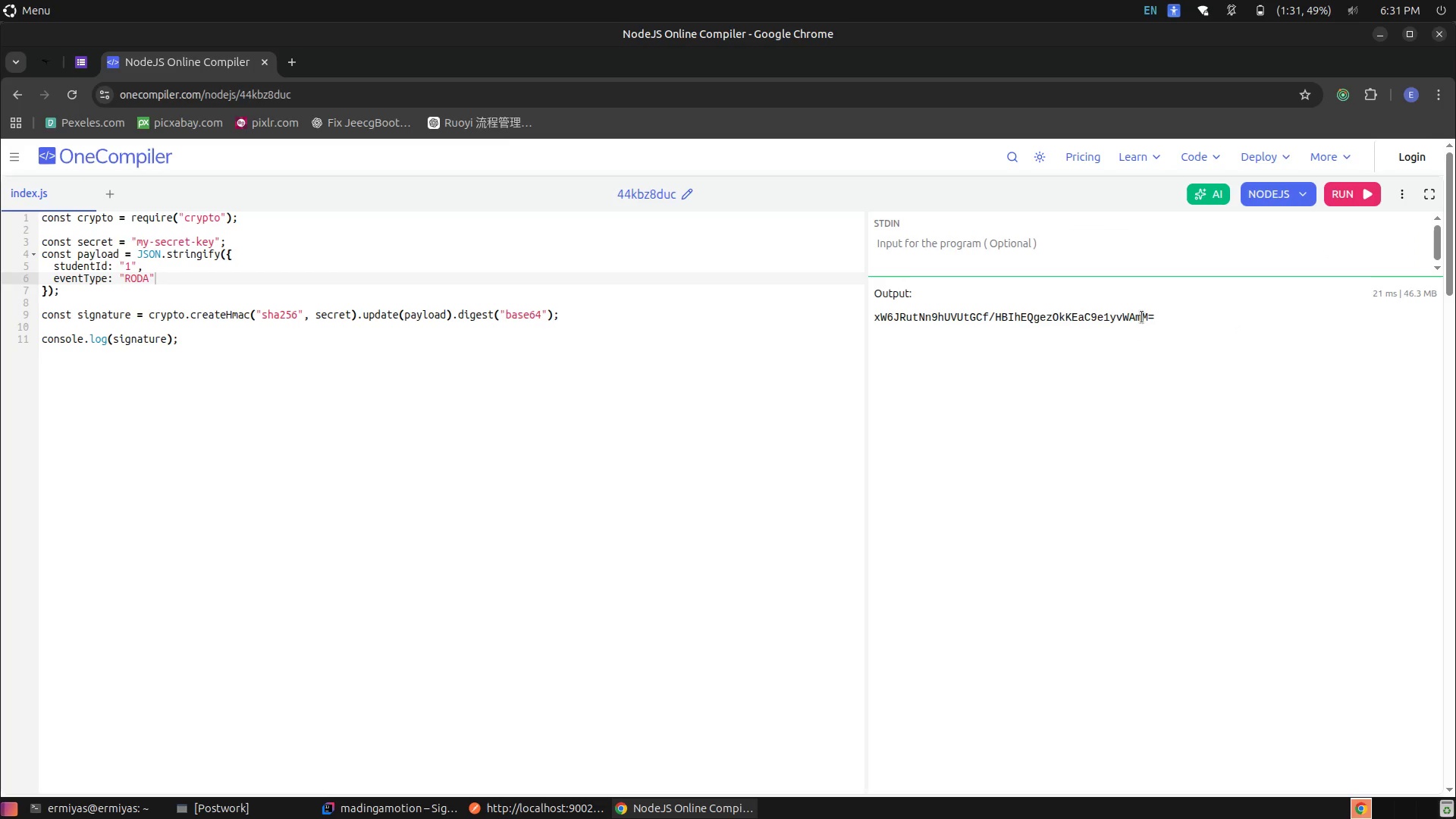 
double_click([1142, 317])
 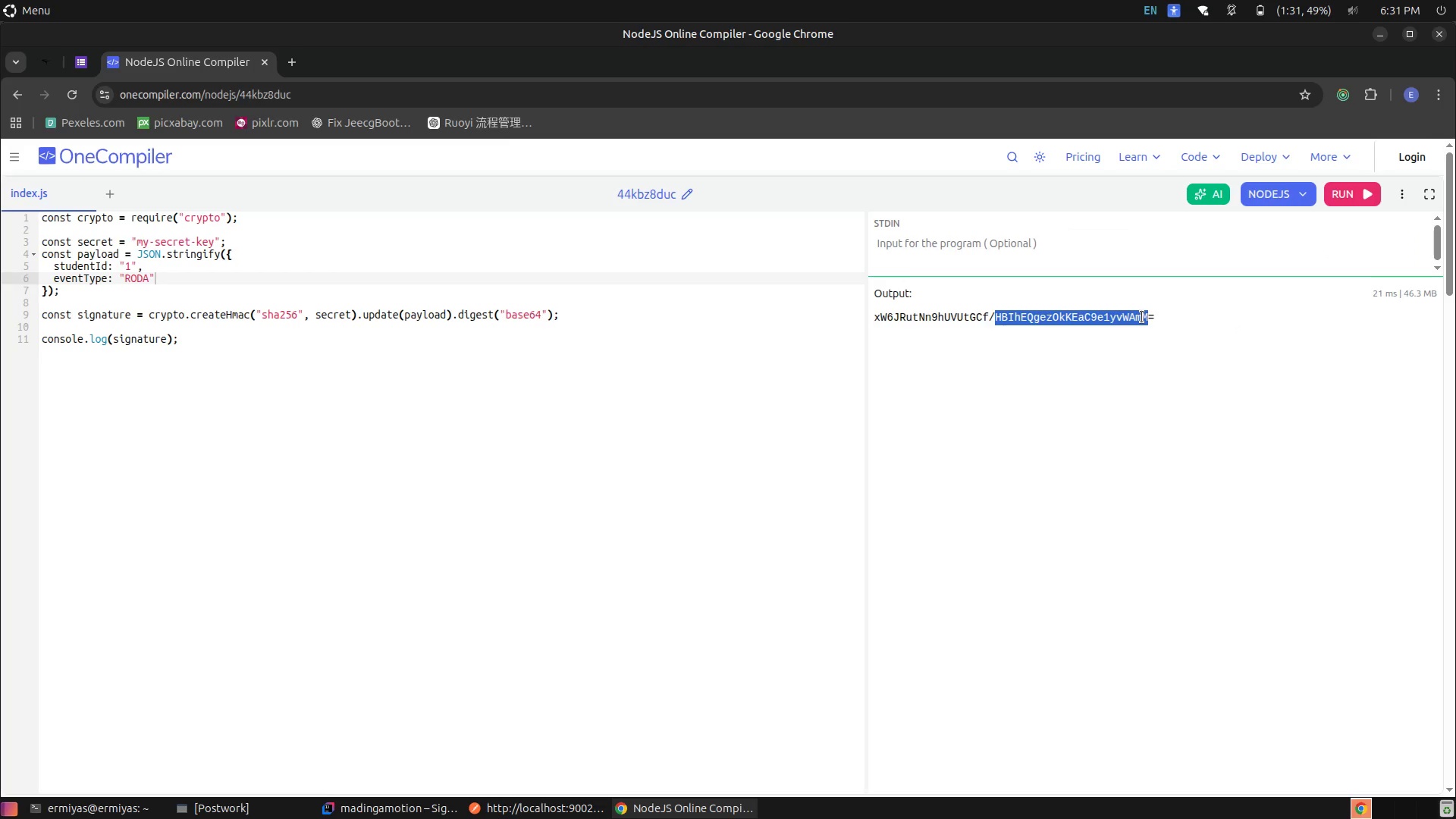 
left_click([1142, 317])
 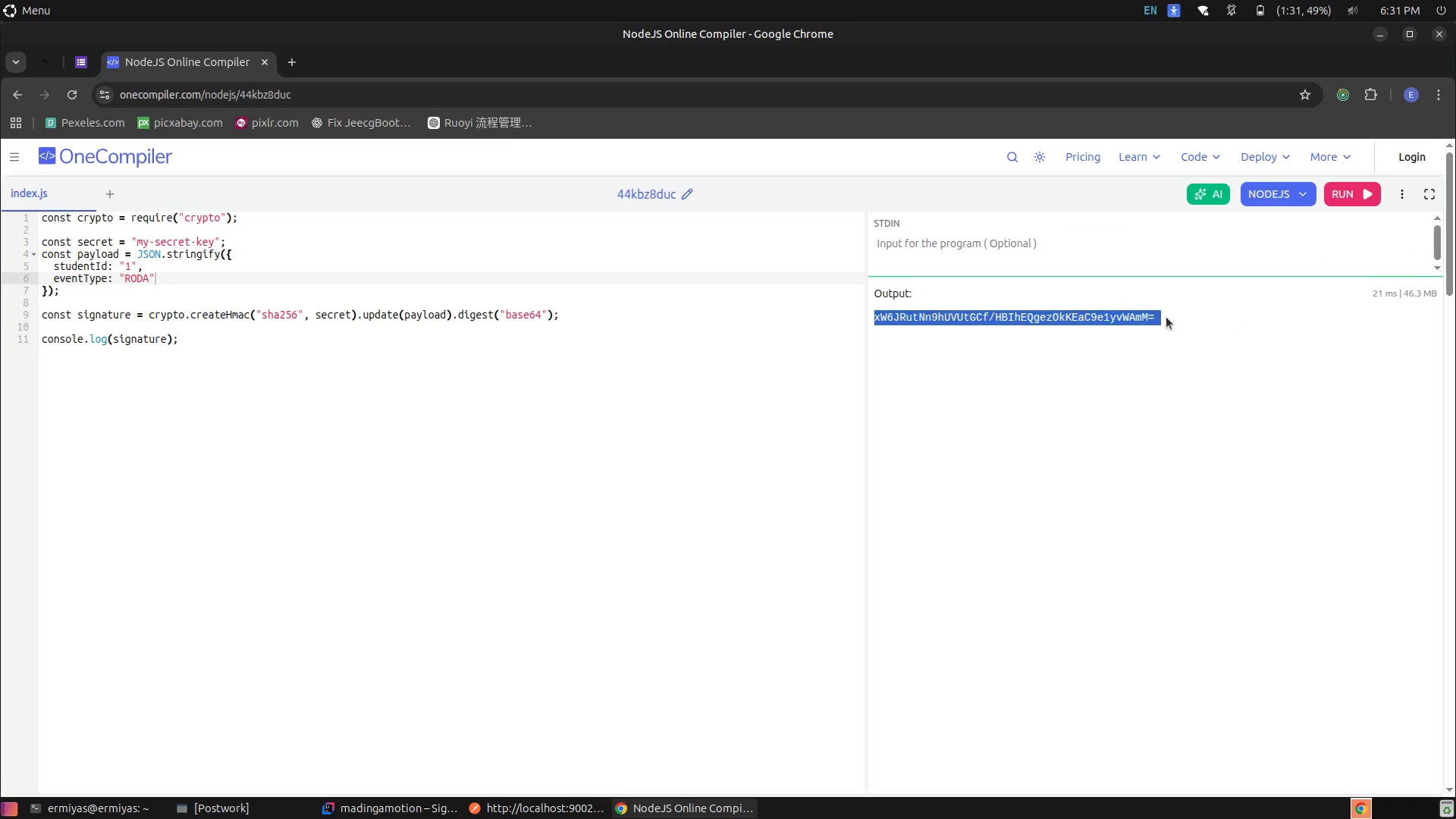 
left_click([1166, 317])
 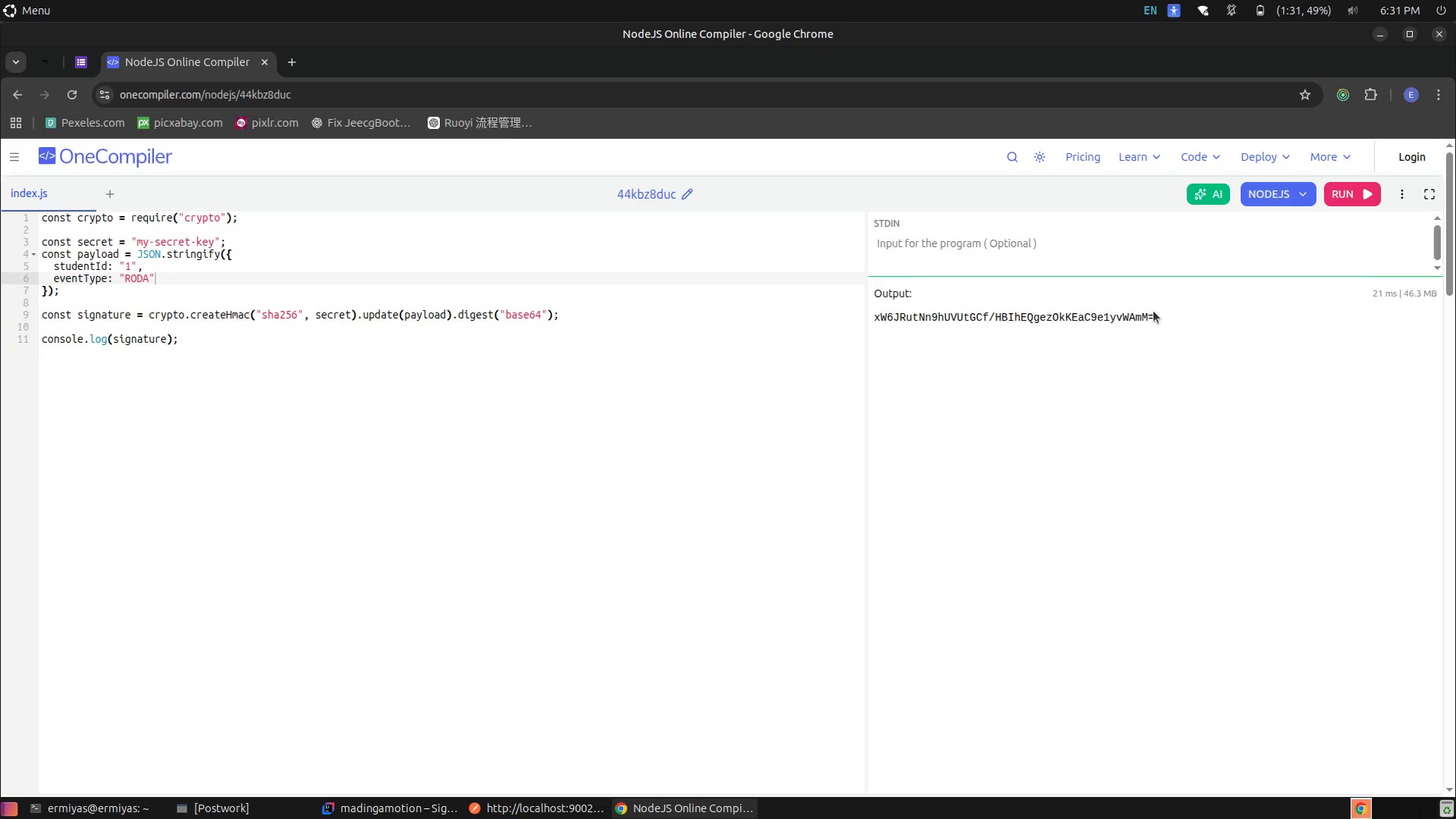 
left_click_drag(start_coordinate=[1153, 311], to_coordinate=[870, 313])
 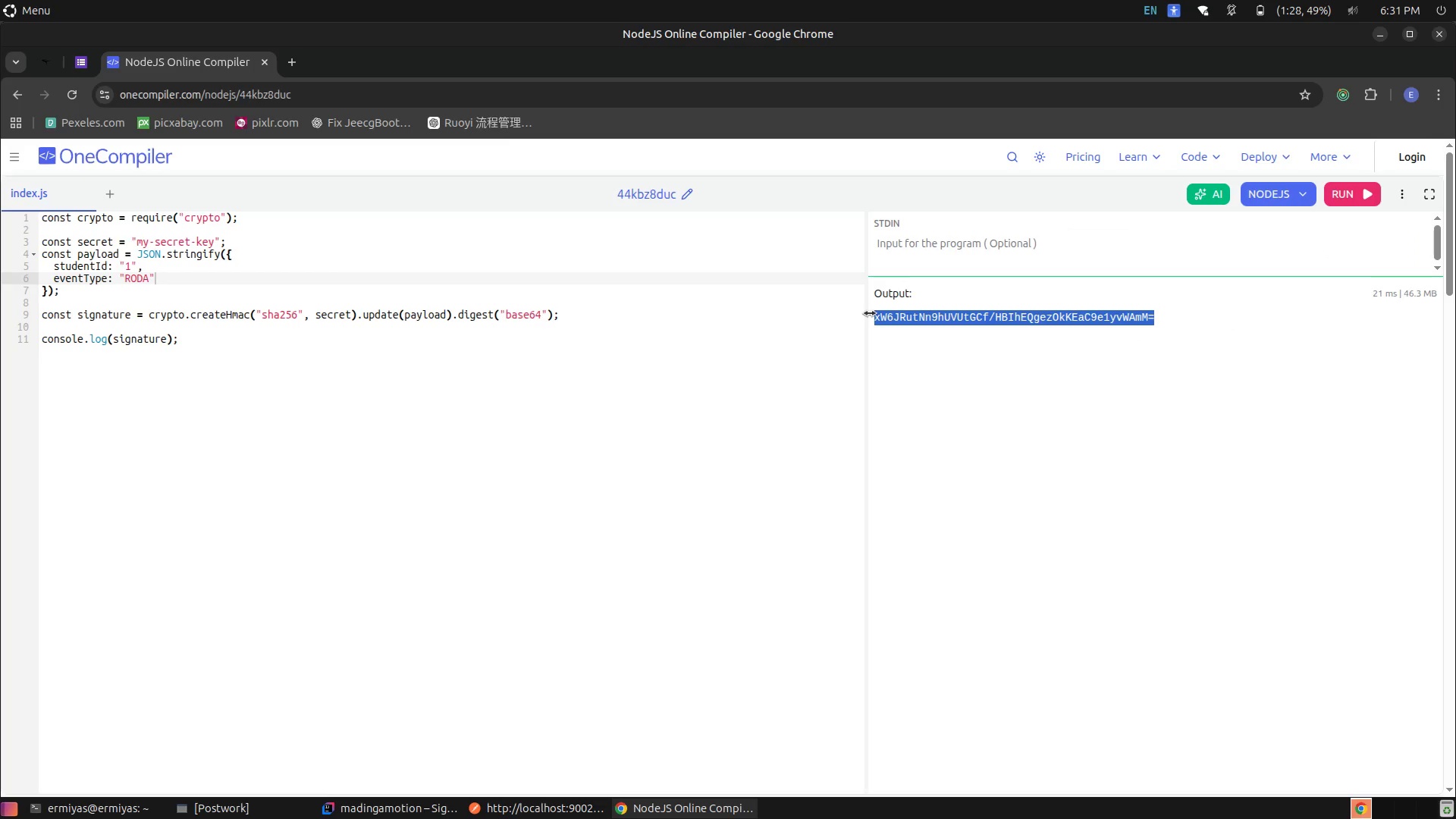 
key(Control+C)
 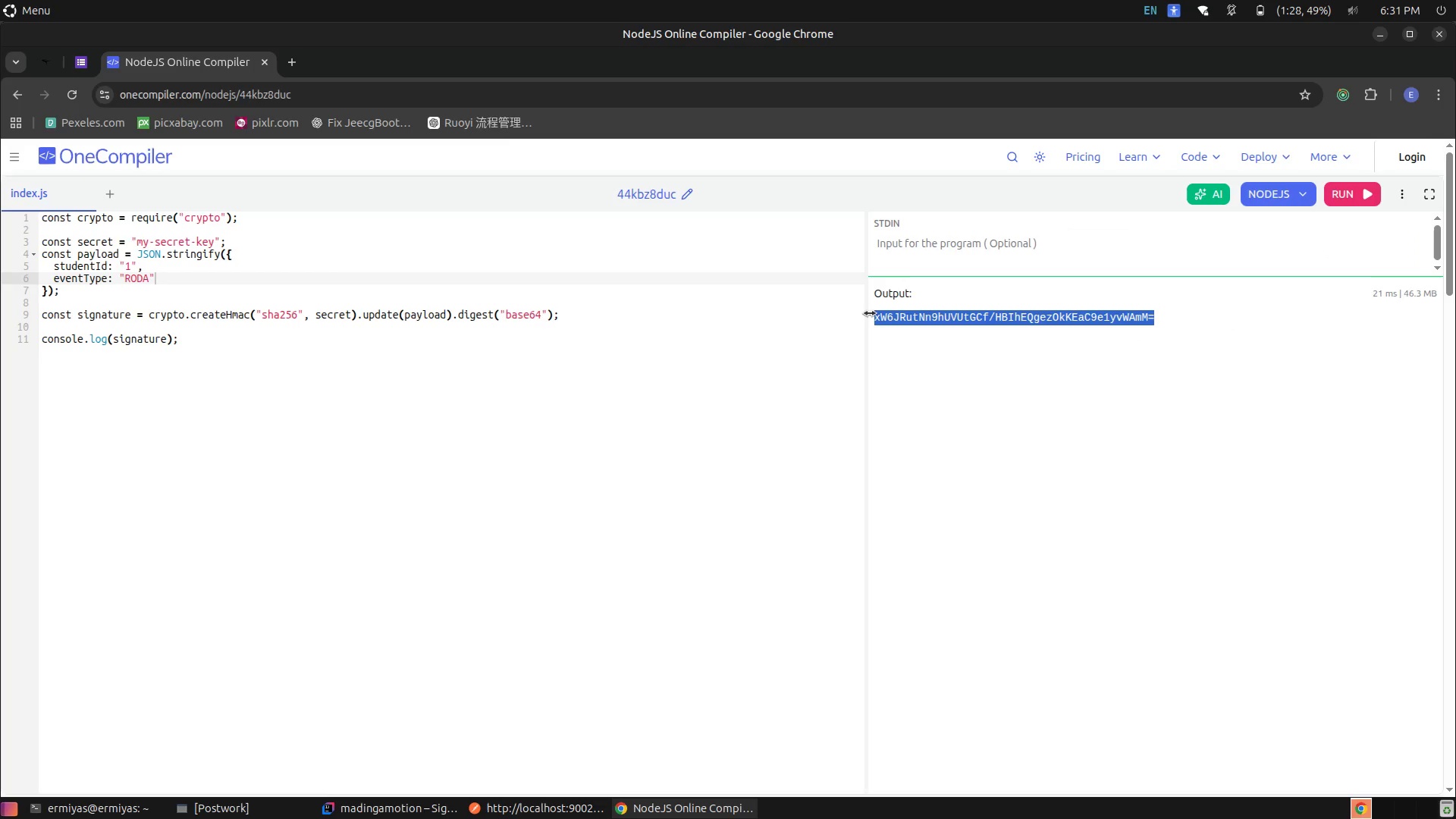 
key(Control+C)
 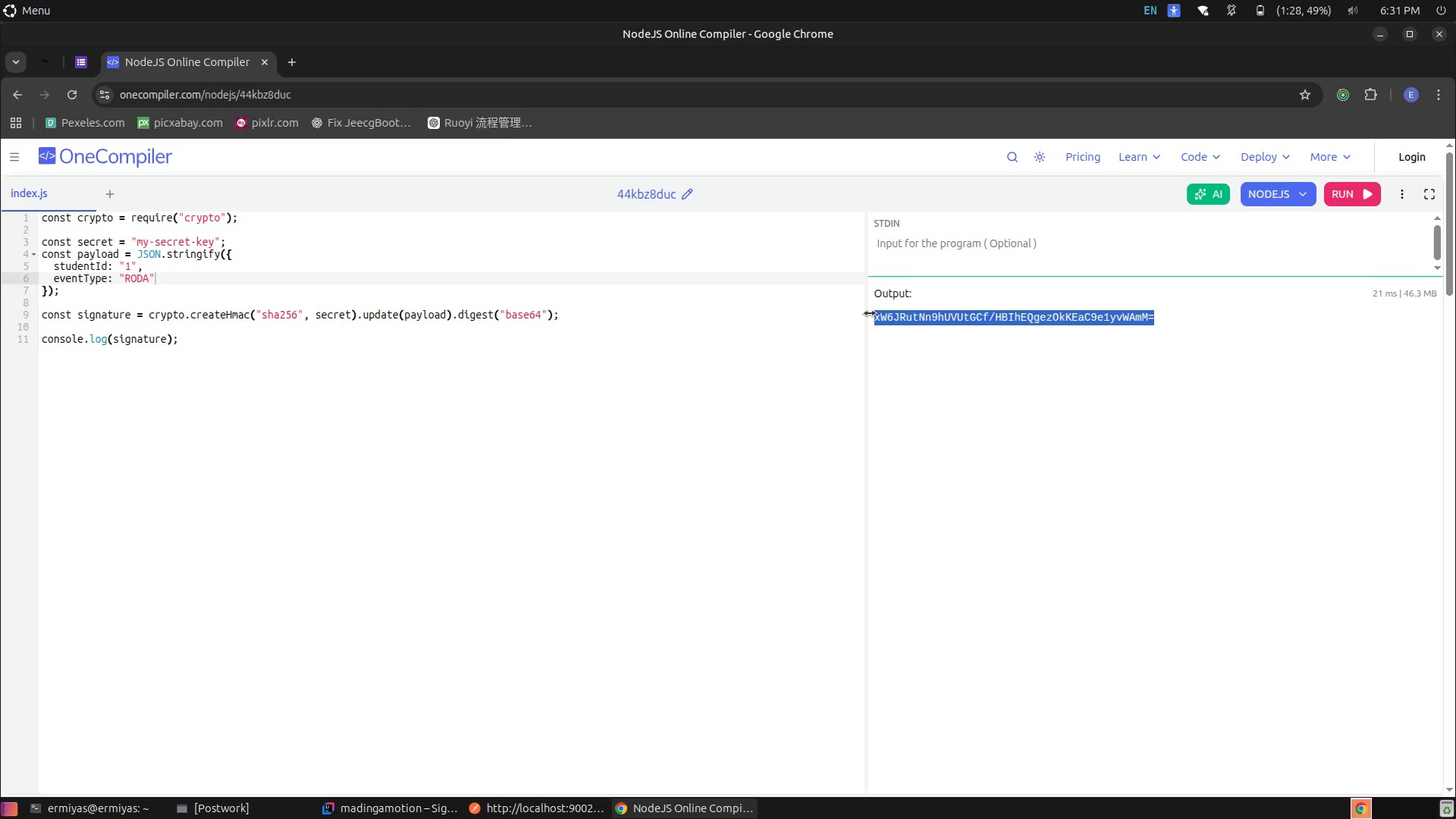 
key(Control+C)
 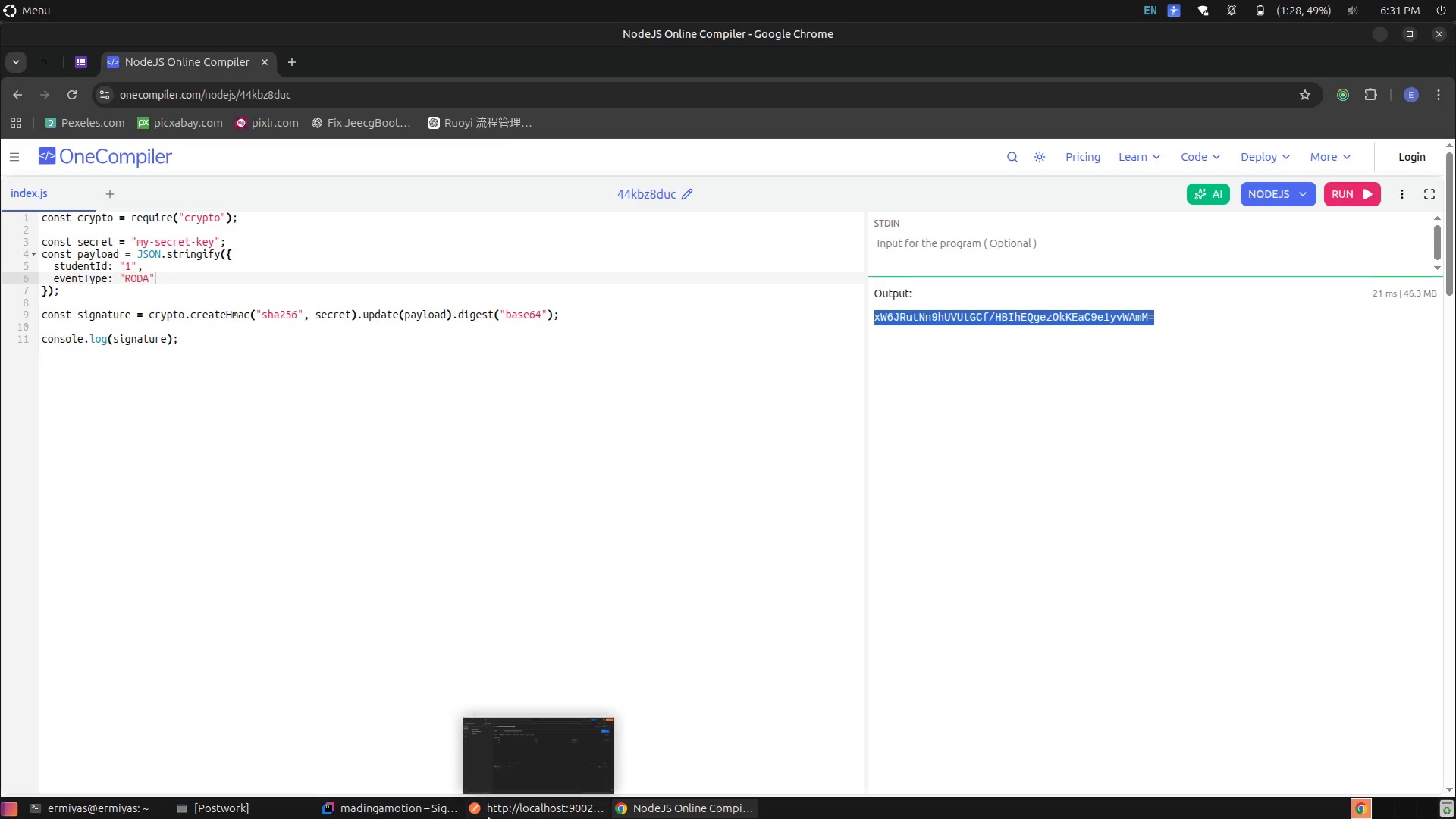 
left_click([519, 818])
 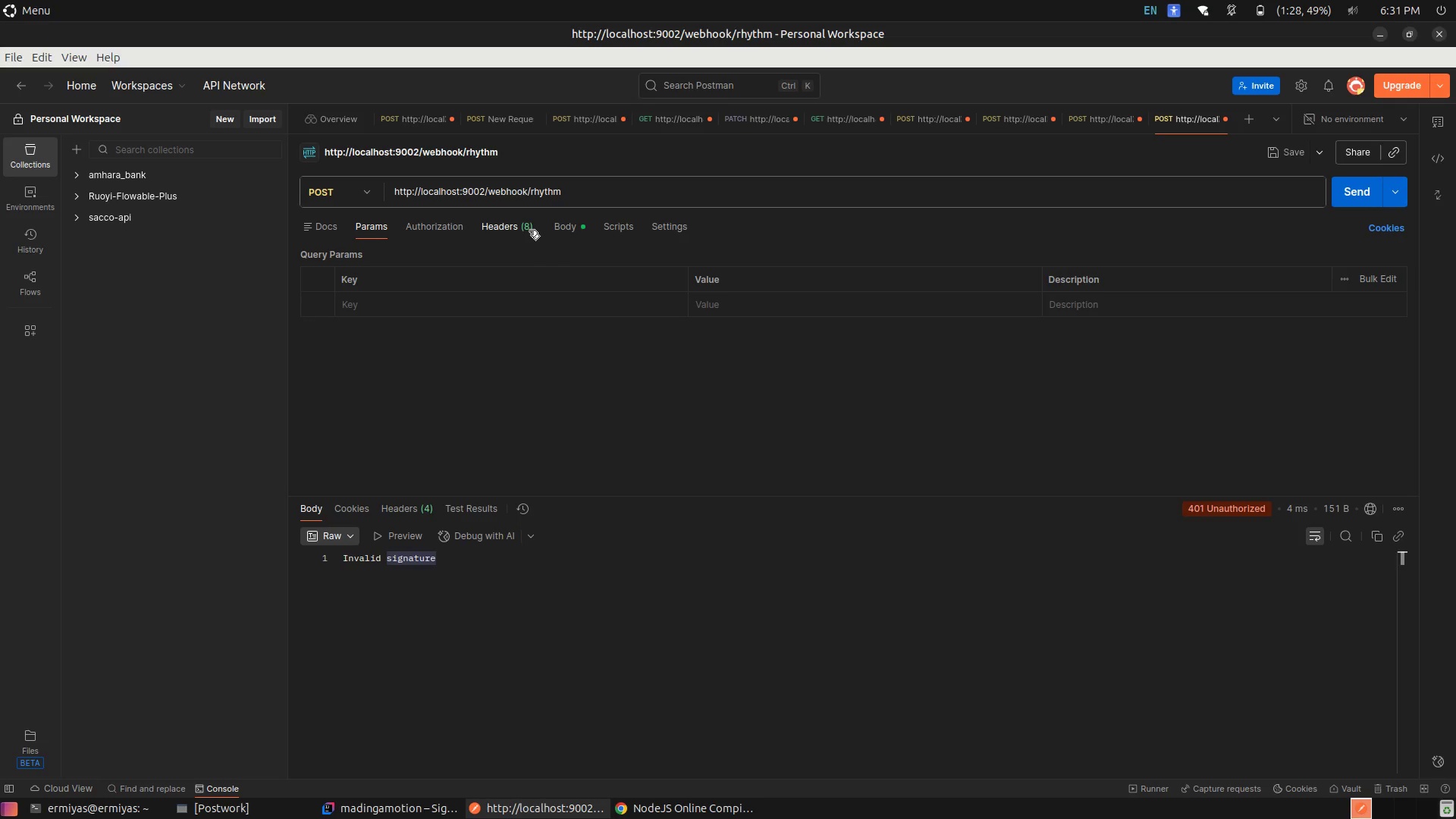 
wait(12.18)
 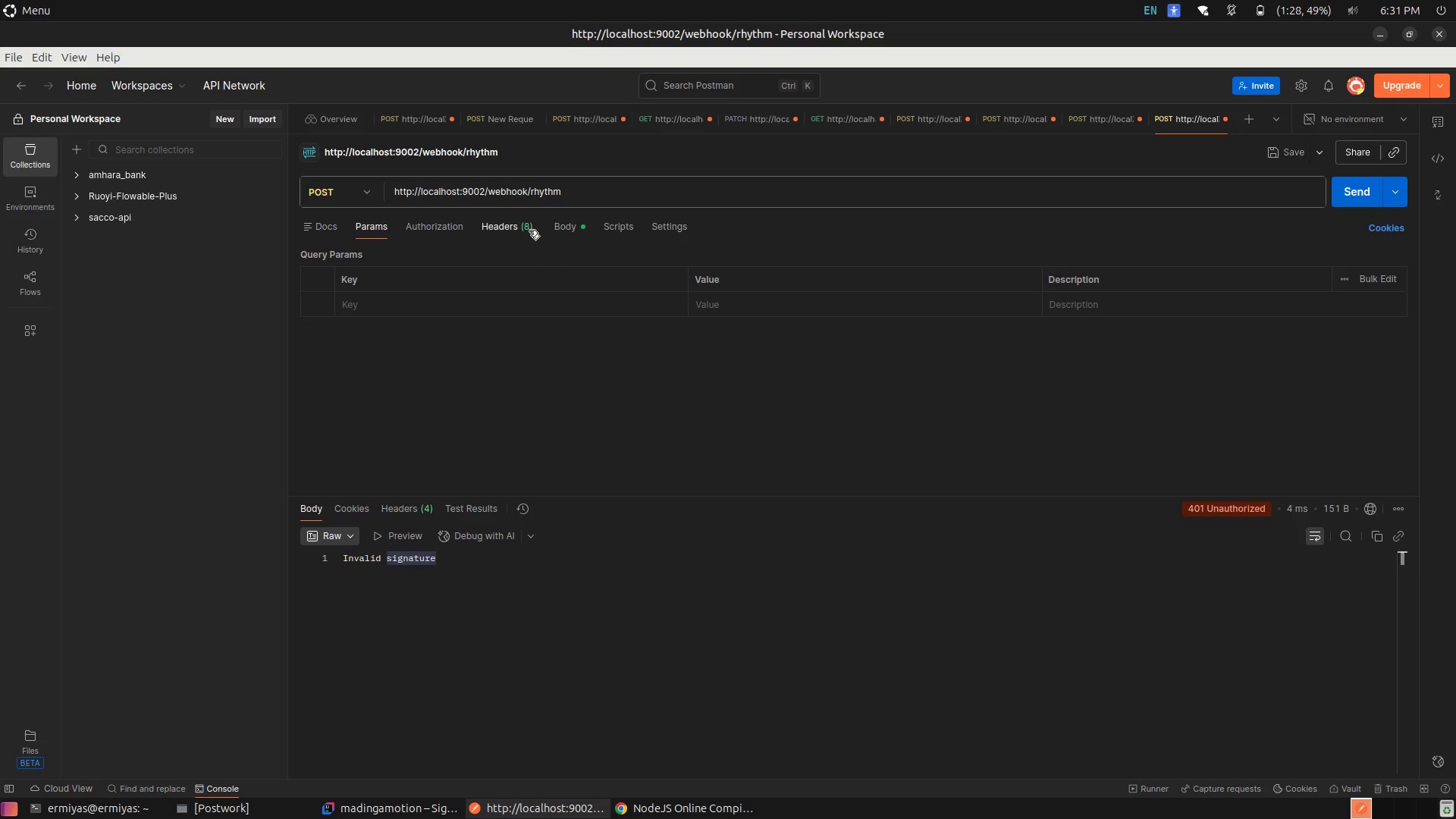 
left_click([529, 230])
 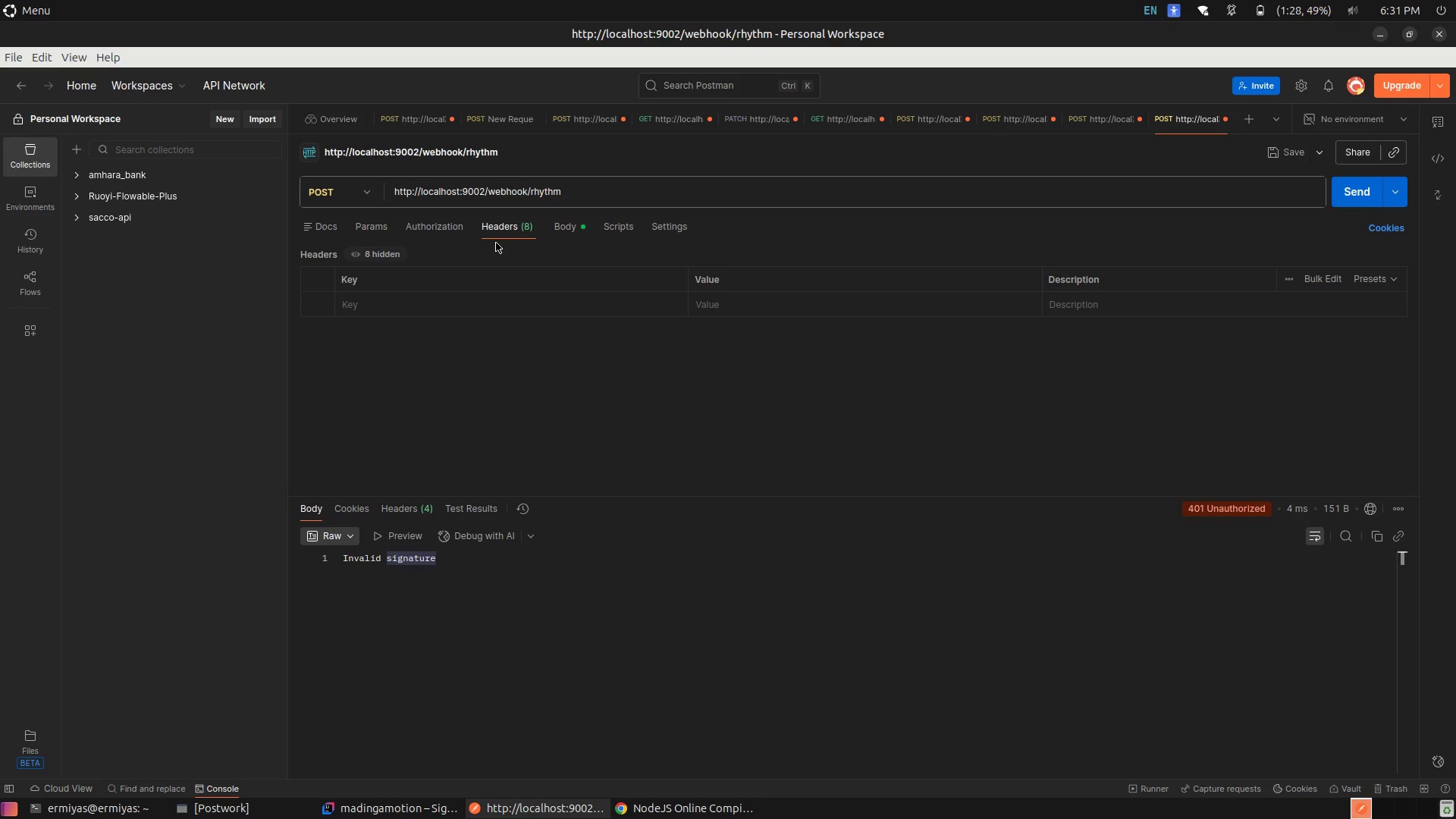 
left_click([502, 229])
 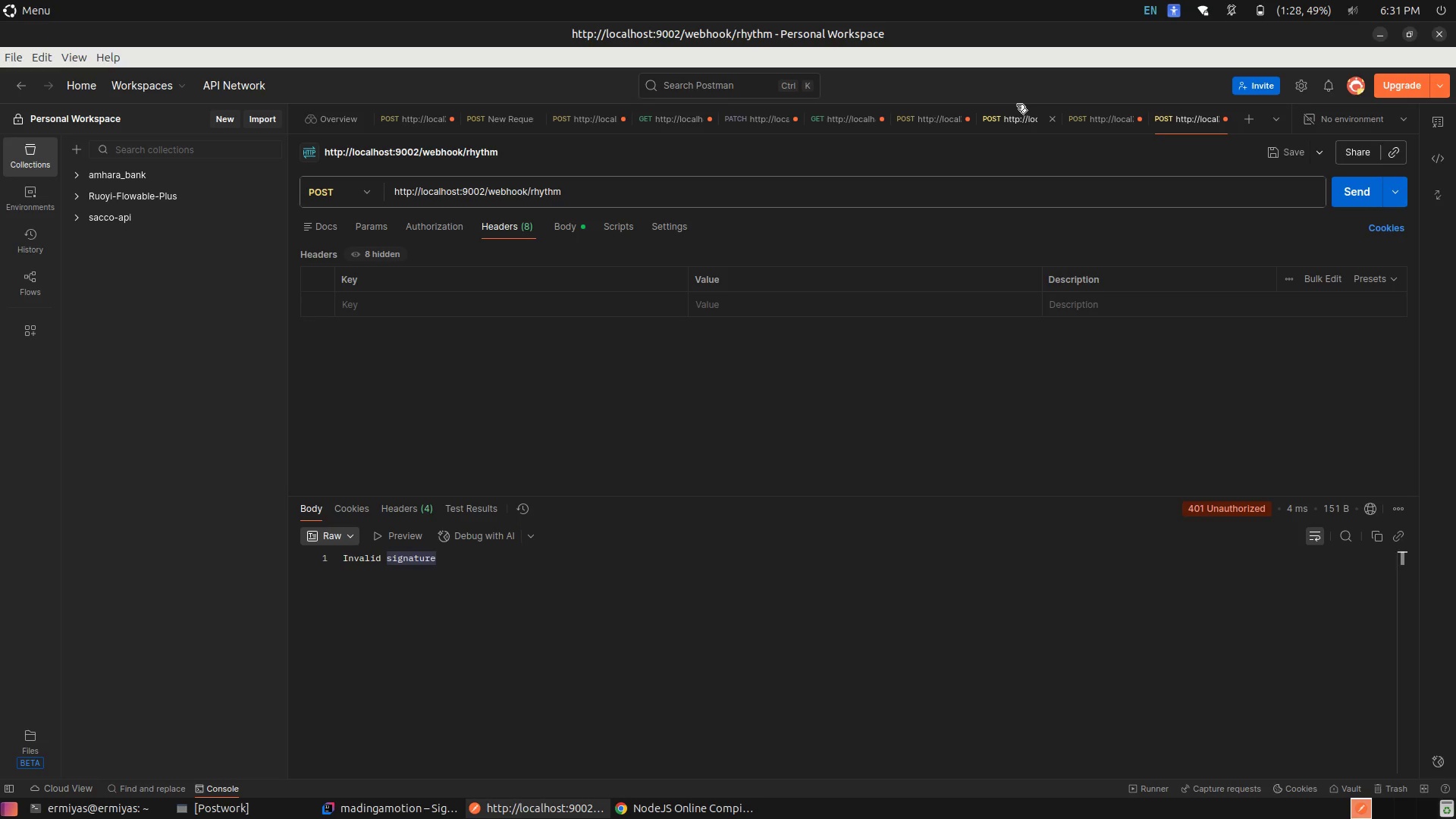 
left_click([1009, 118])
 